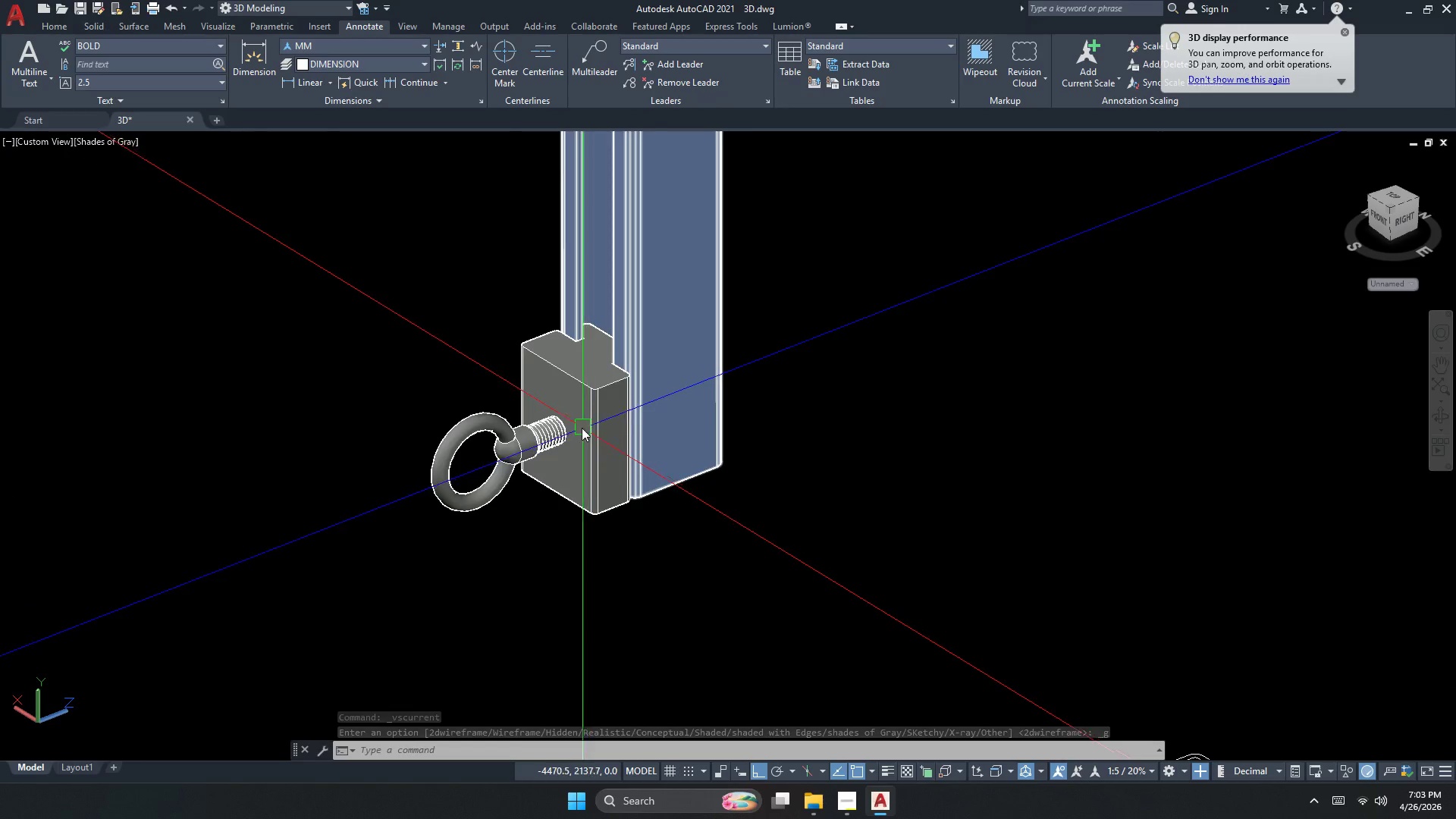 
scroll: coordinate [570, 435], scroll_direction: up, amount: 4.0
 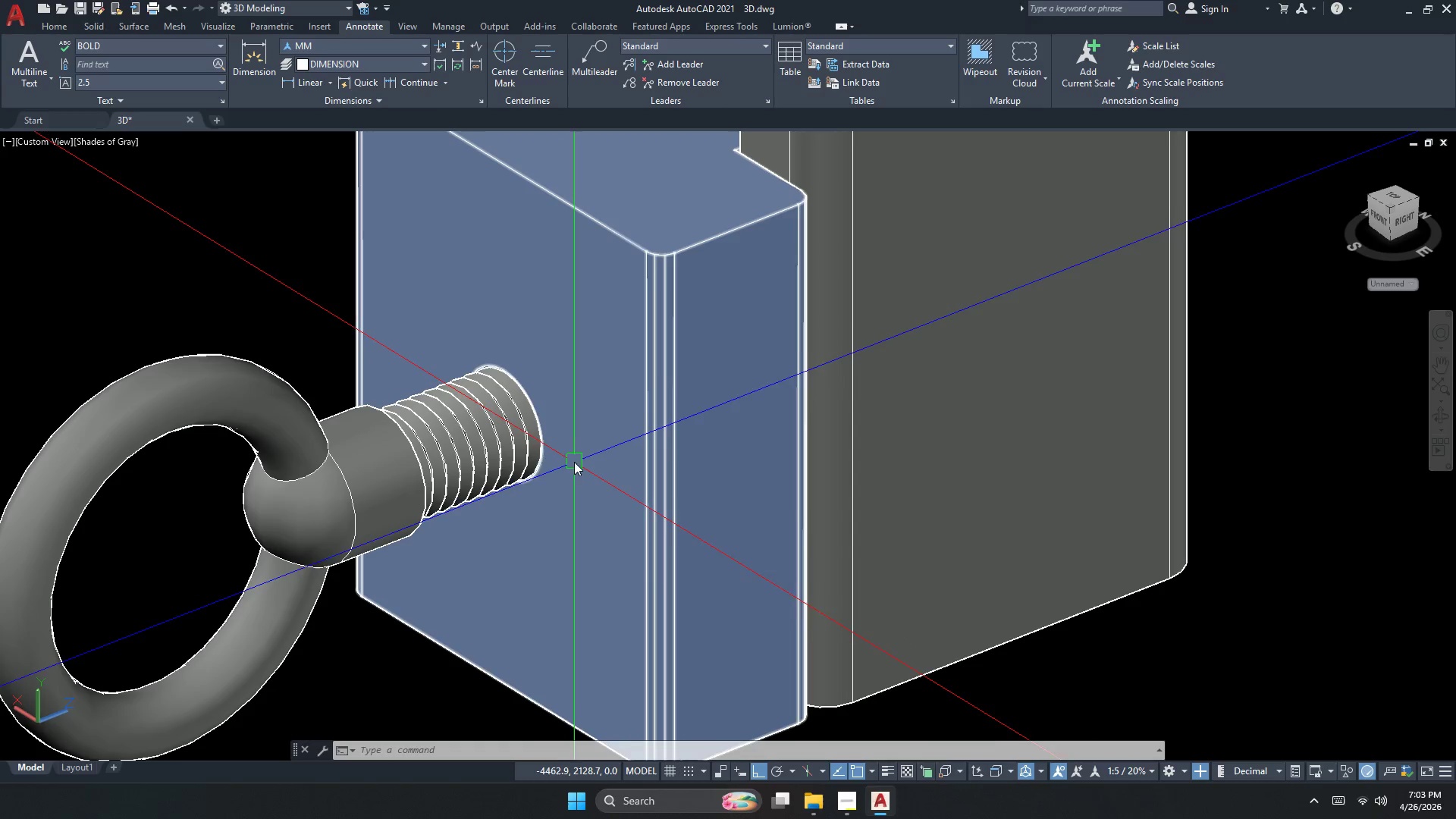 
left_click([44, 140])
 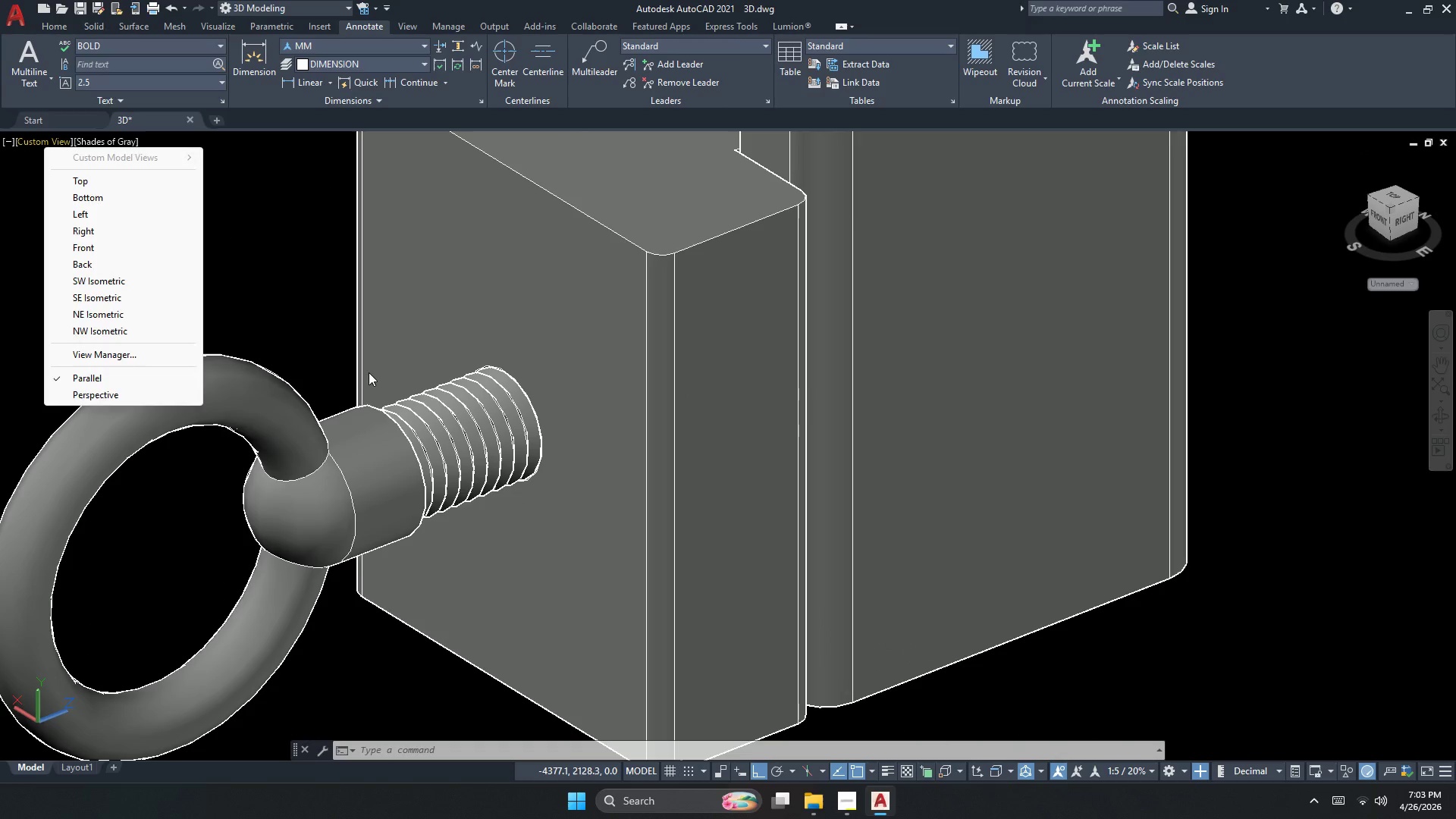 
left_click([378, 417])
 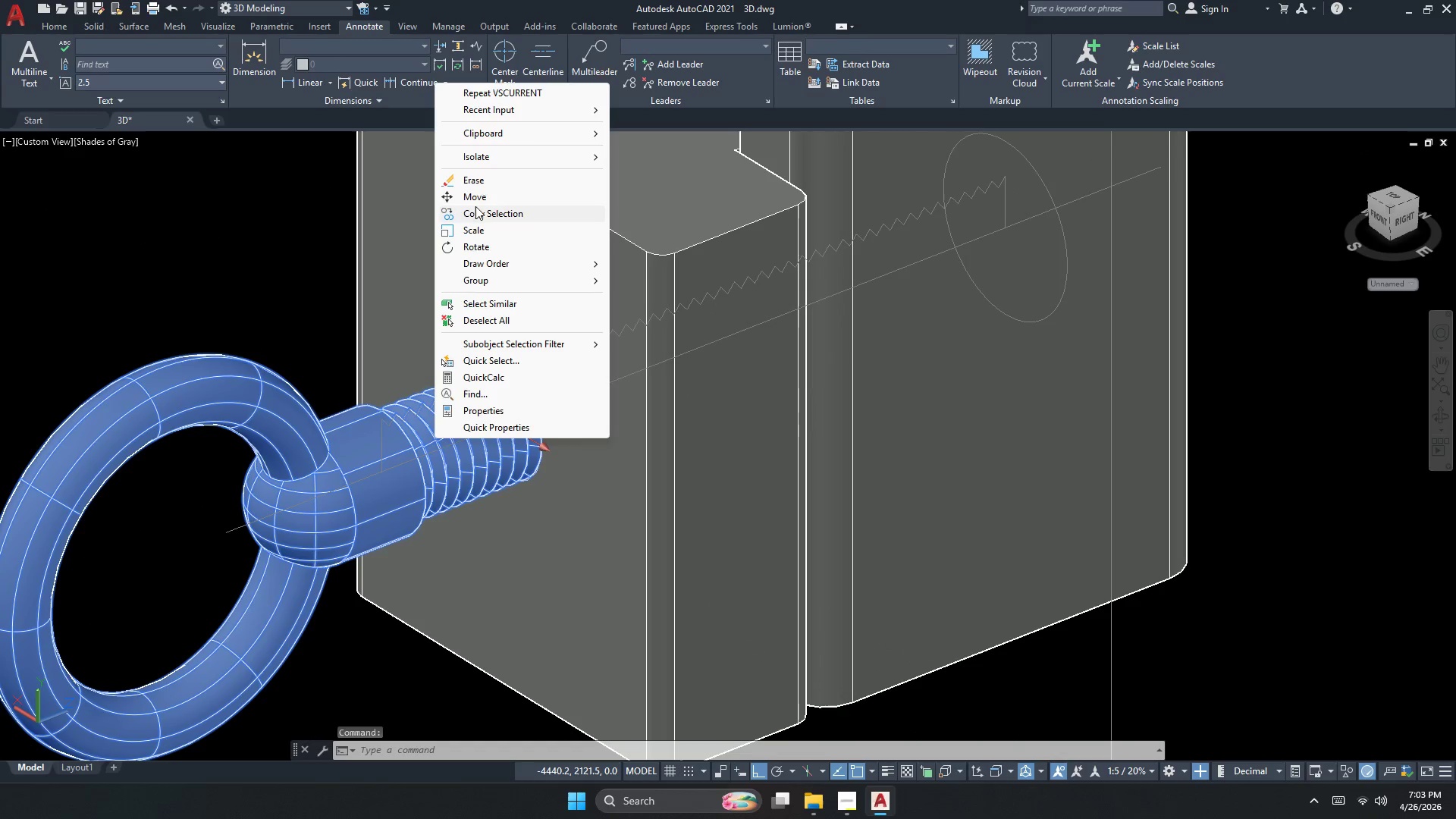 
left_click([494, 162])
 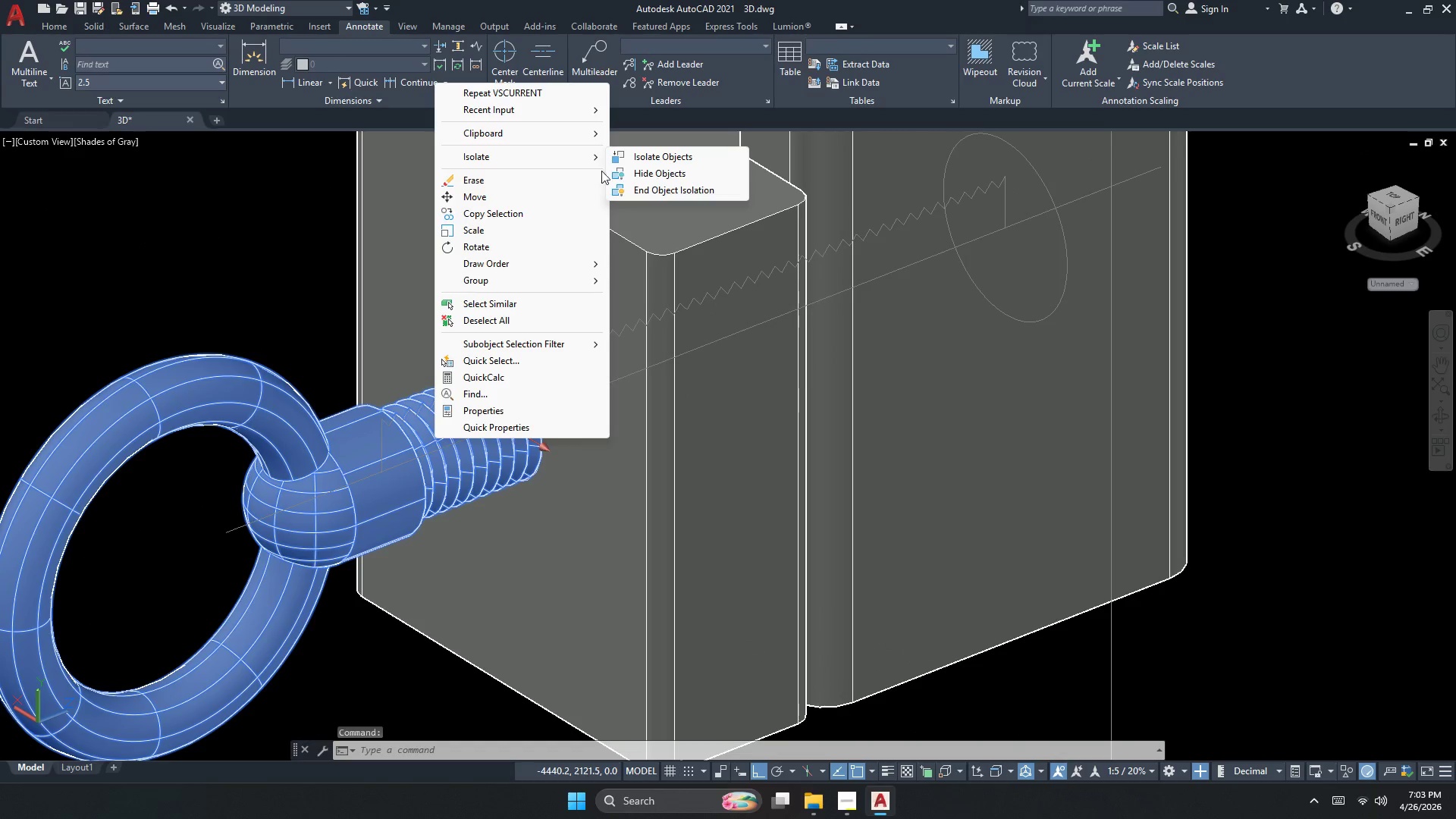 
left_click([639, 171])
 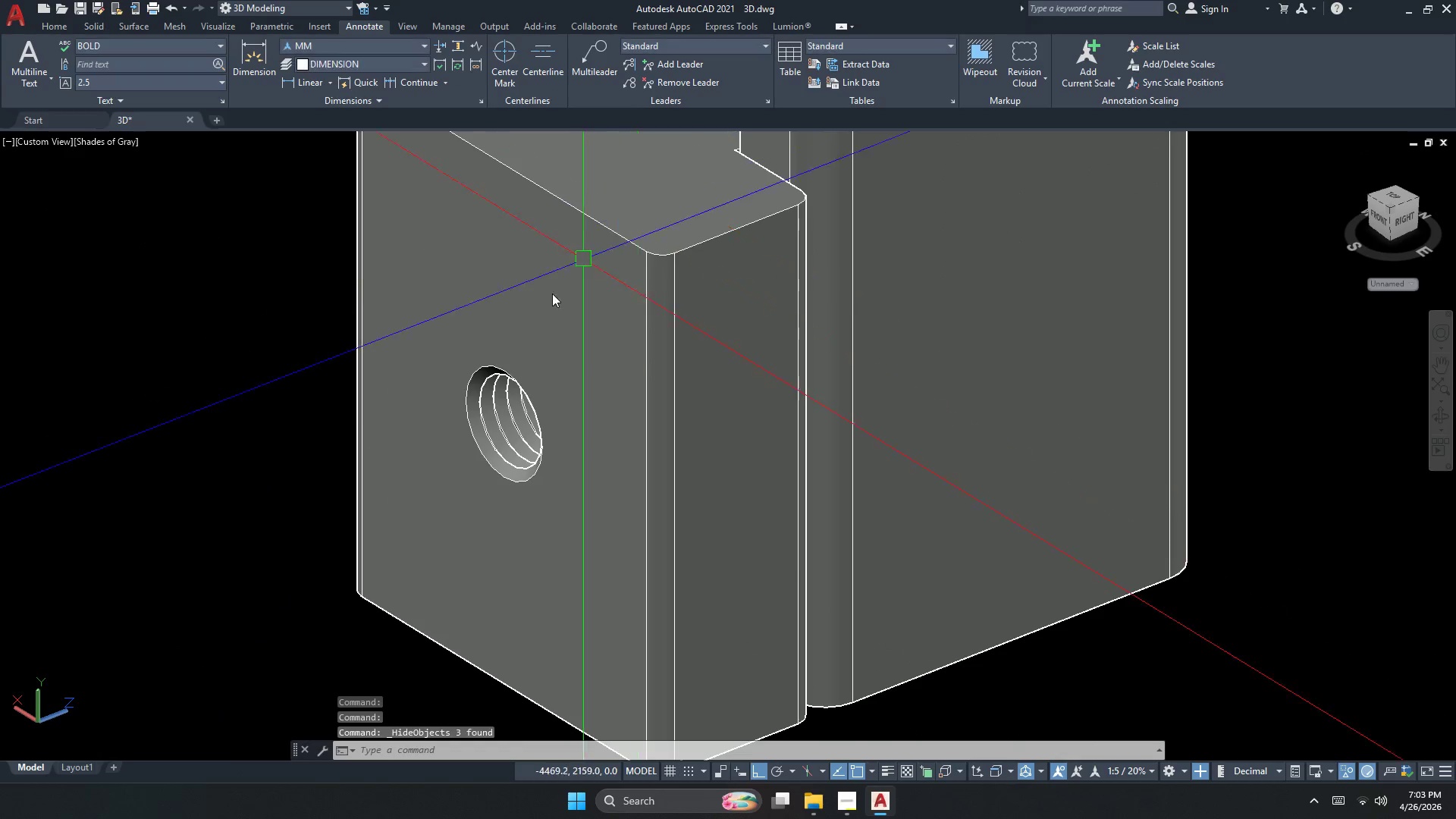 
key(Escape)
 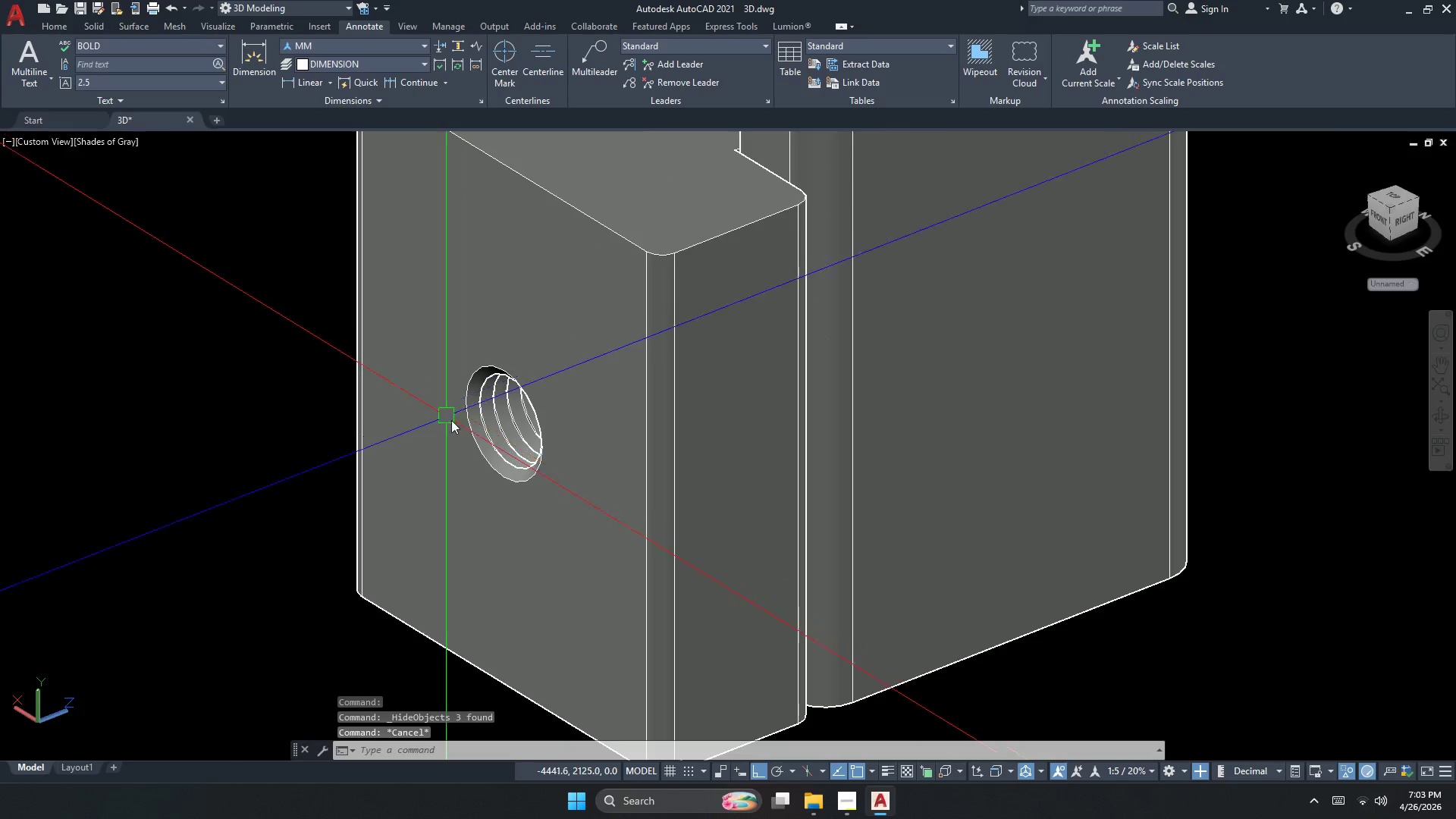 
key(C)
 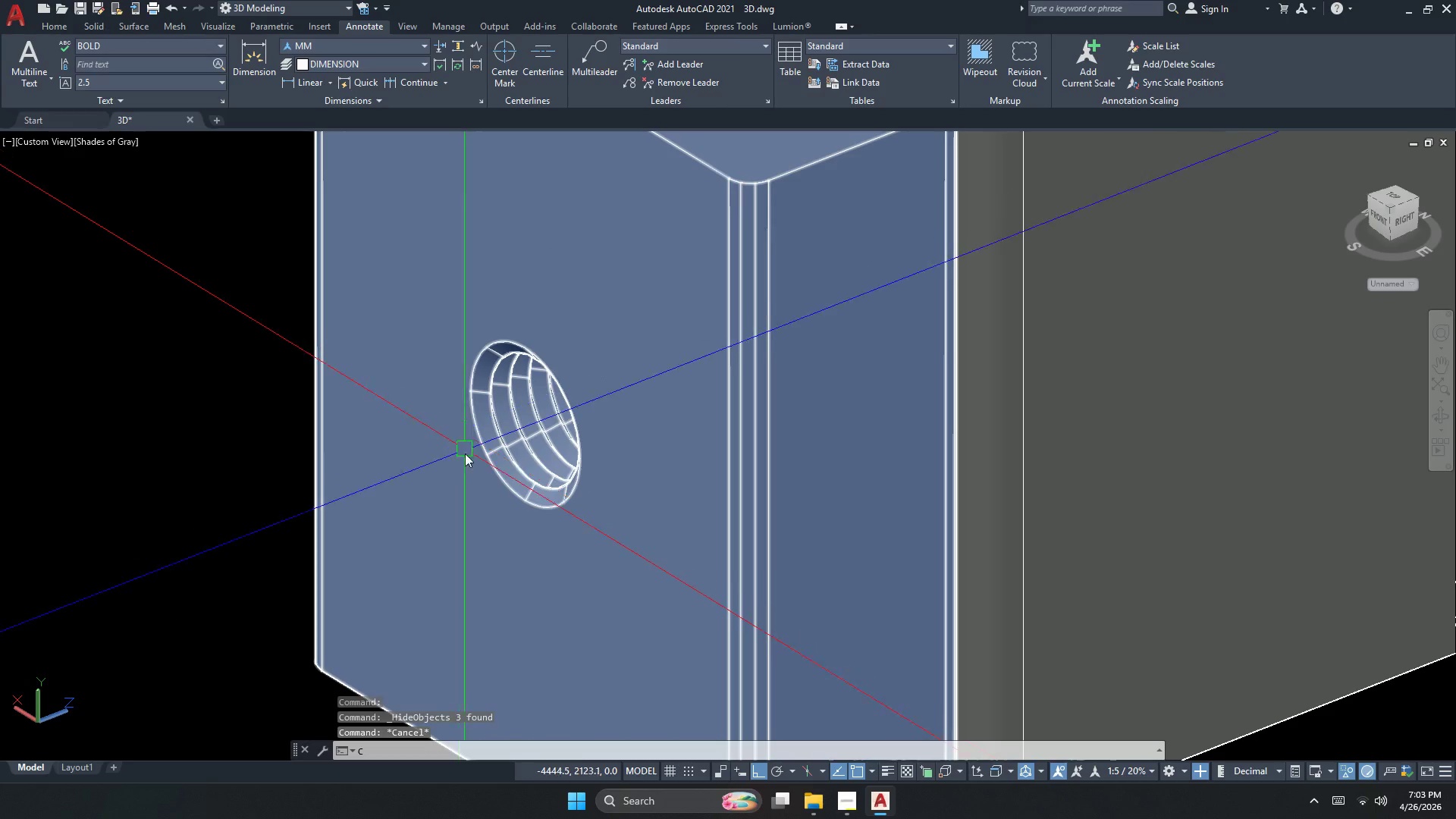 
key(Space)
 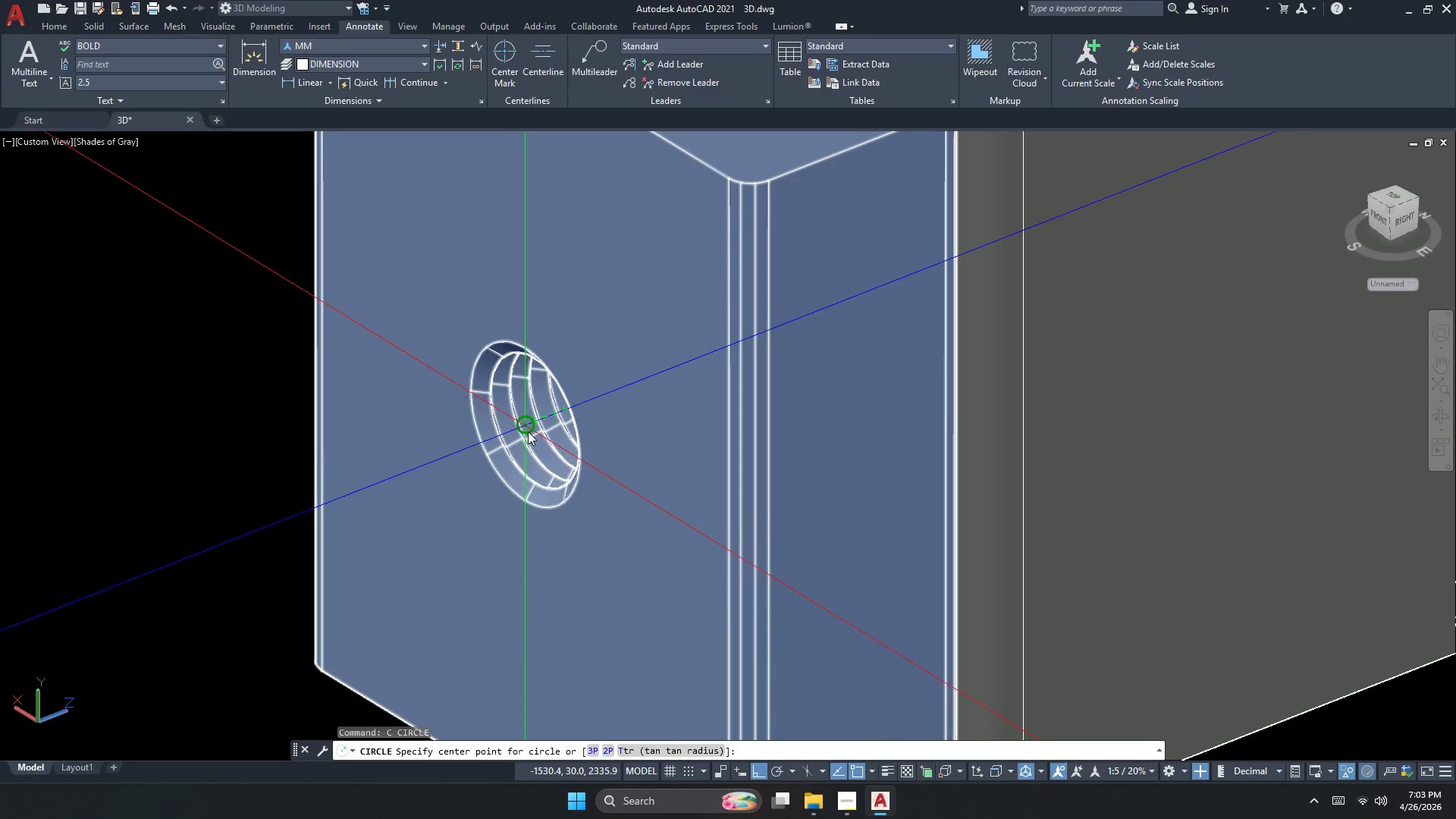 
scroll: coordinate [455, 424], scroll_direction: up, amount: 1.0
 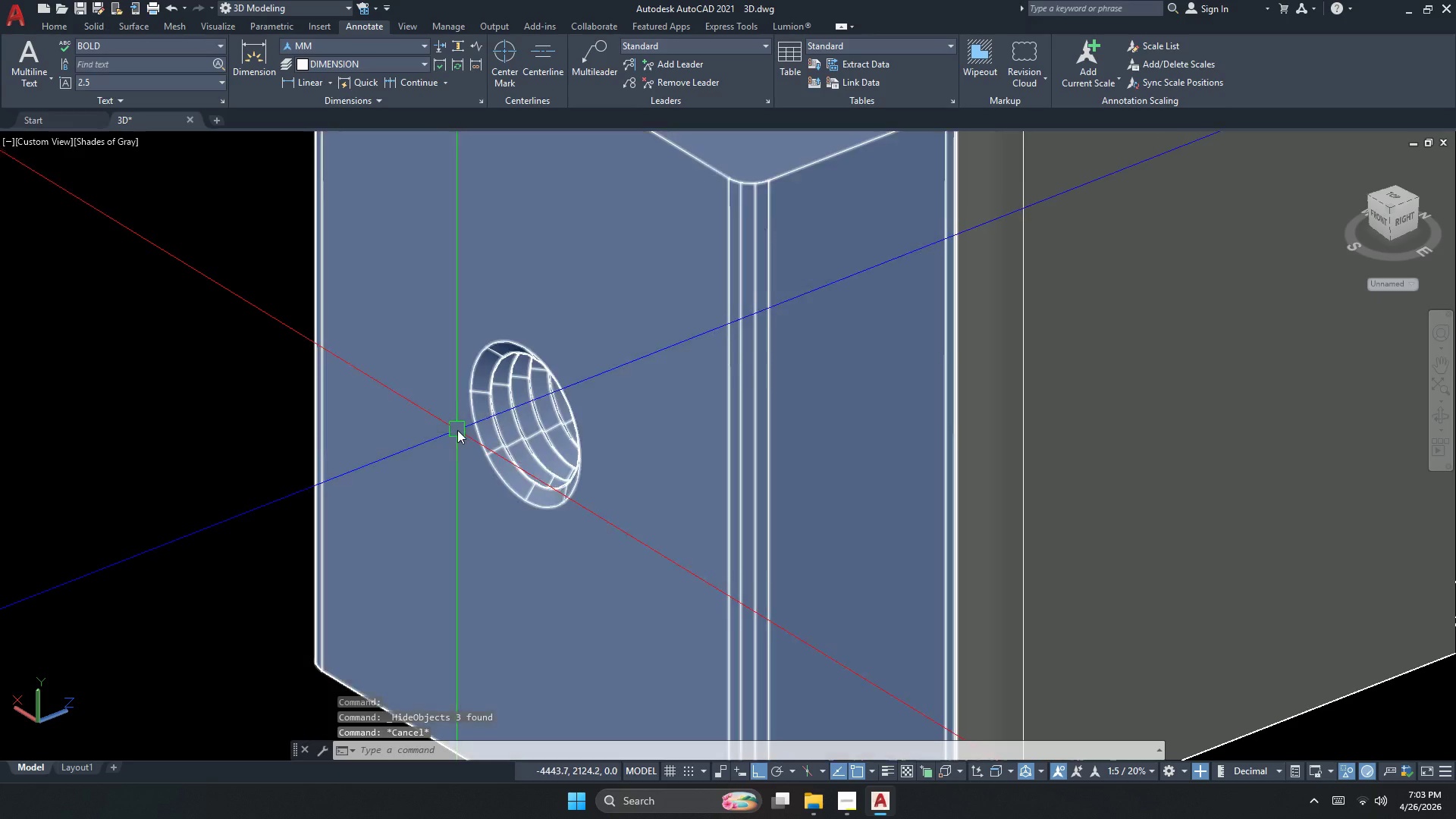 
left_click([526, 431])
 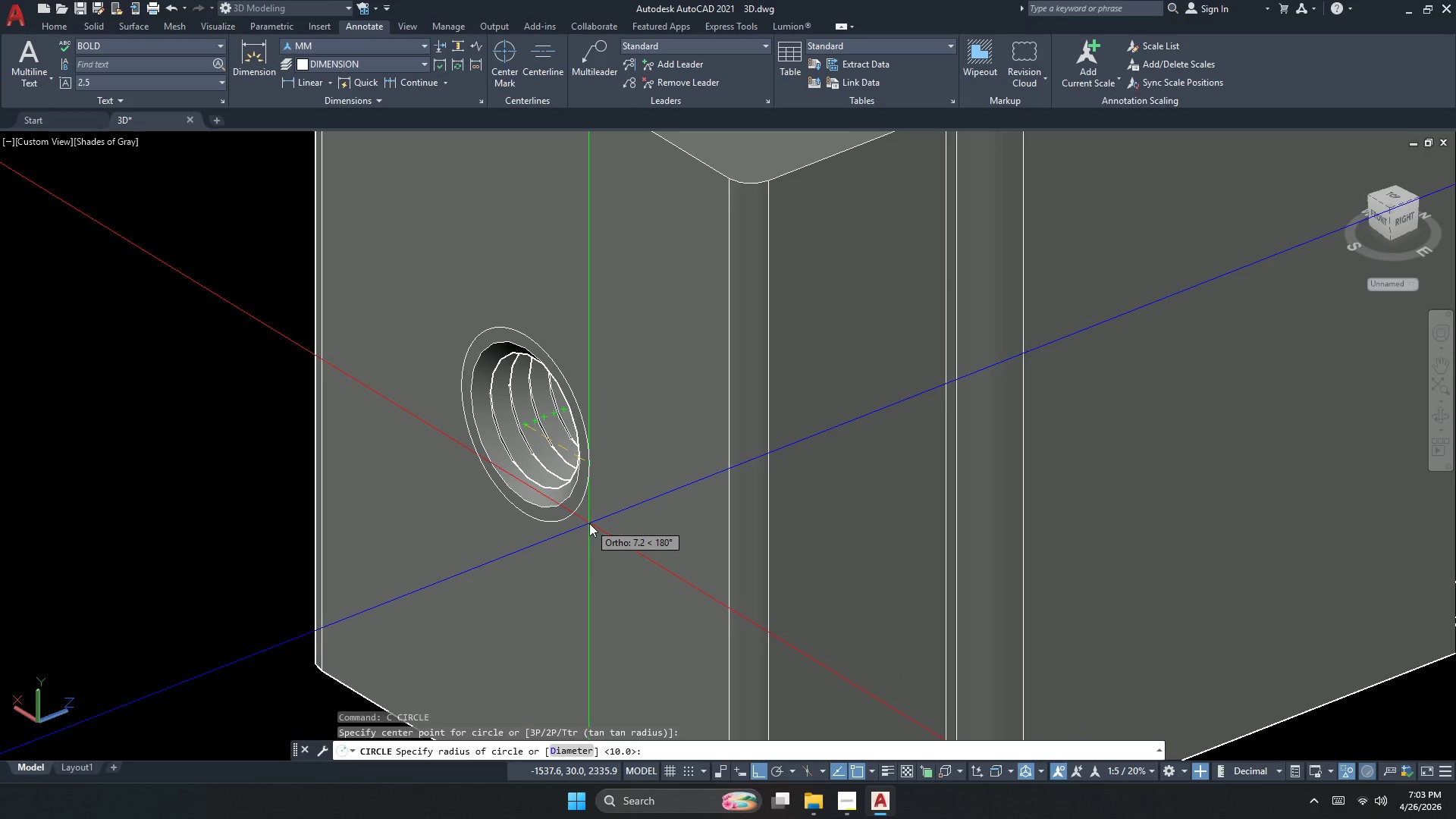 
key(D)
 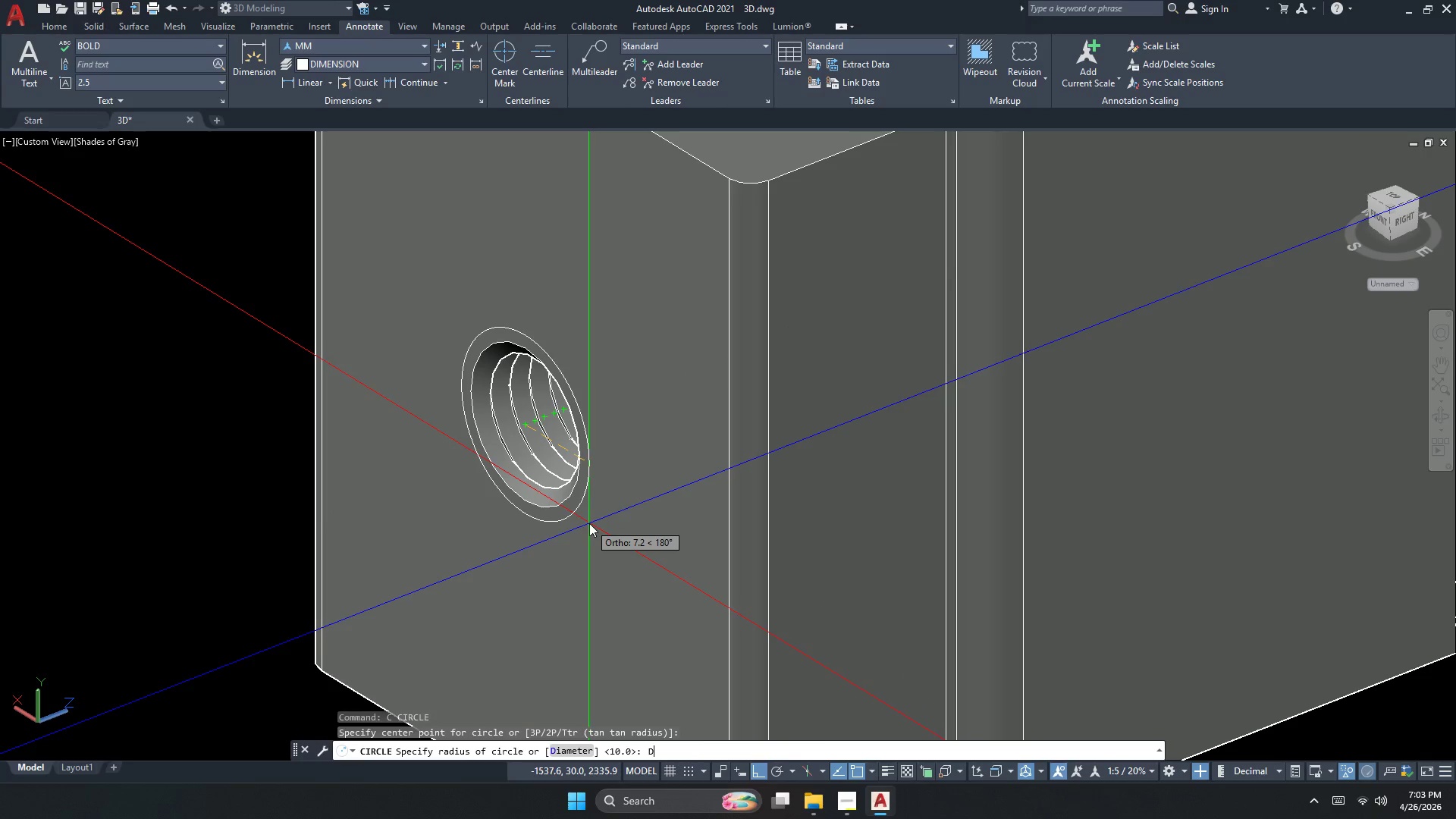 
key(Space)
 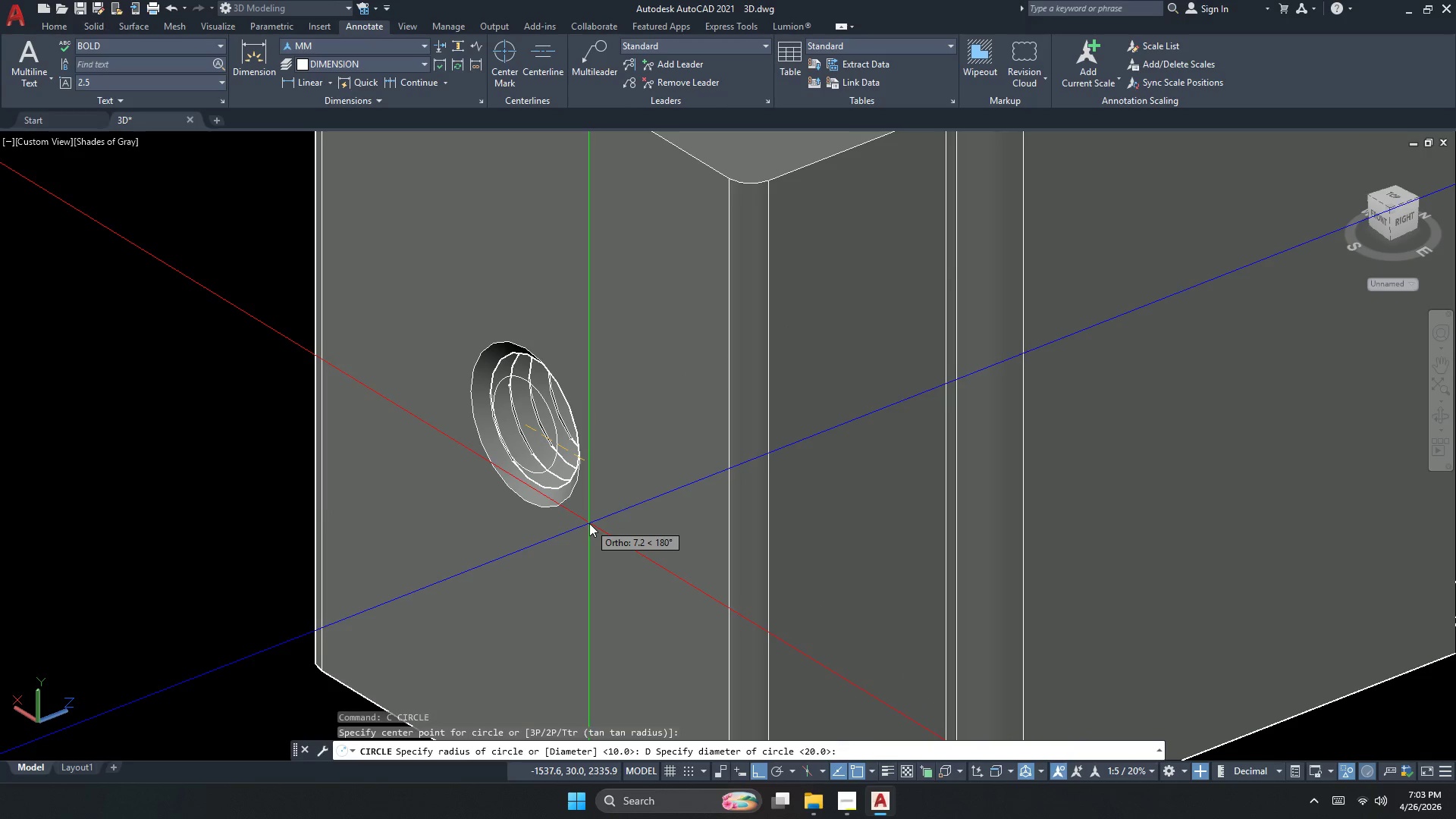 
key(Numpad2)
 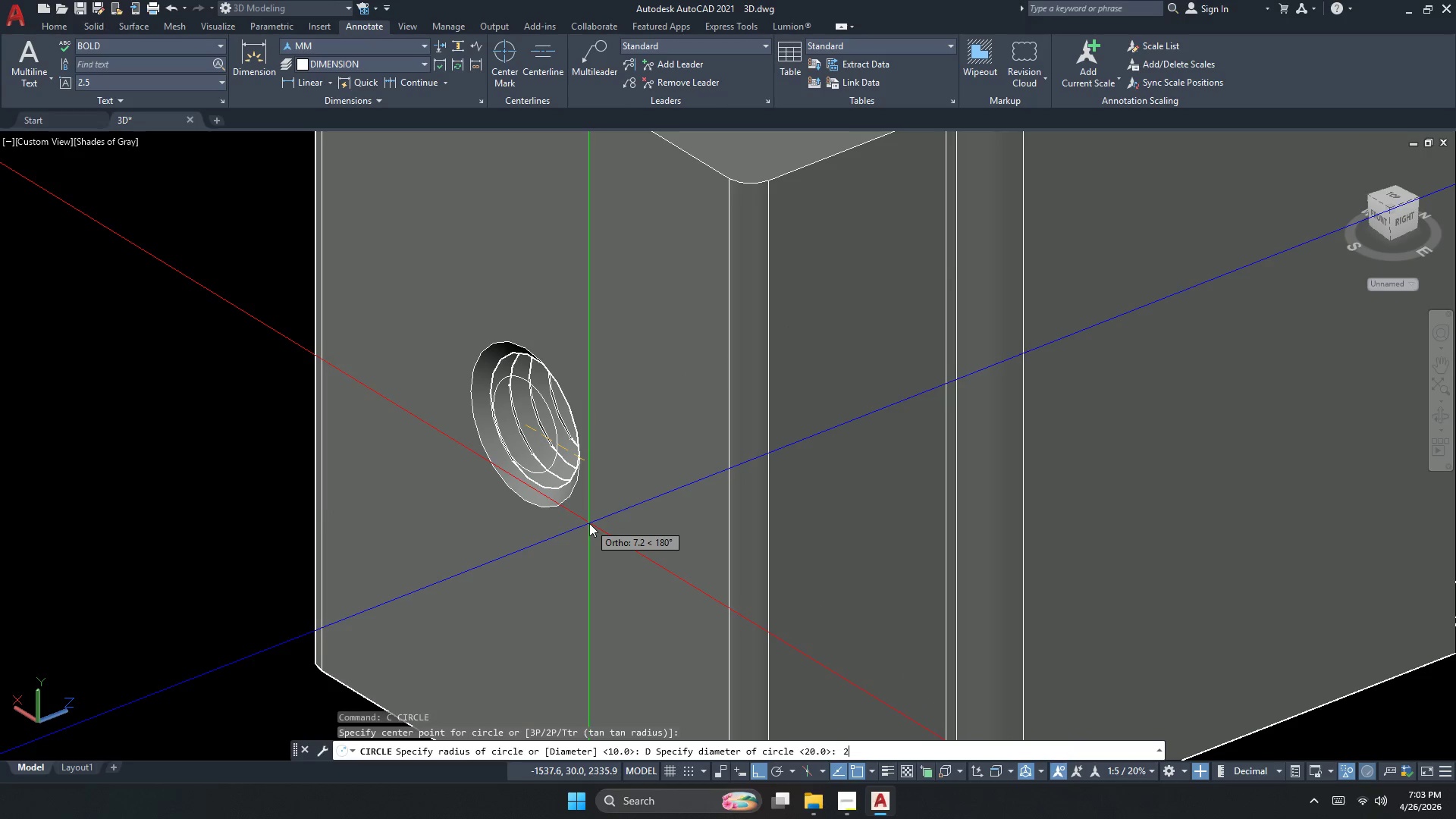 
key(Numpad0)
 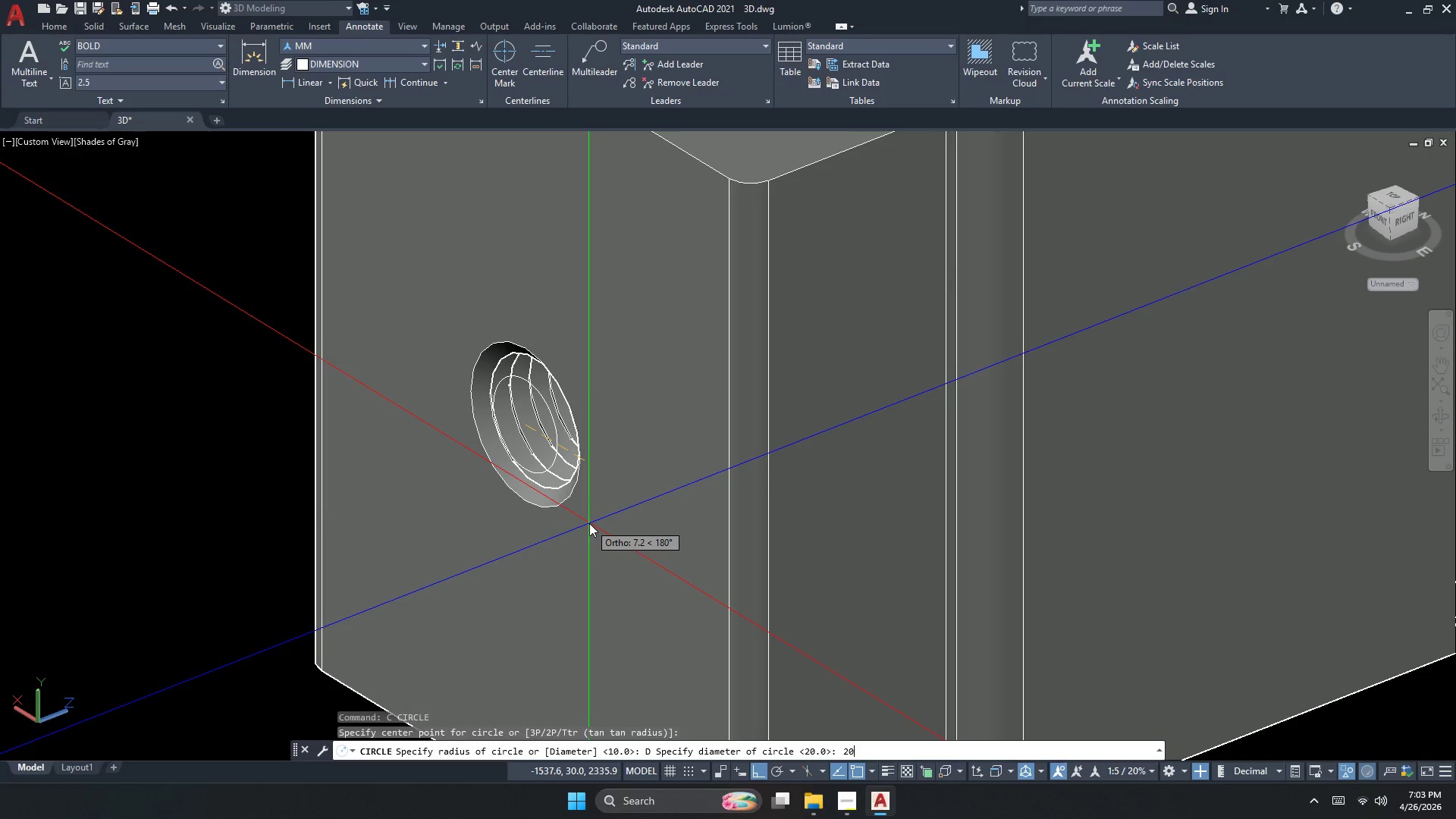 
key(NumpadEnter)
 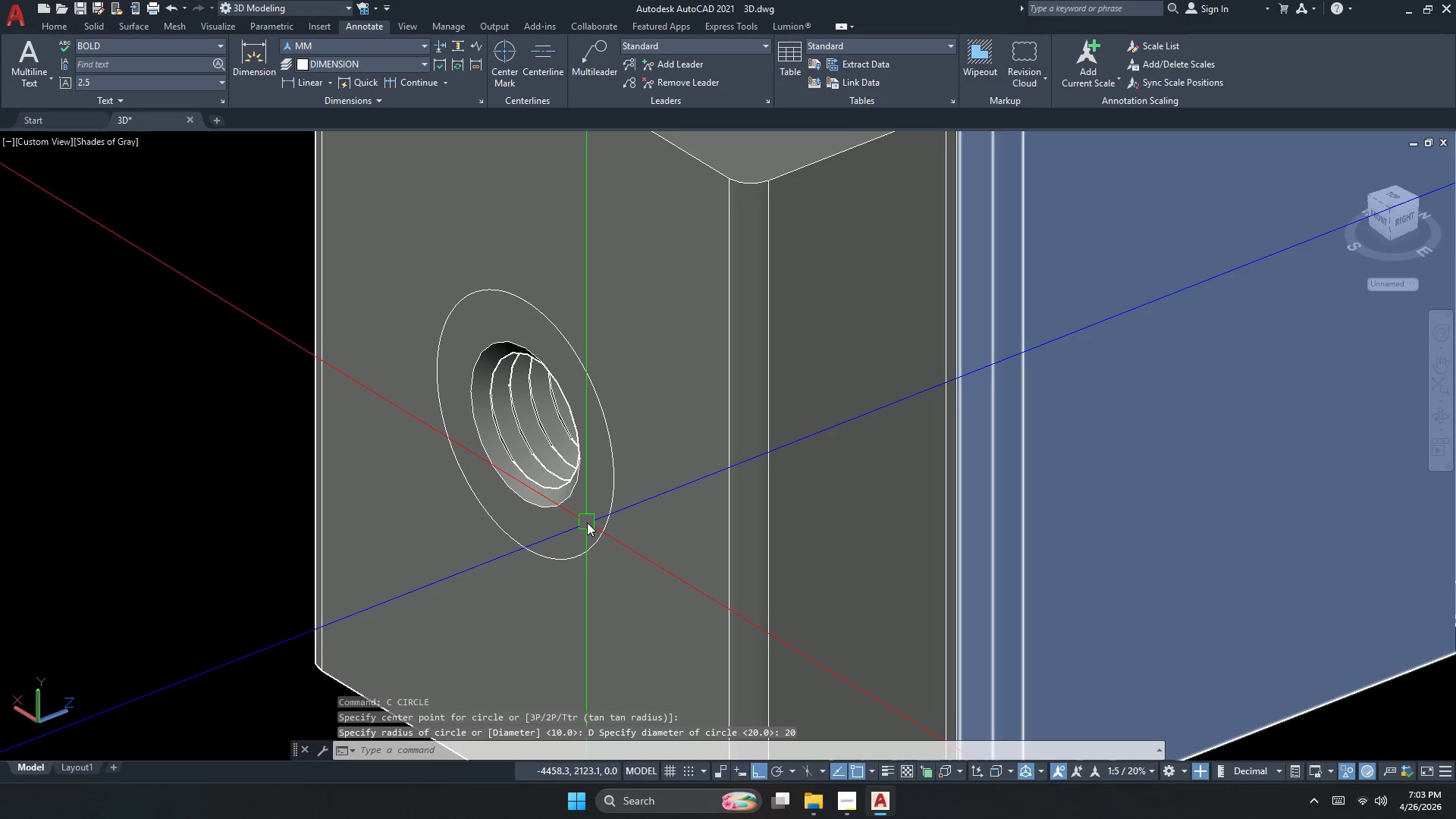 
key(Escape)
 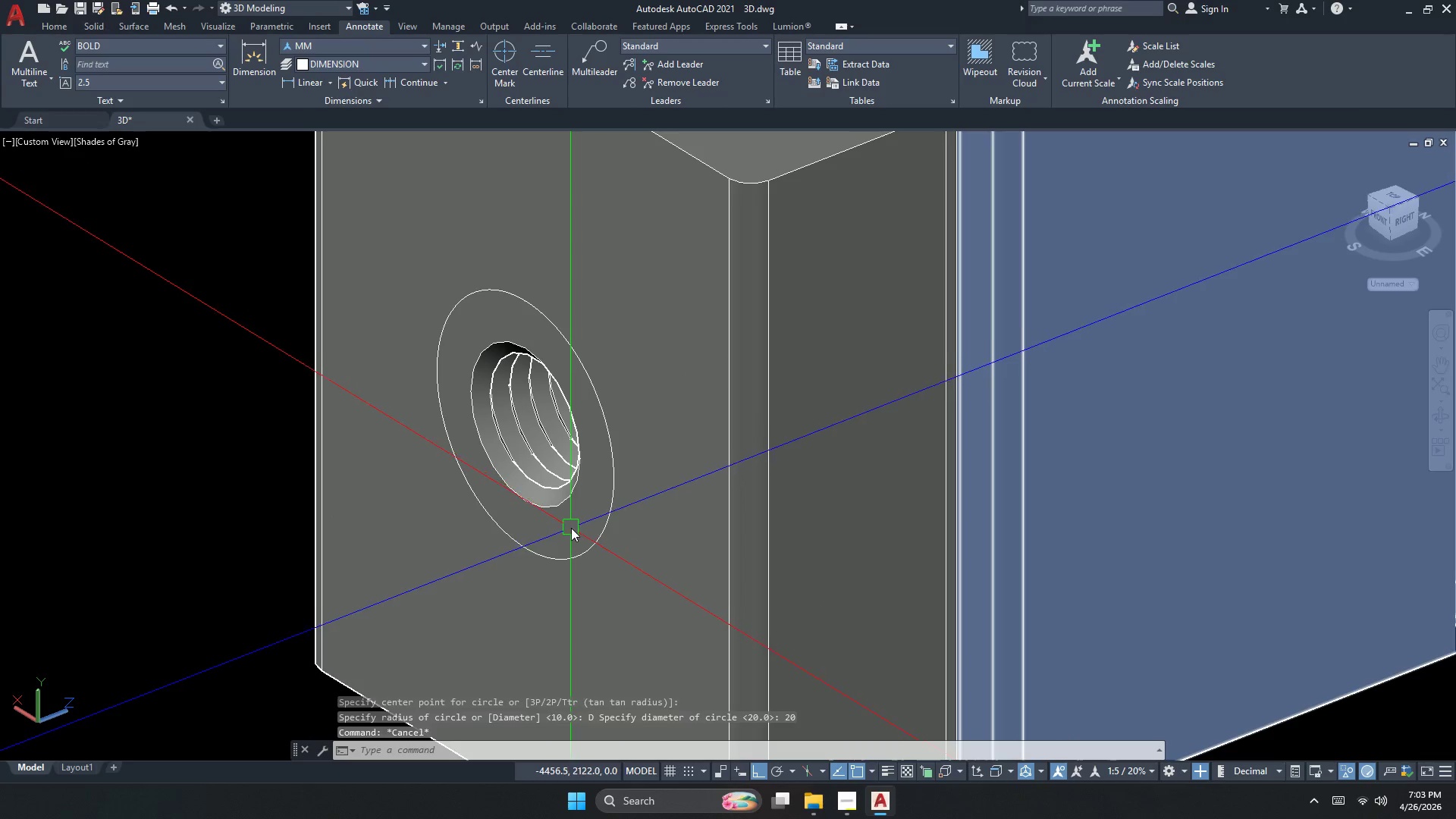 
key(Control+ControlLeft)
 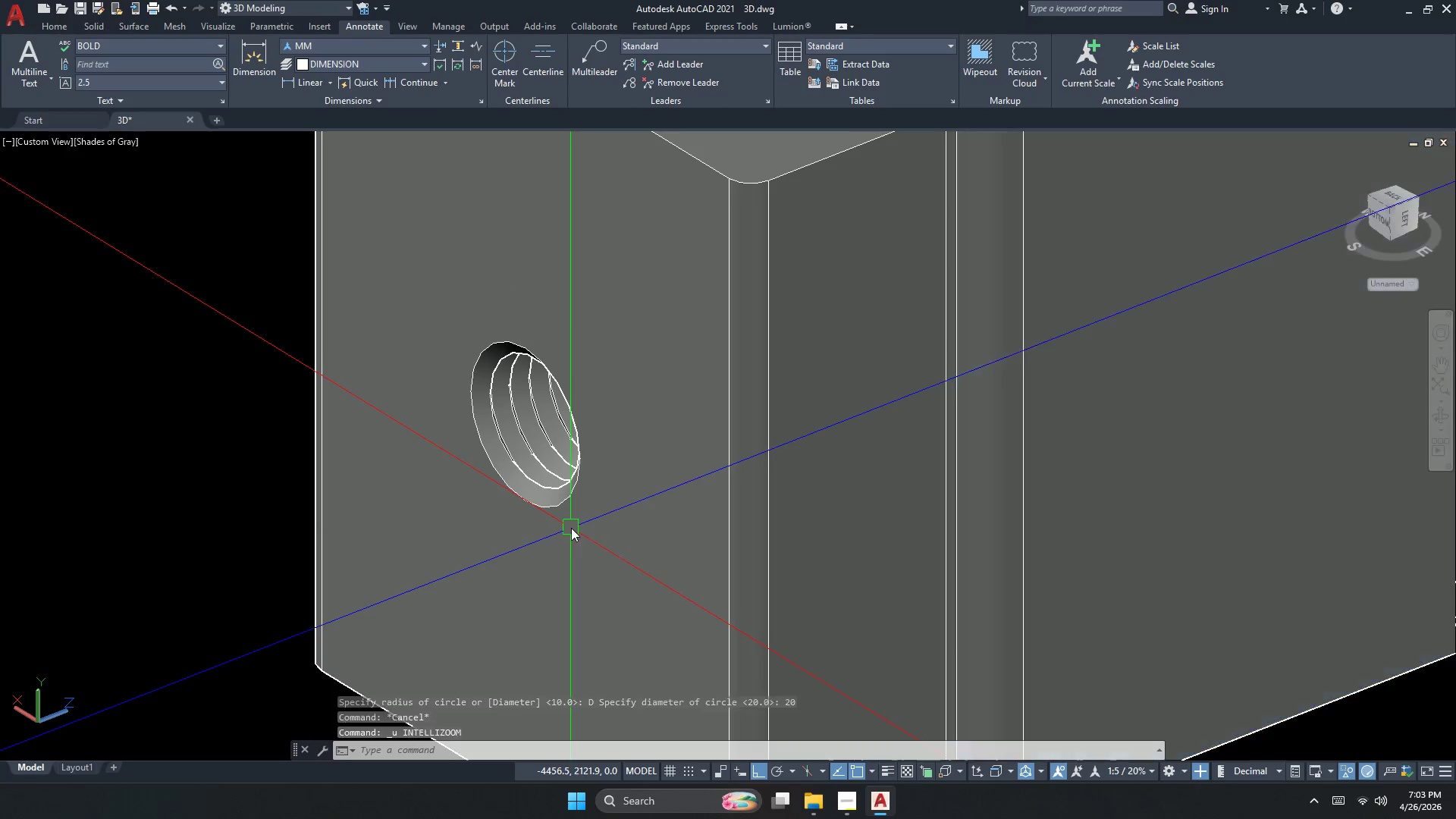 
key(Control+Z)
 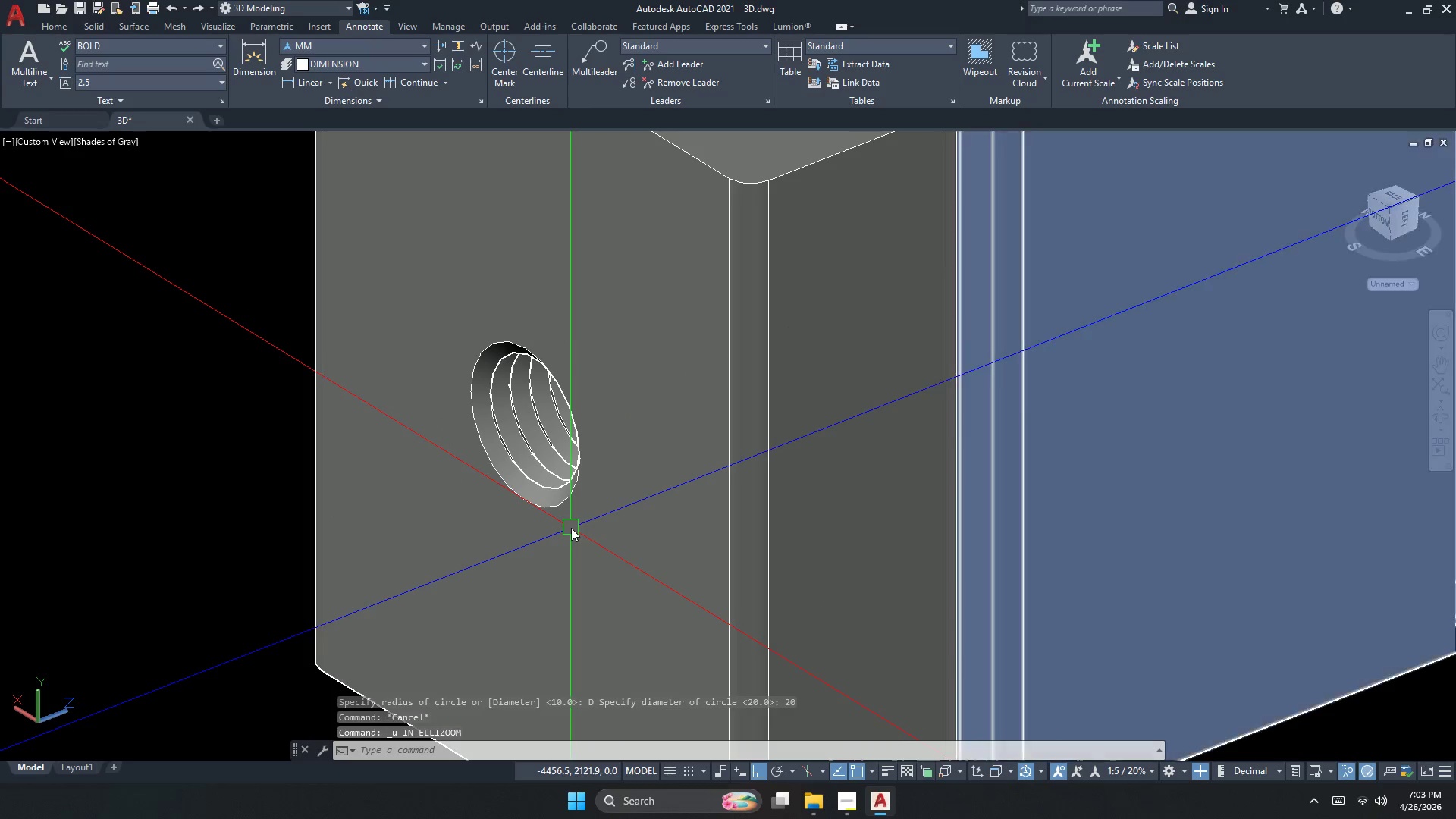 
key(Escape)
 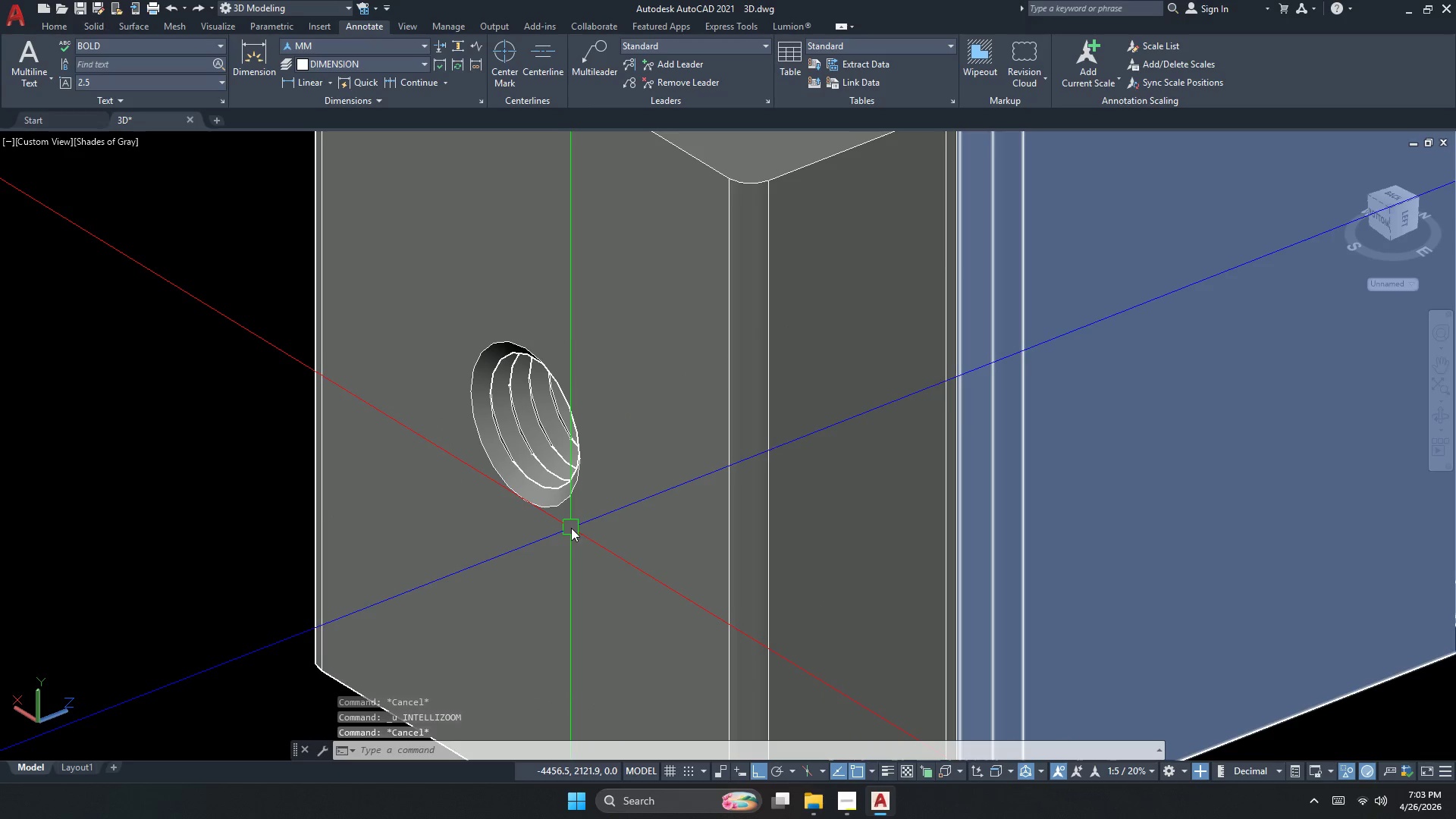 
key(C)
 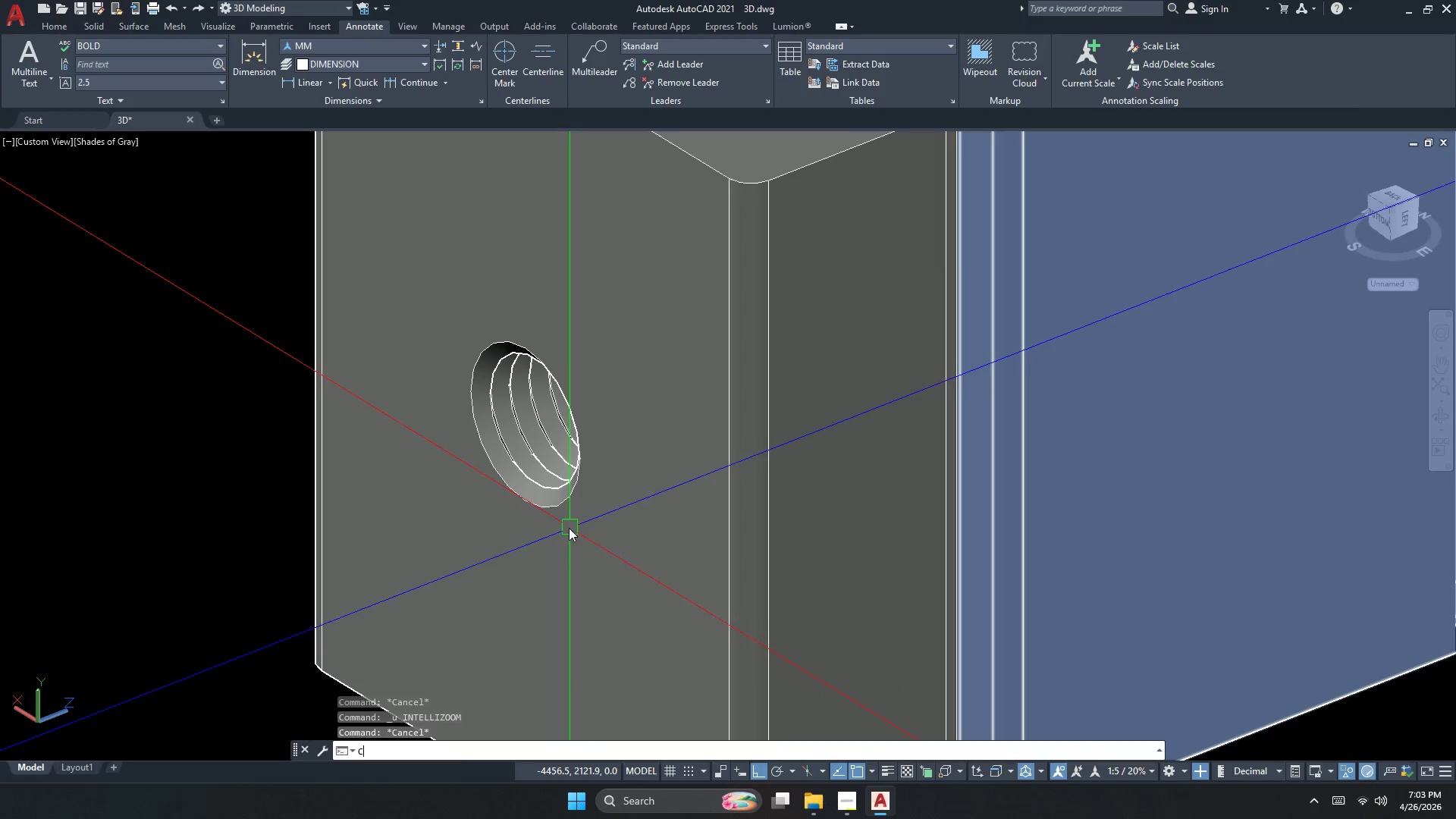 
key(Space)
 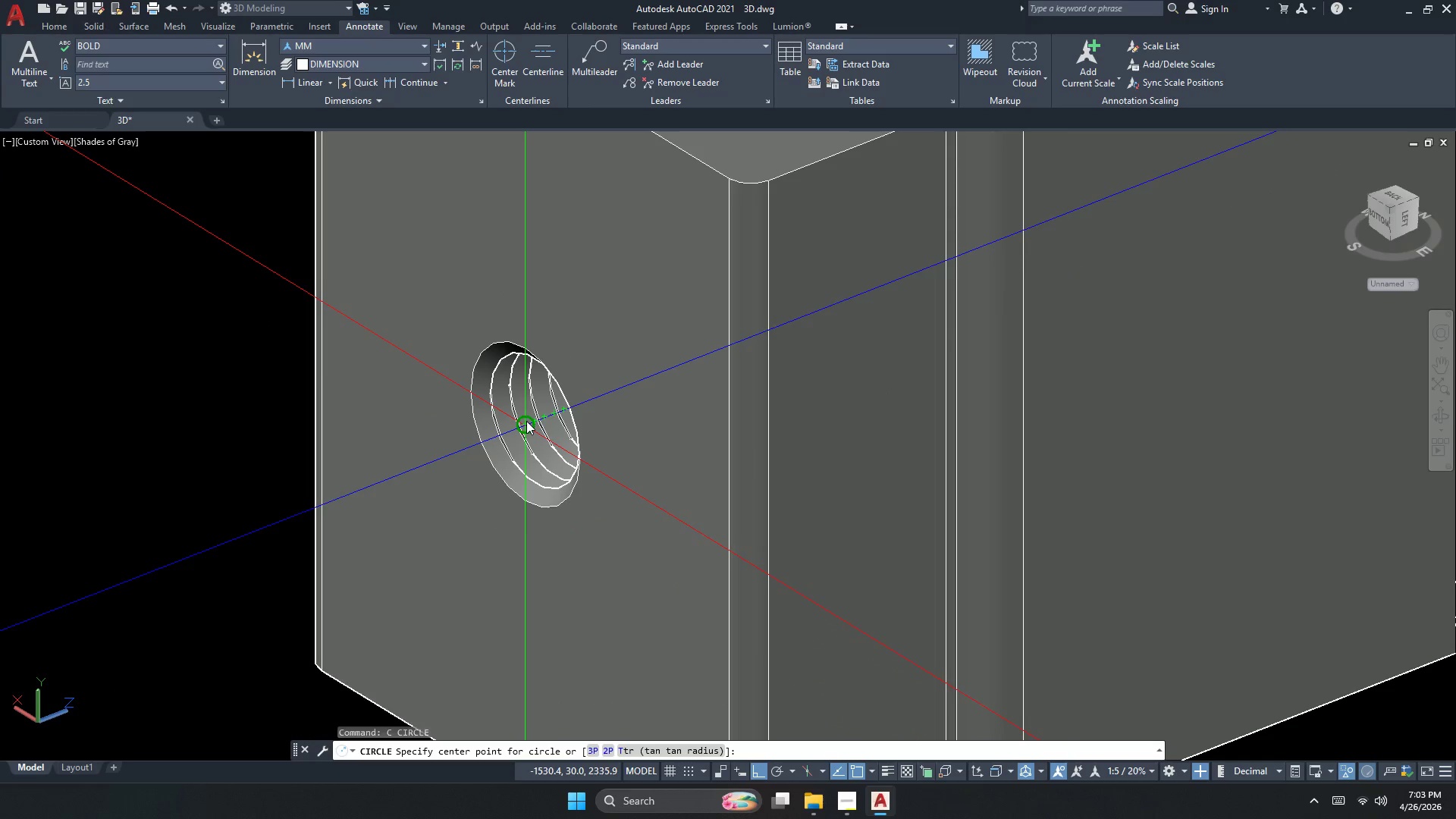 
left_click([526, 419])
 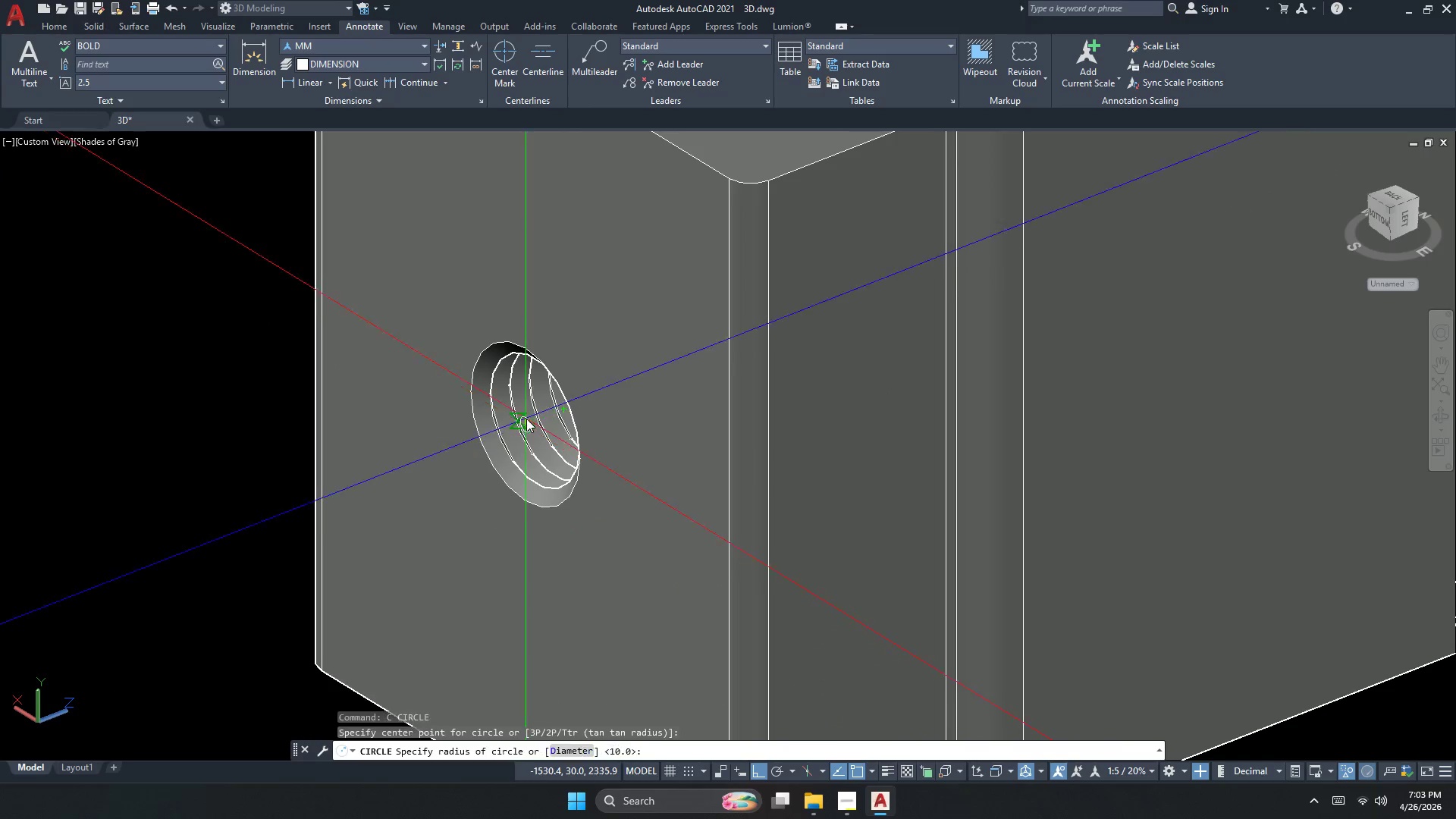 
key(D)
 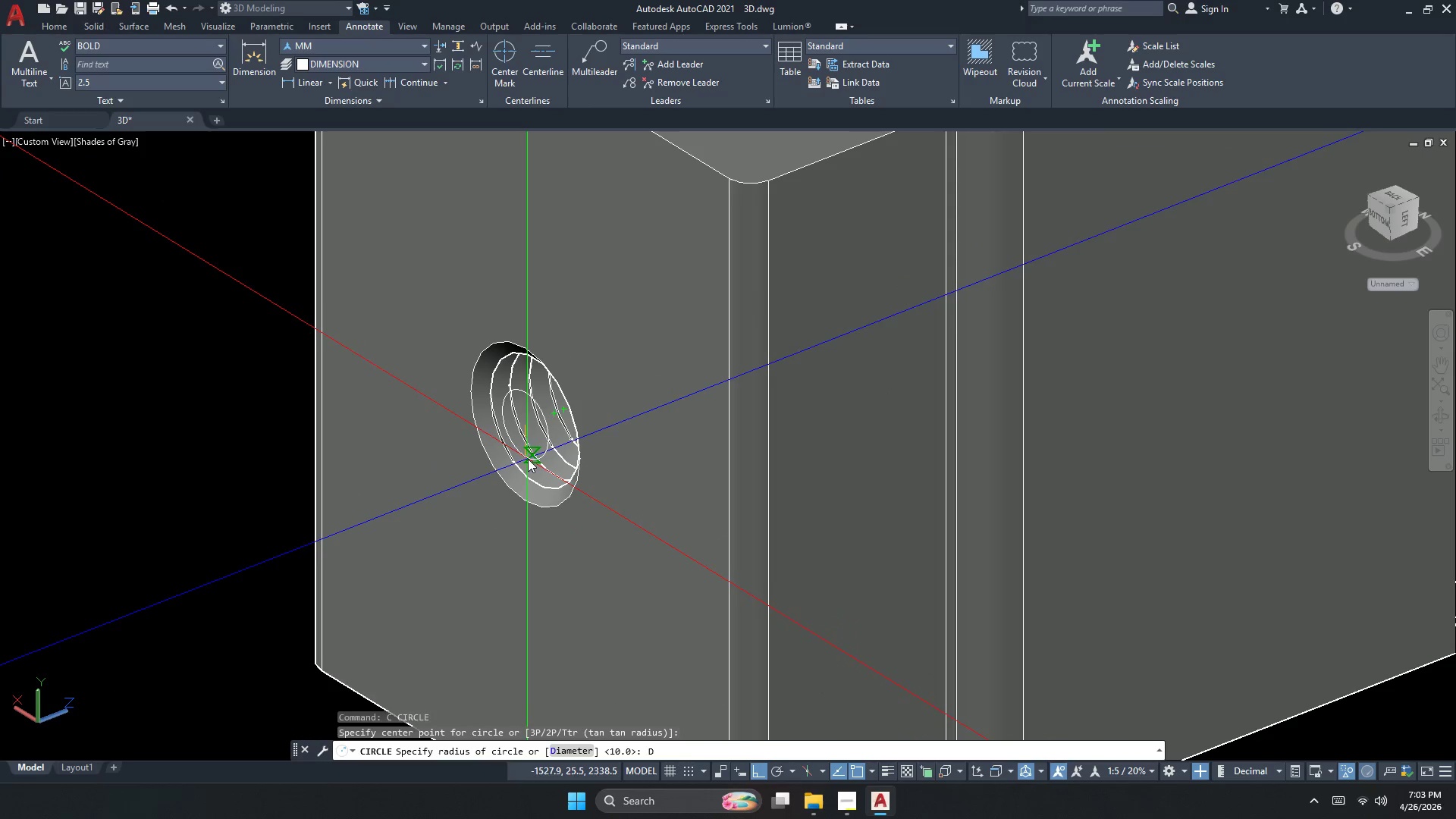 
key(Space)
 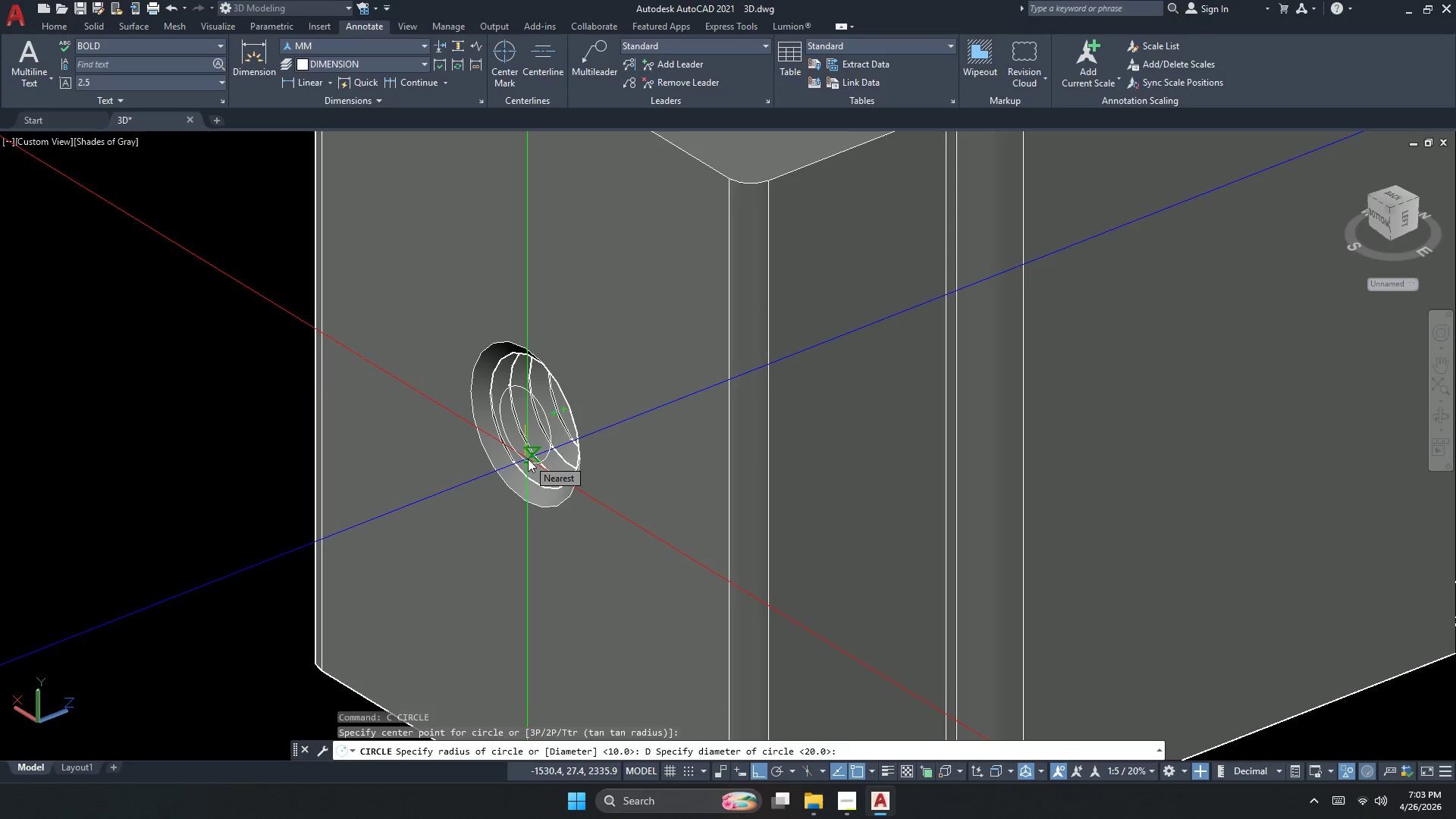 
key(Numpad2)
 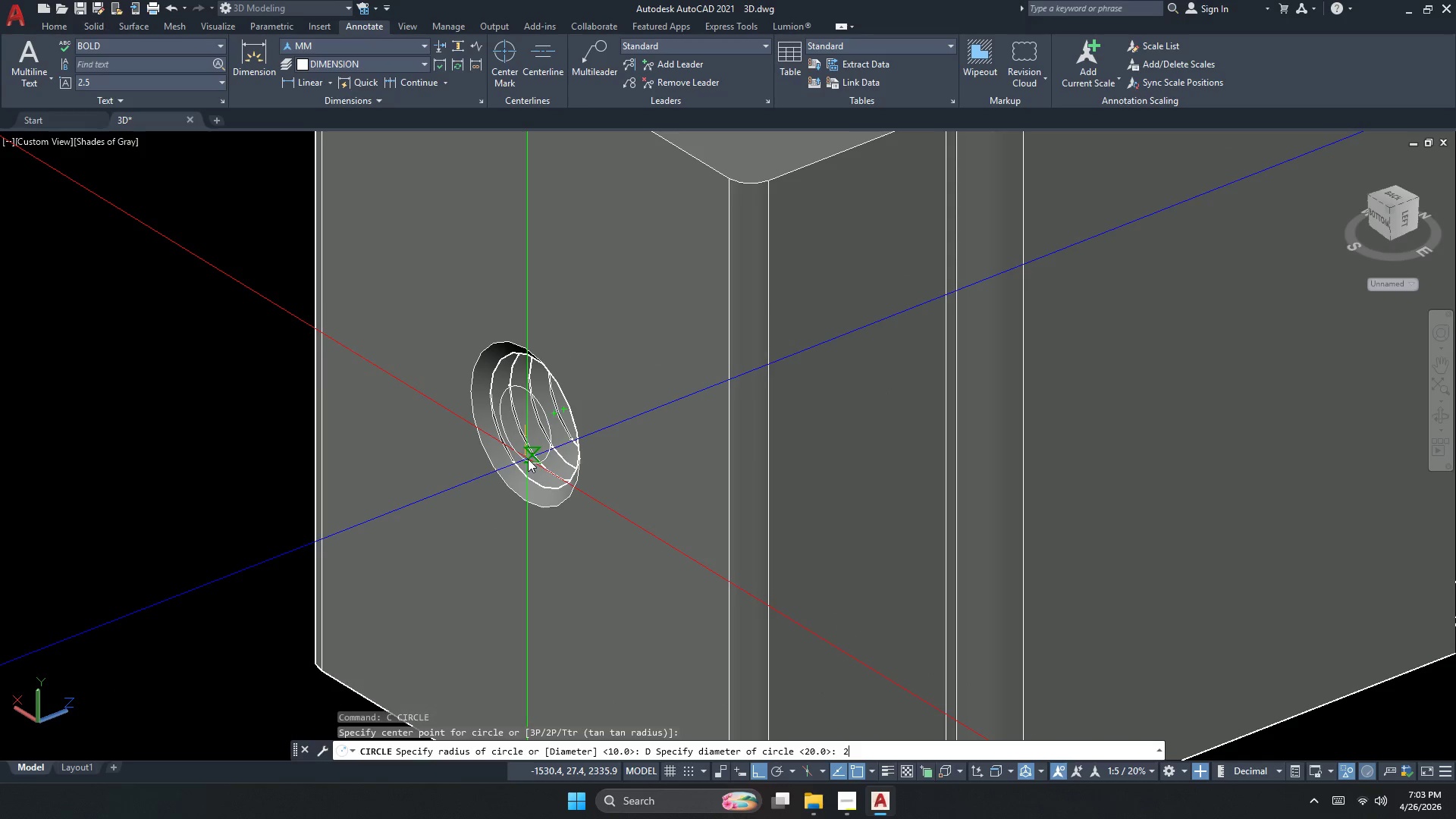 
key(Numpad0)
 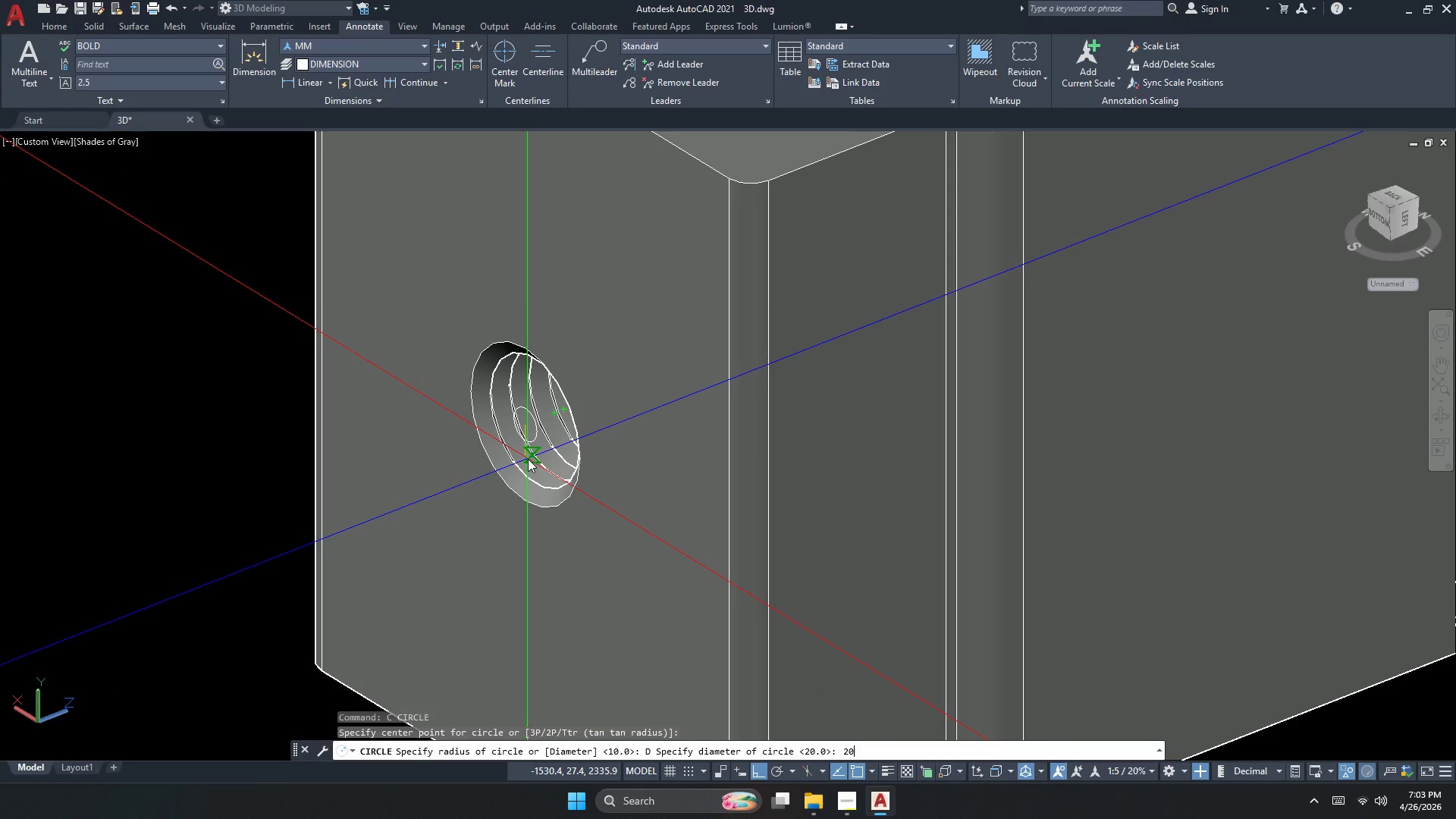 
key(NumpadEnter)
 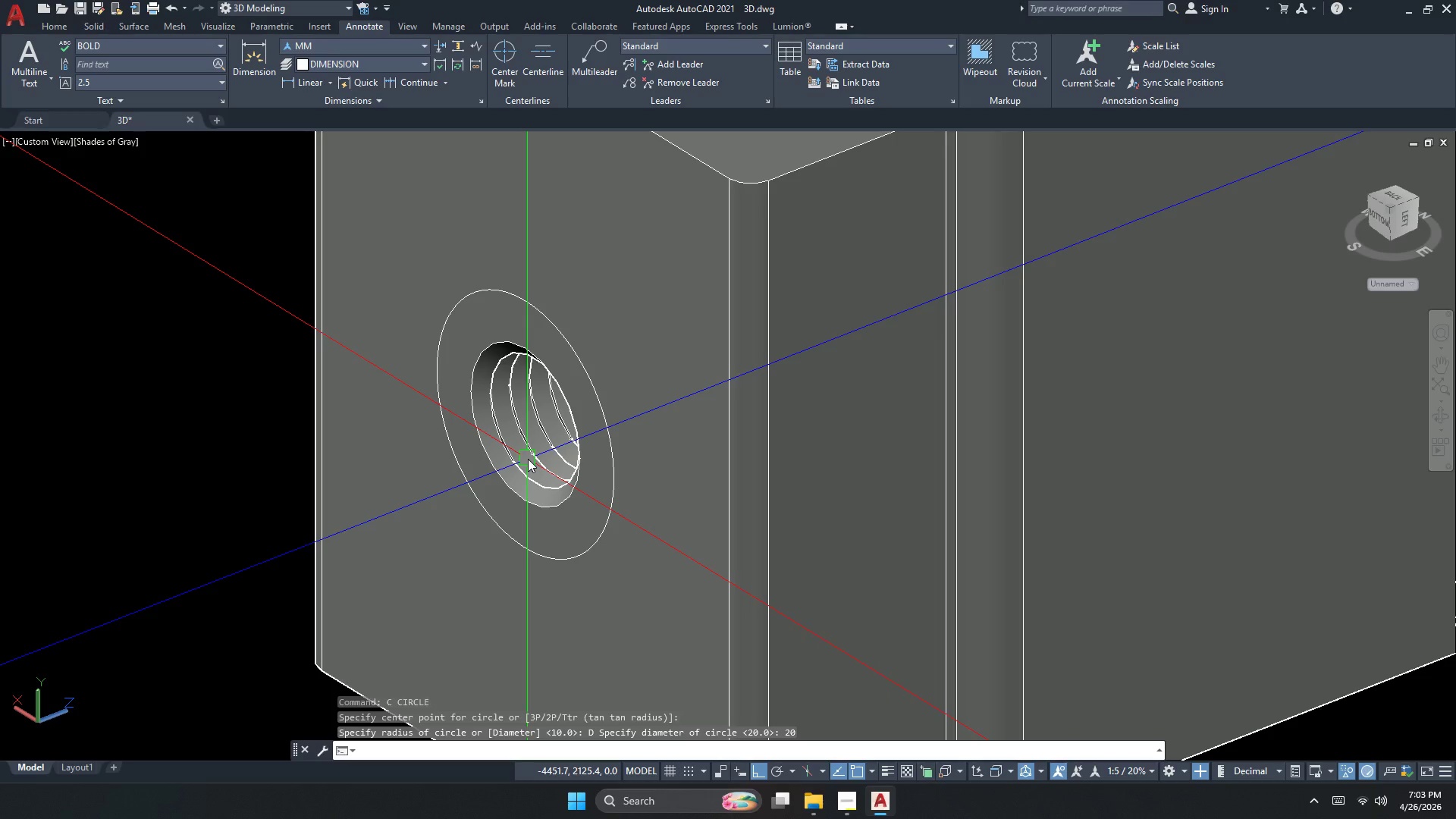 
key(Control+ControlLeft)
 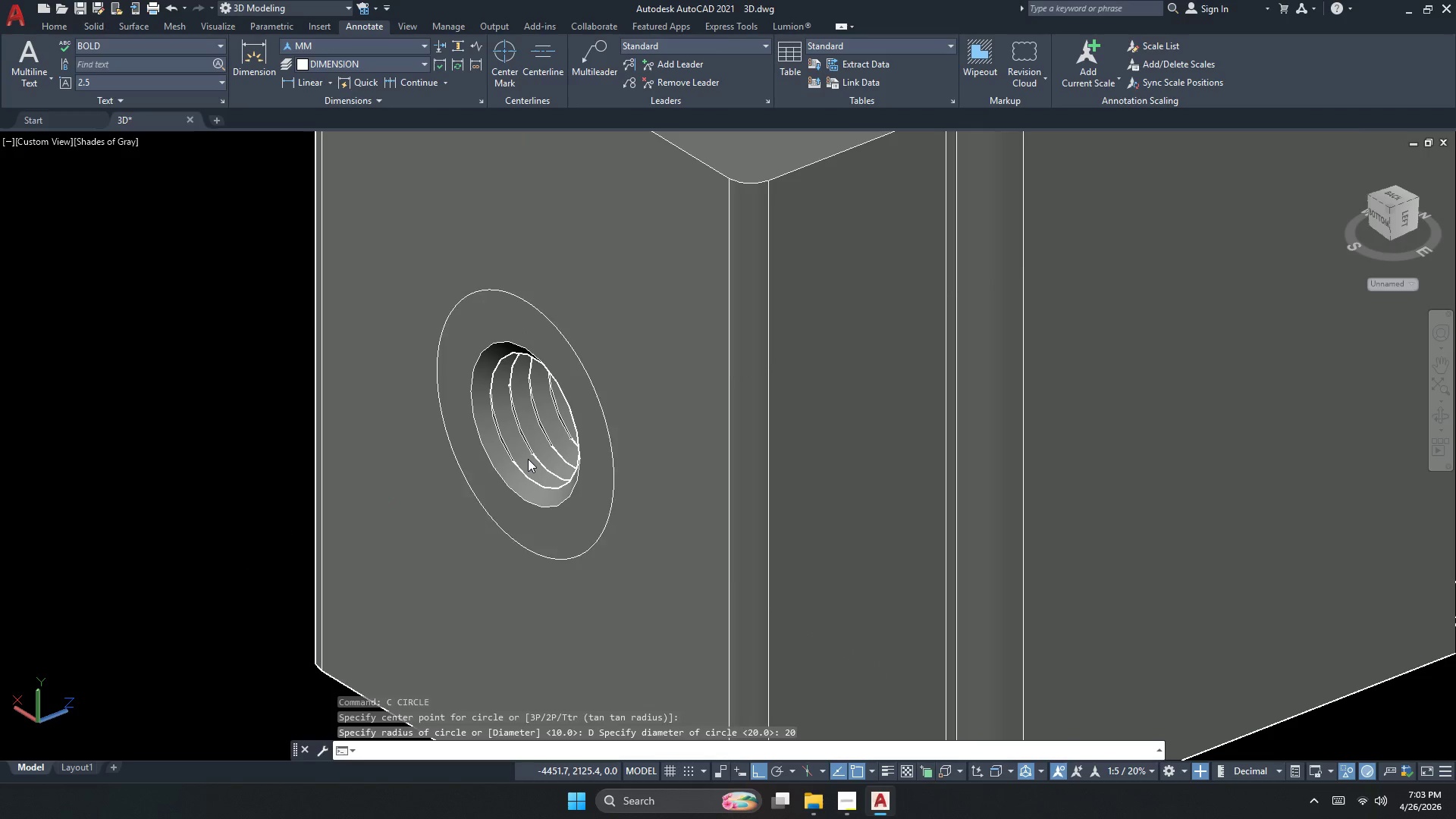 
key(Control+Z)
 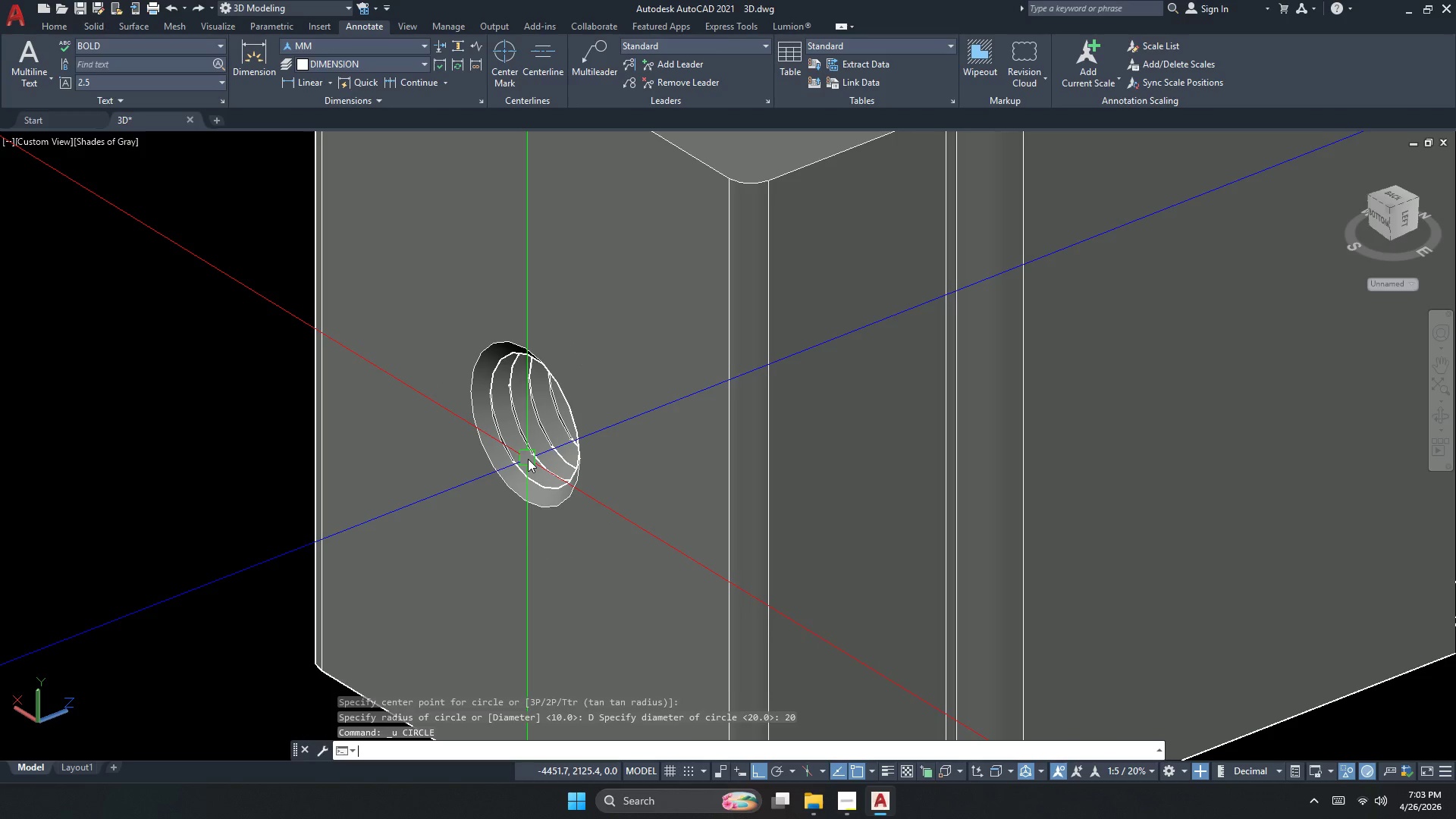 
key(Escape)
 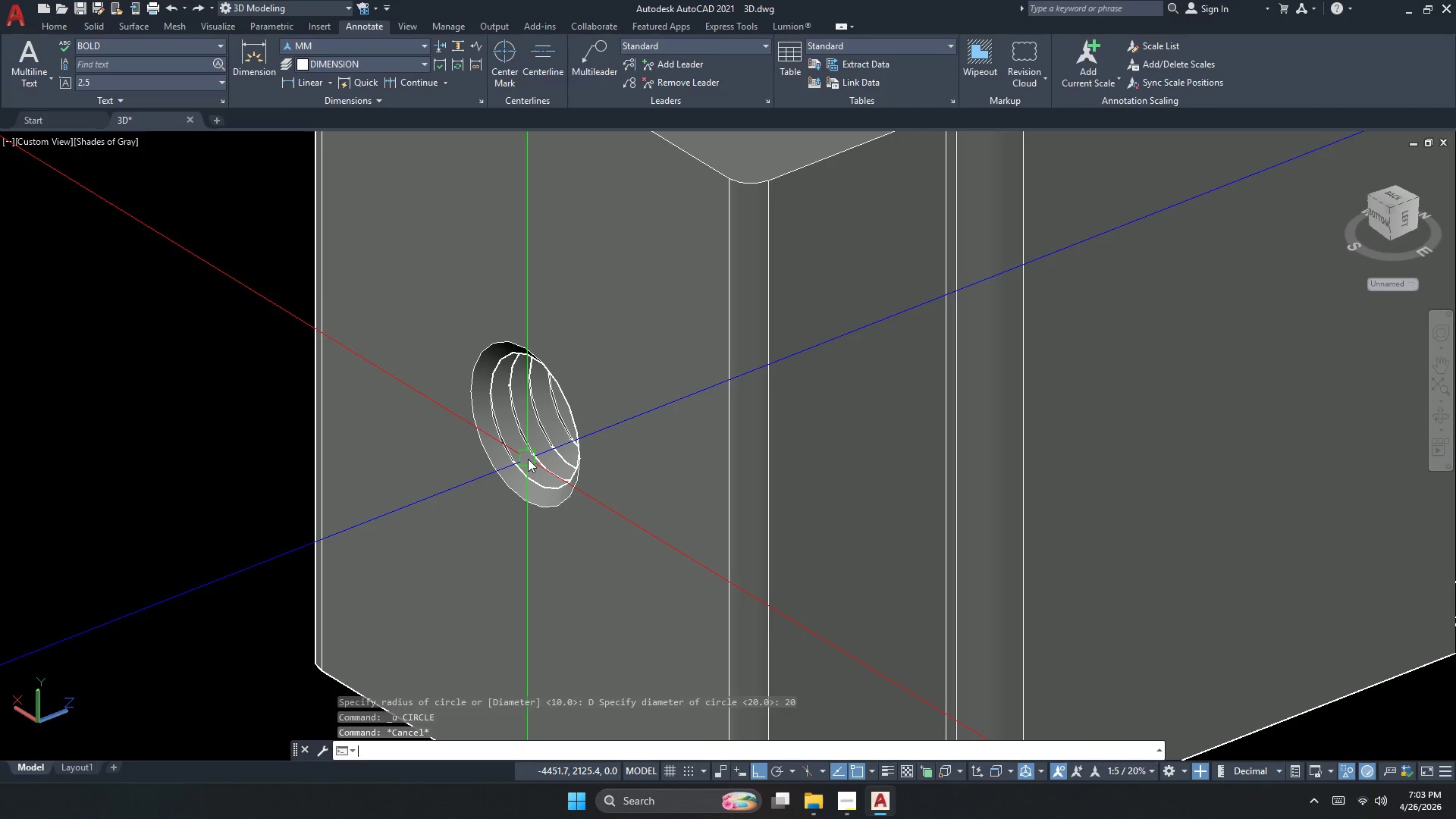 
key(C)
 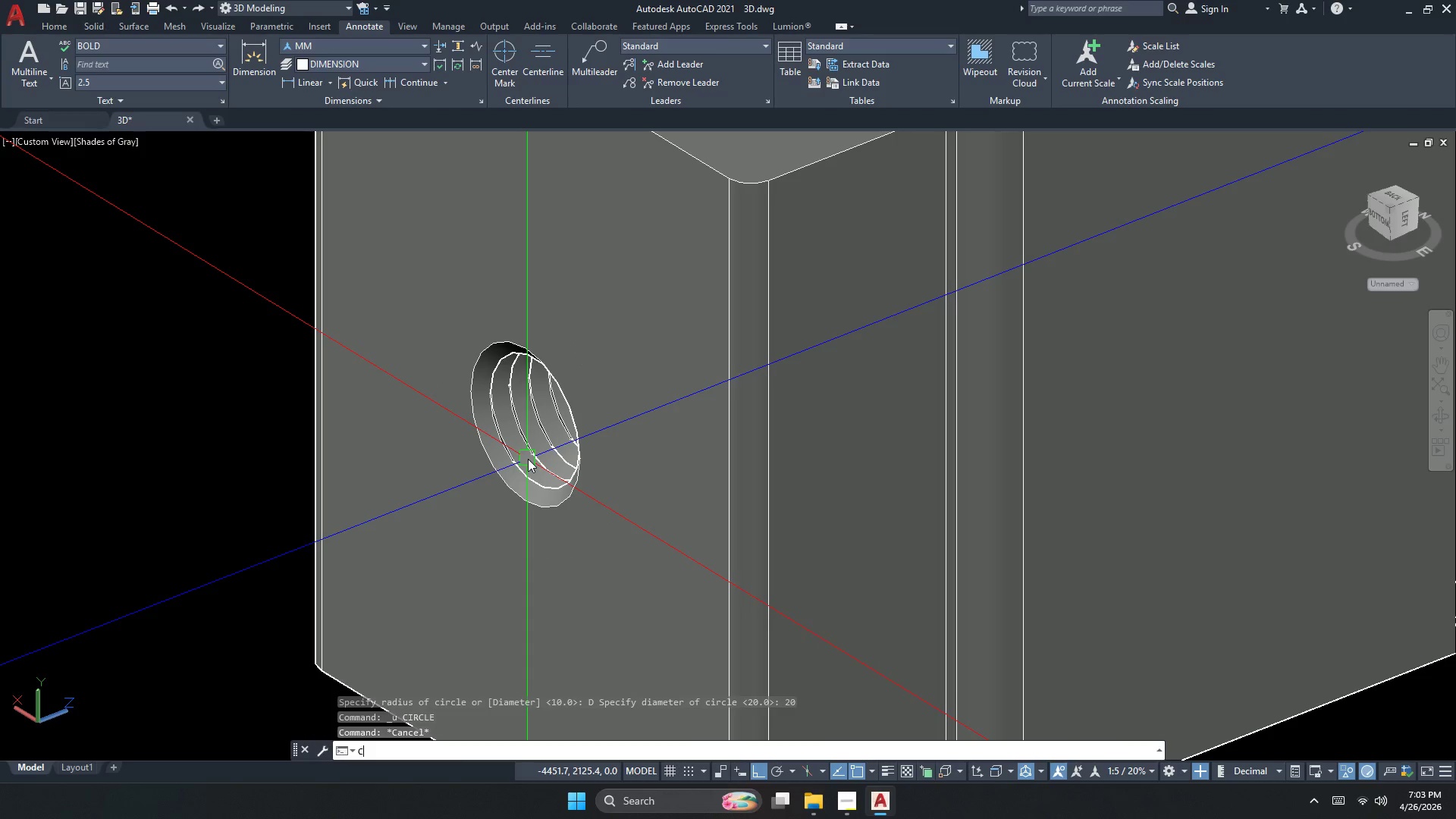 
key(Space)
 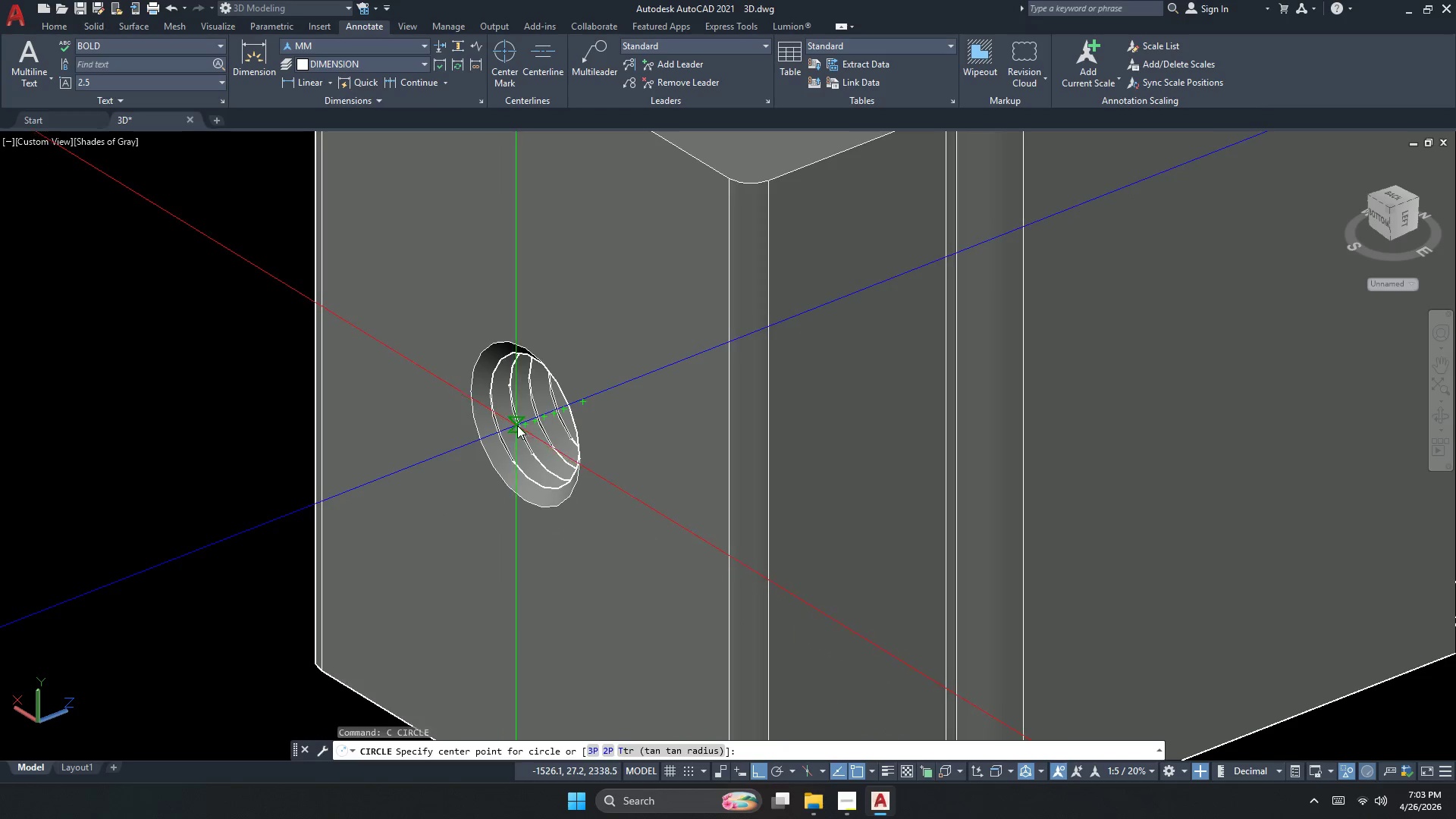 
key(D)
 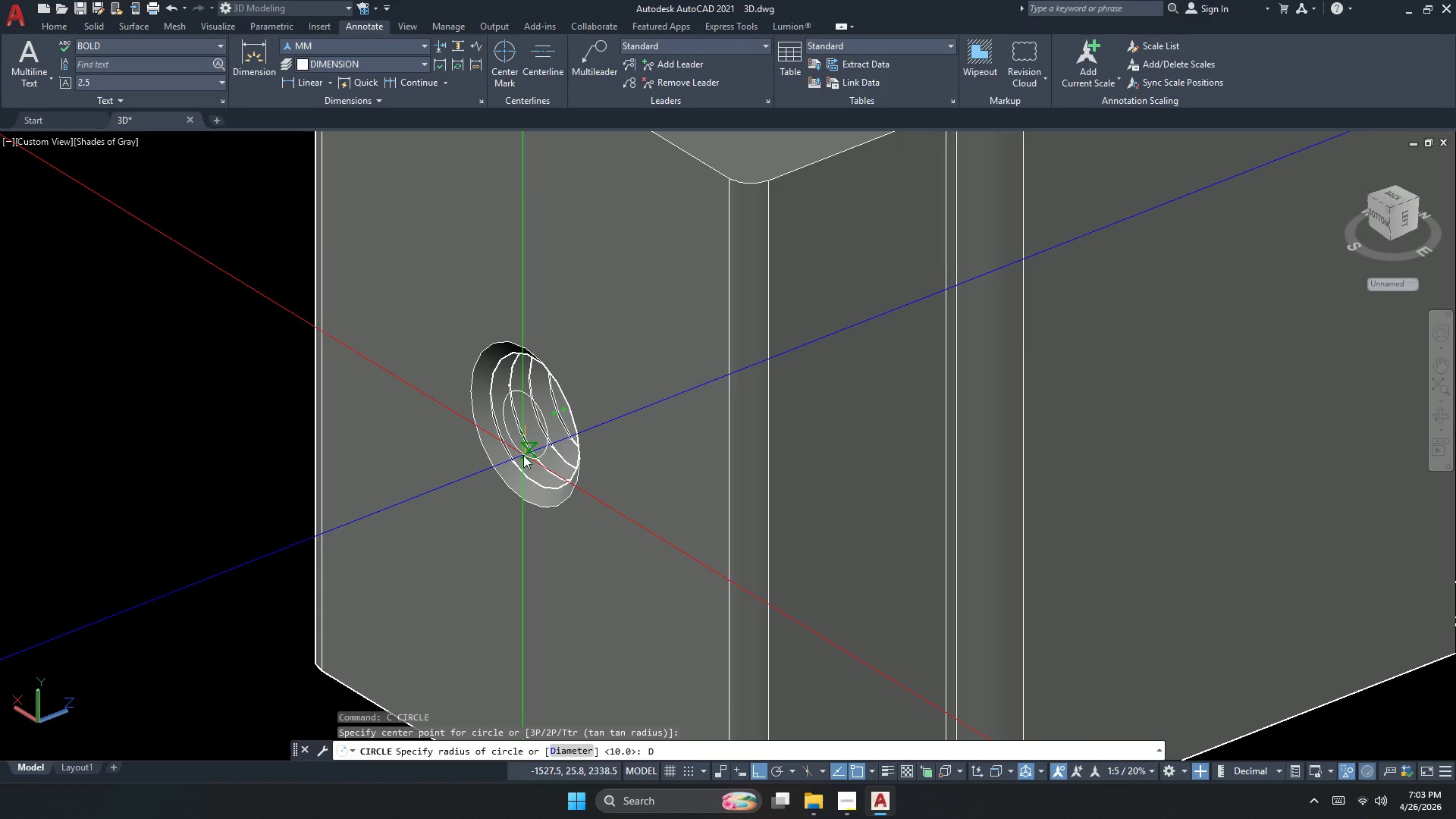 
key(Space)
 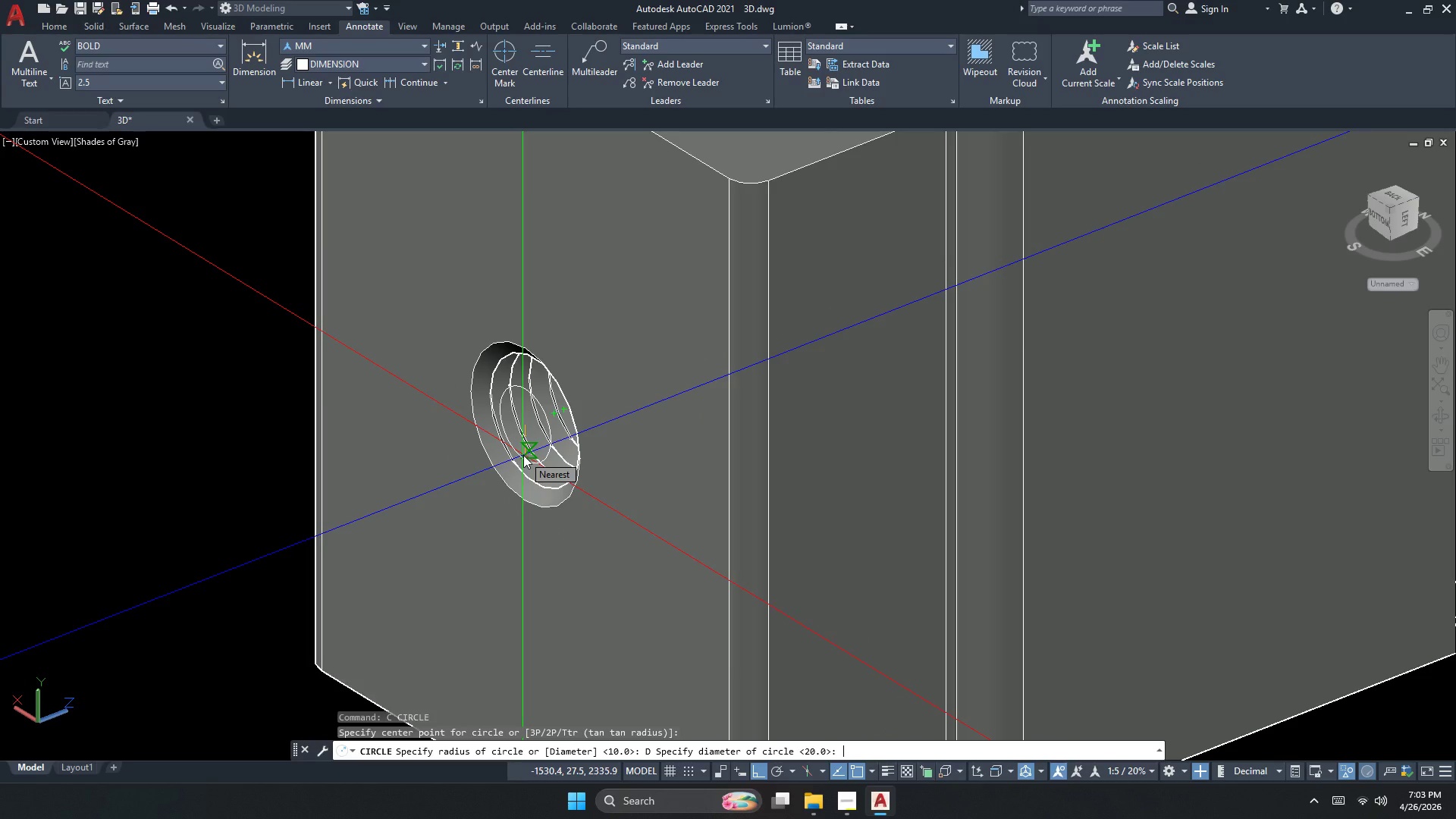 
key(Numpad1)
 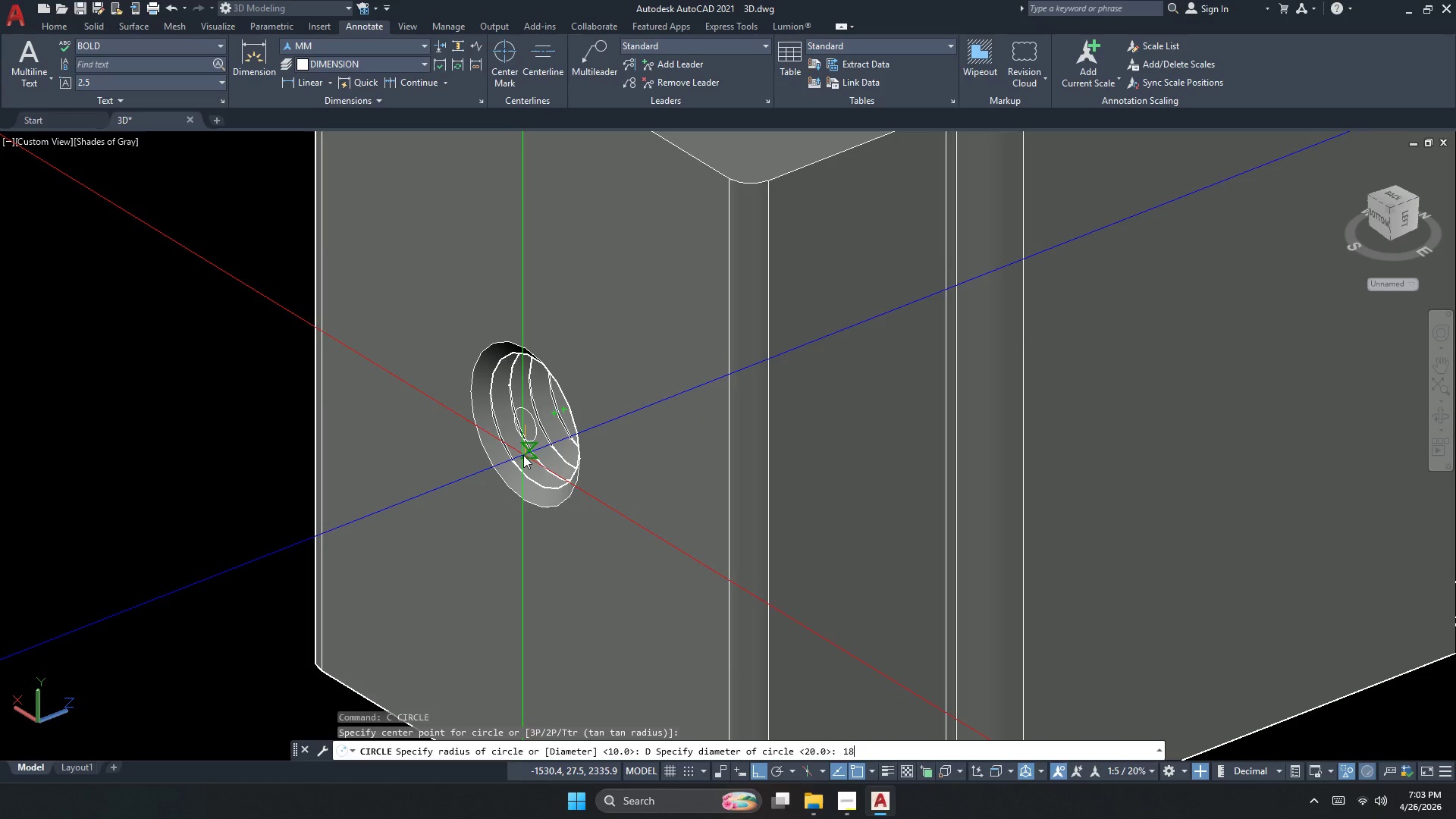 
key(Numpad8)
 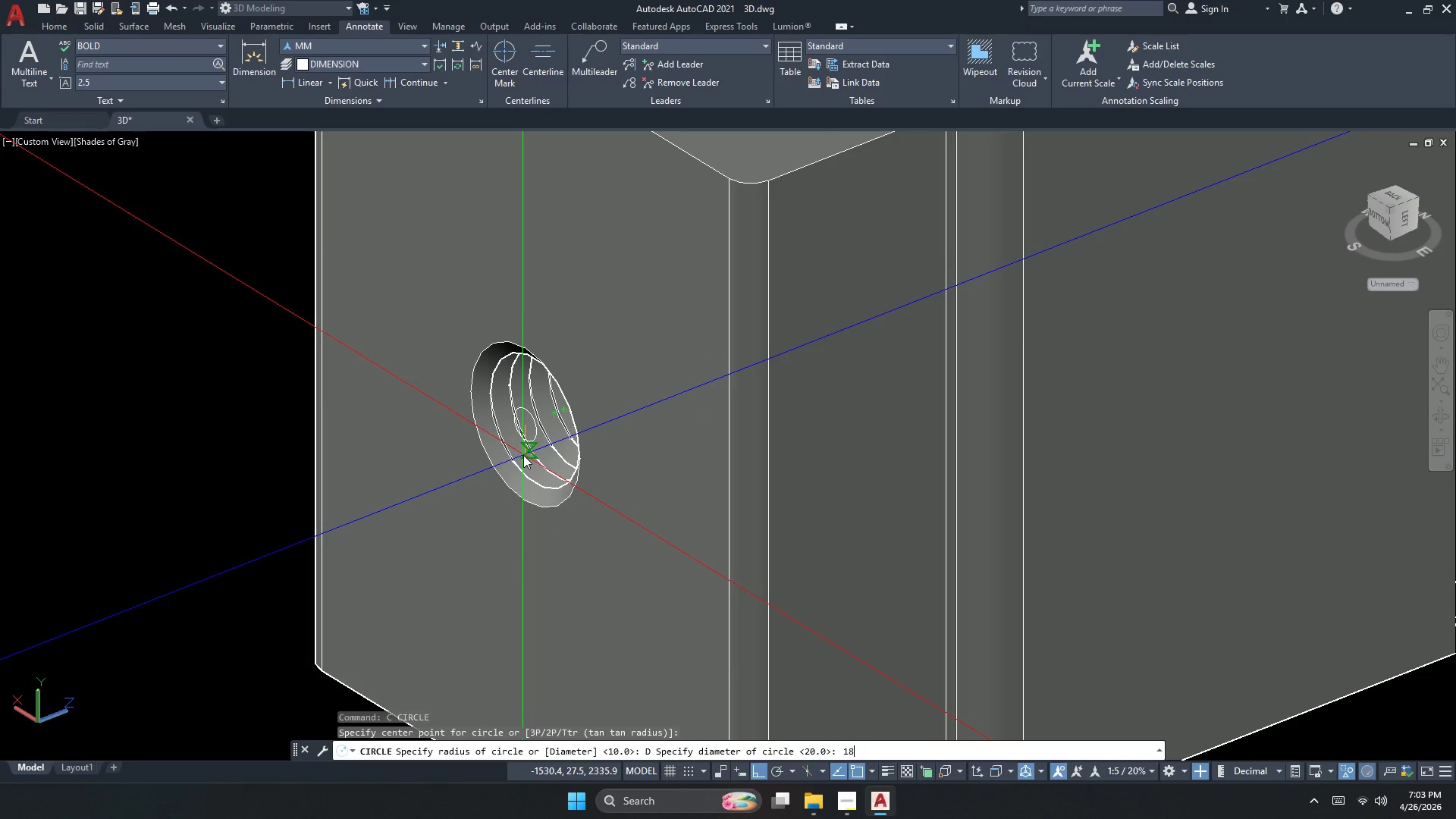 
key(NumpadEnter)
 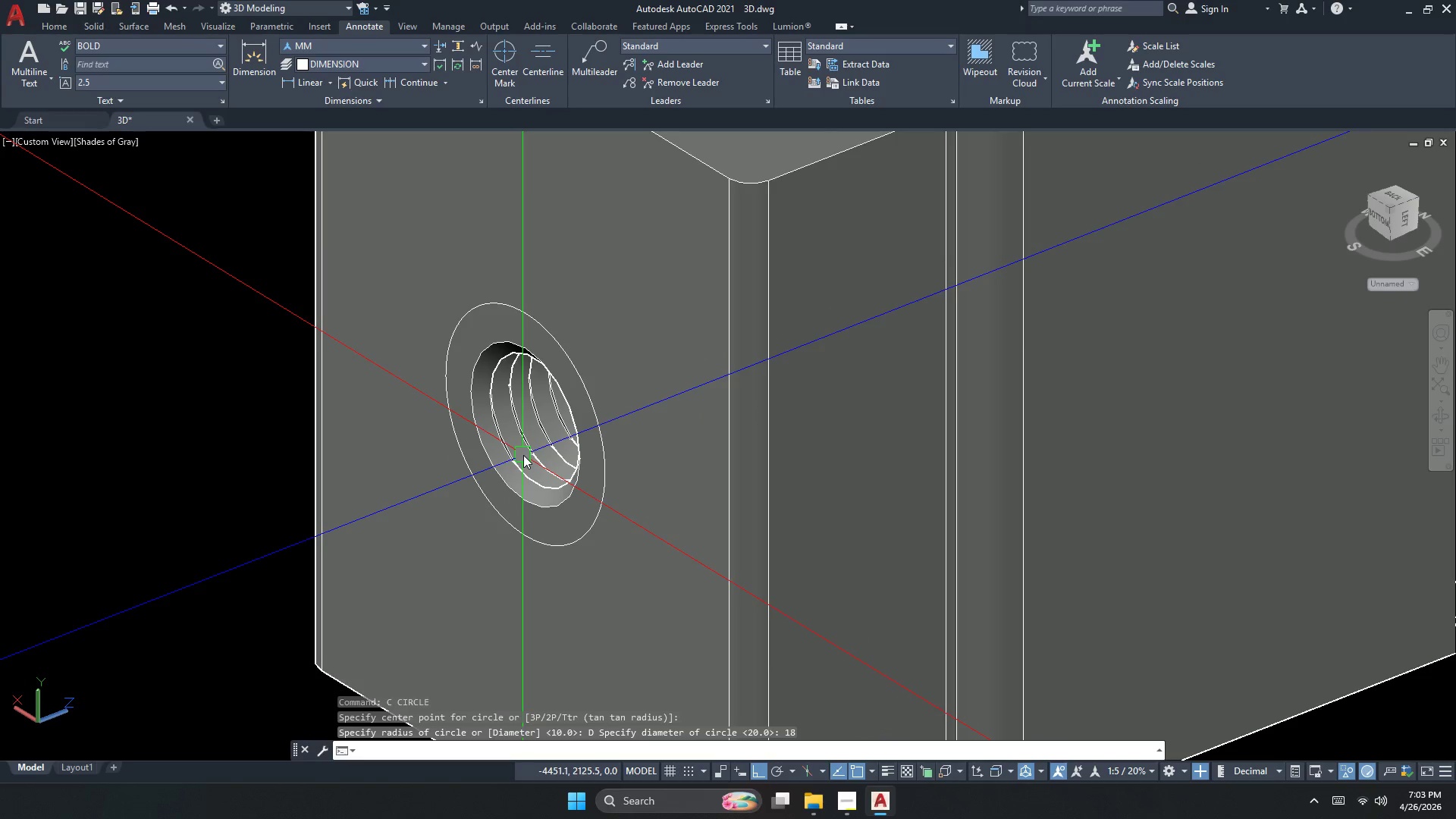 
key(Escape)
 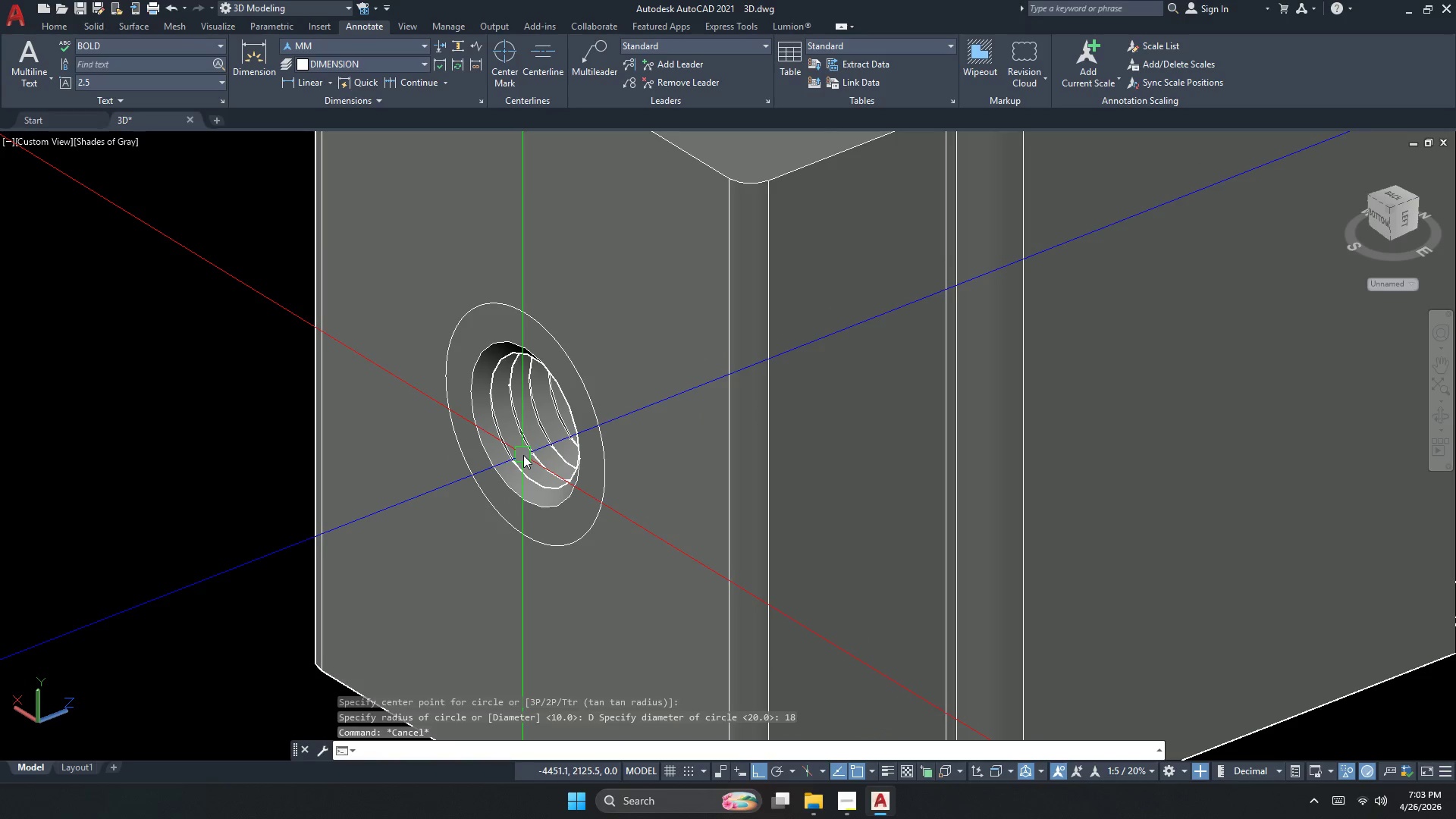 
key(C)
 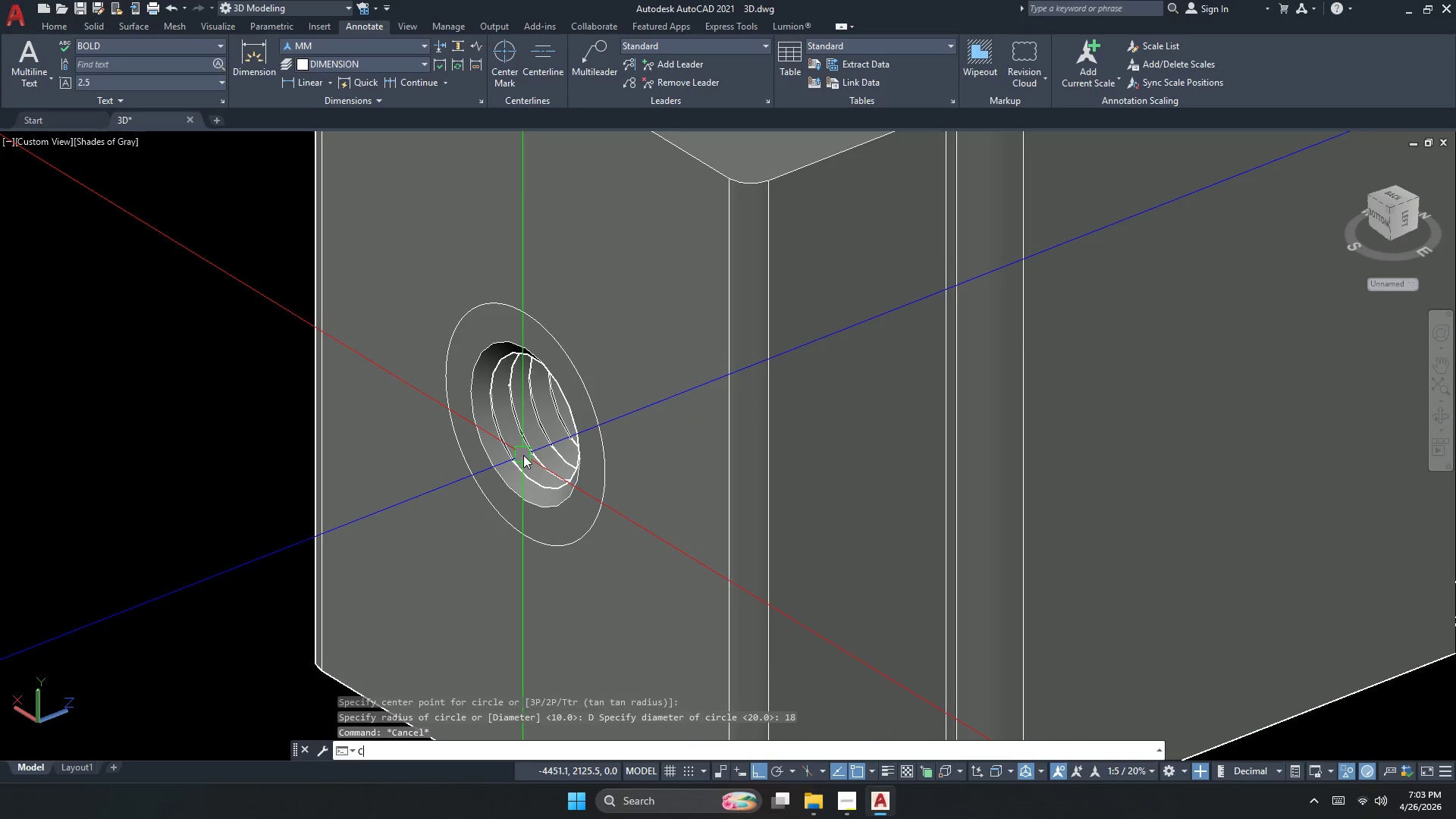 
key(Space)
 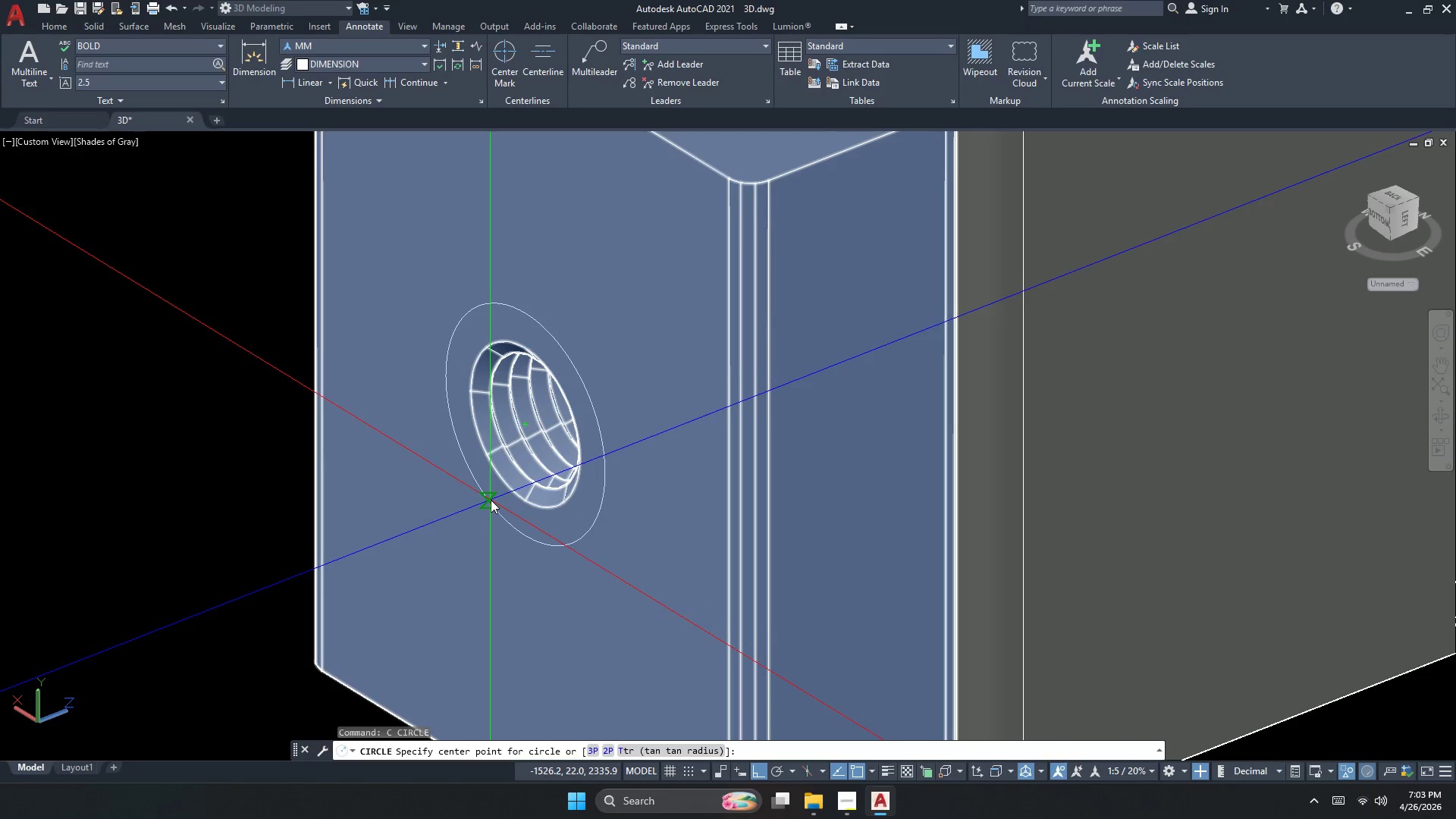 
key(Control+ControlLeft)
 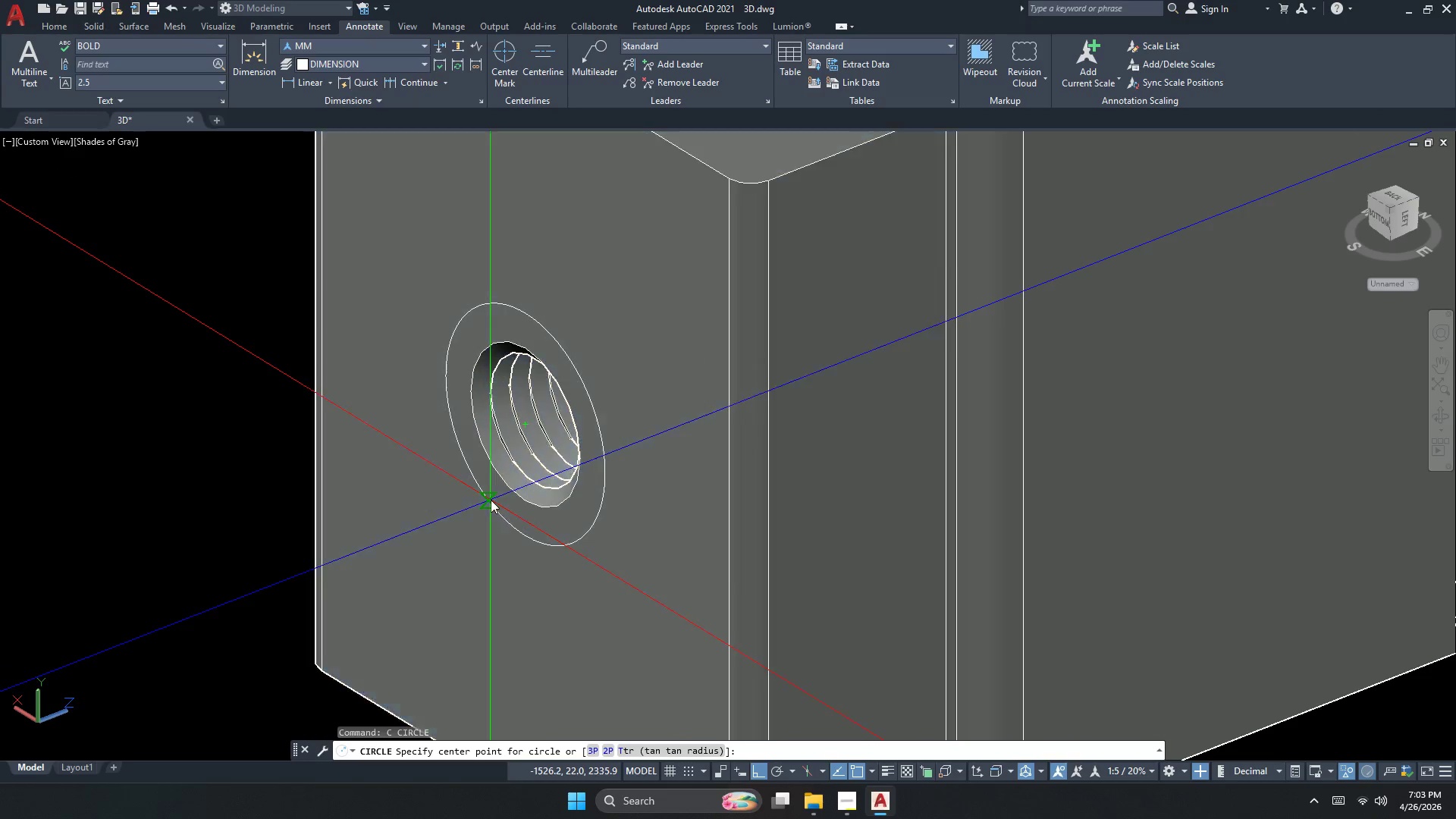 
key(Control+Z)
 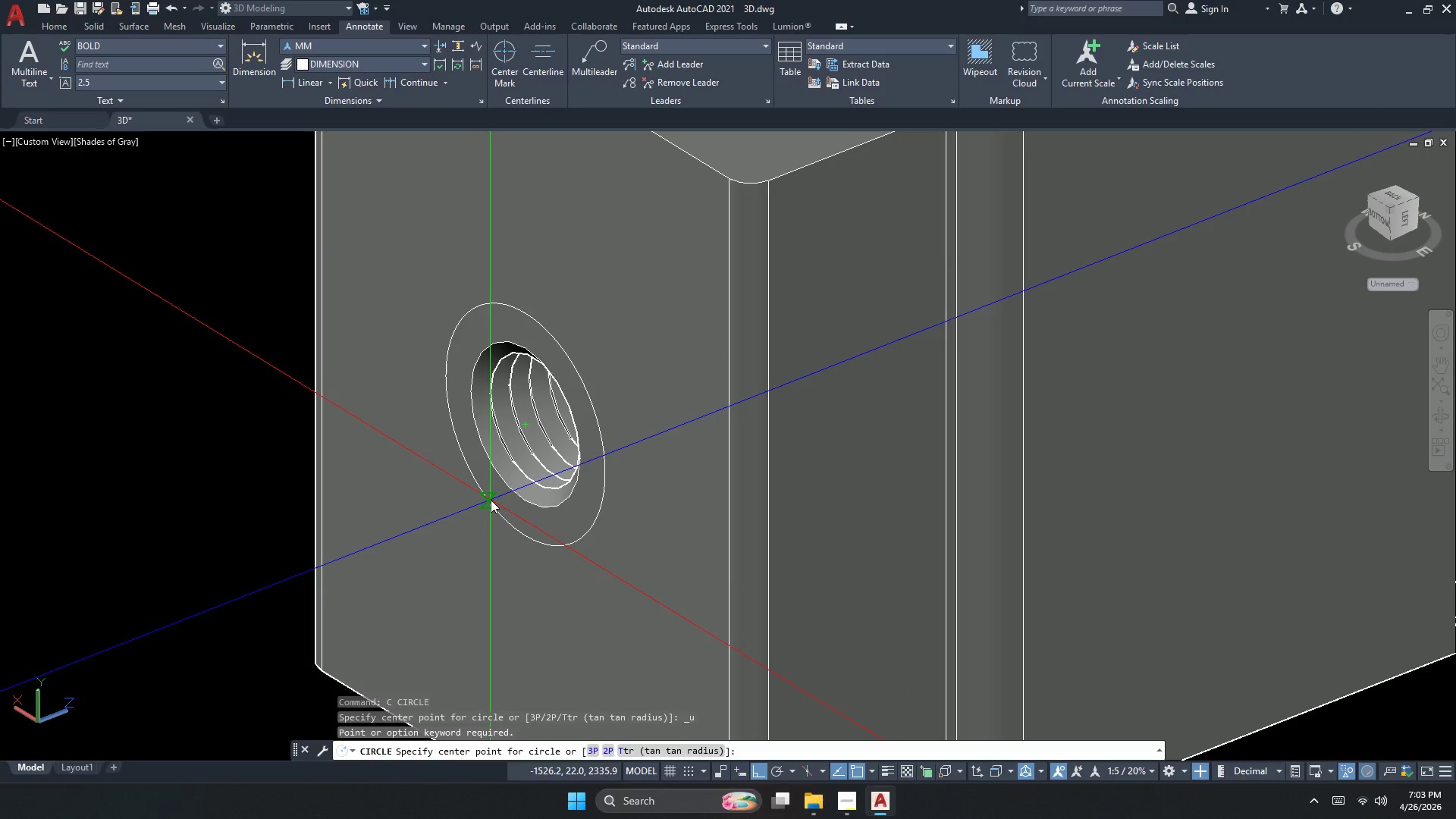 
key(Escape)
 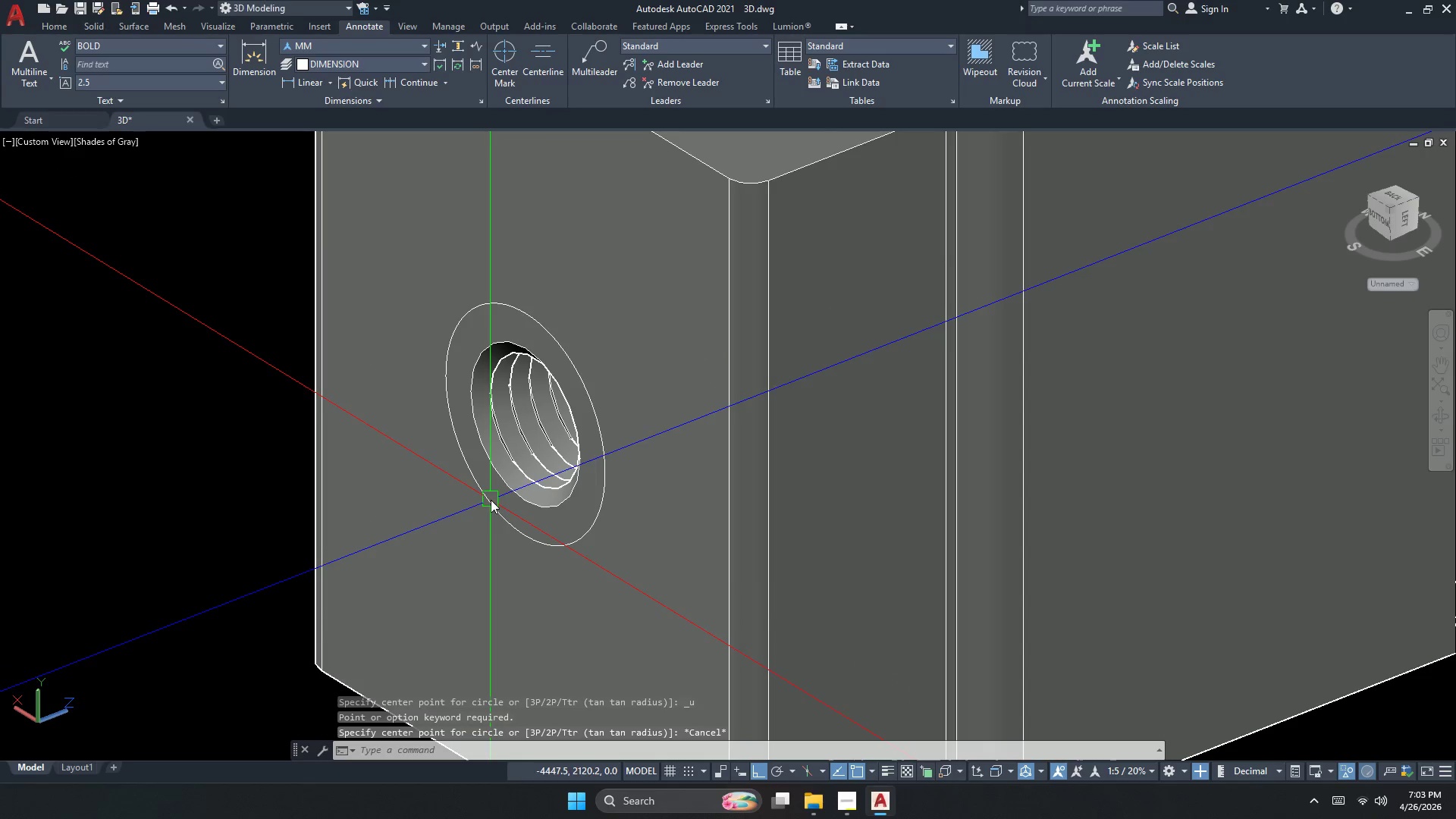 
key(Control+ControlLeft)
 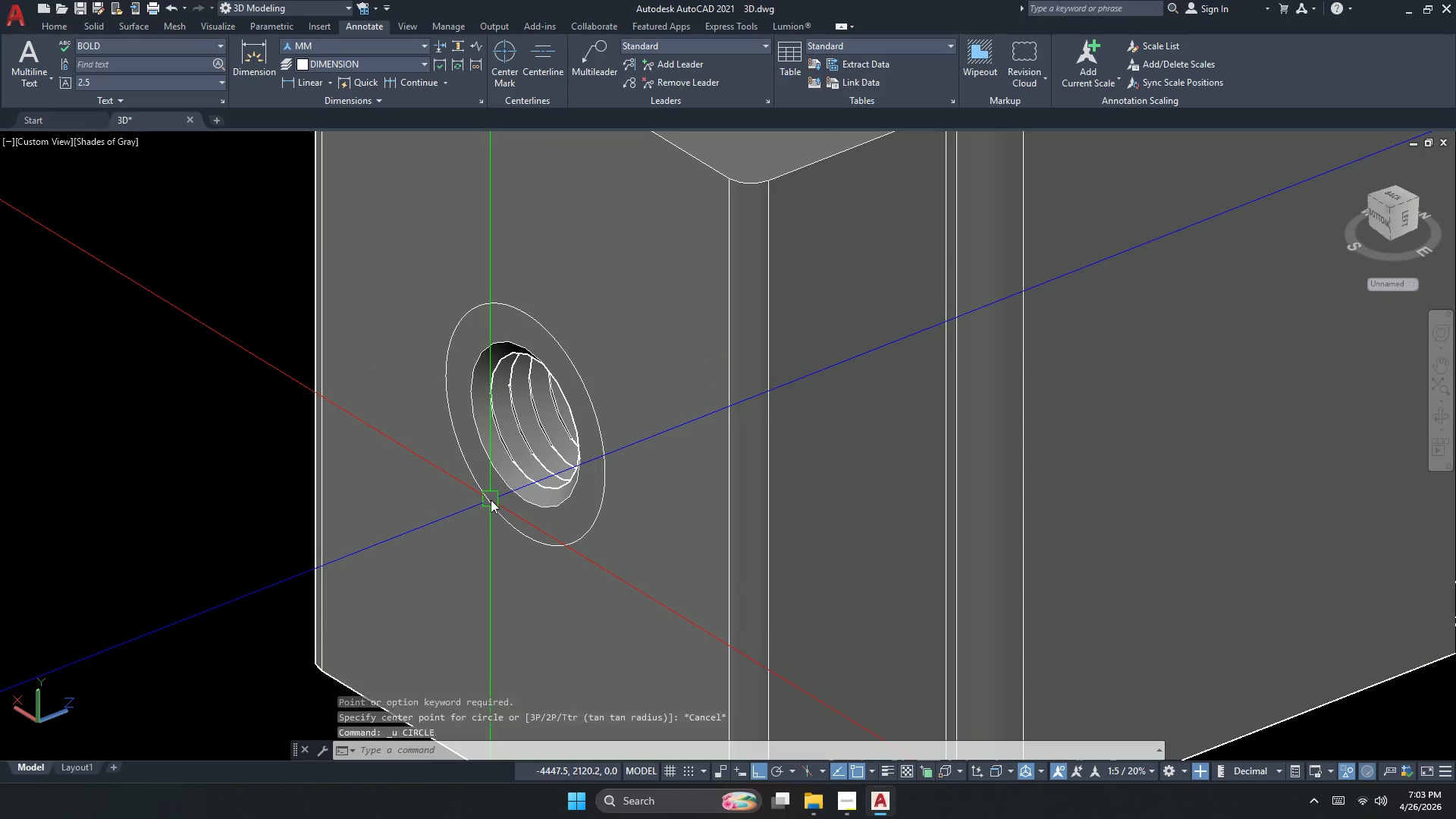 
key(Control+Z)
 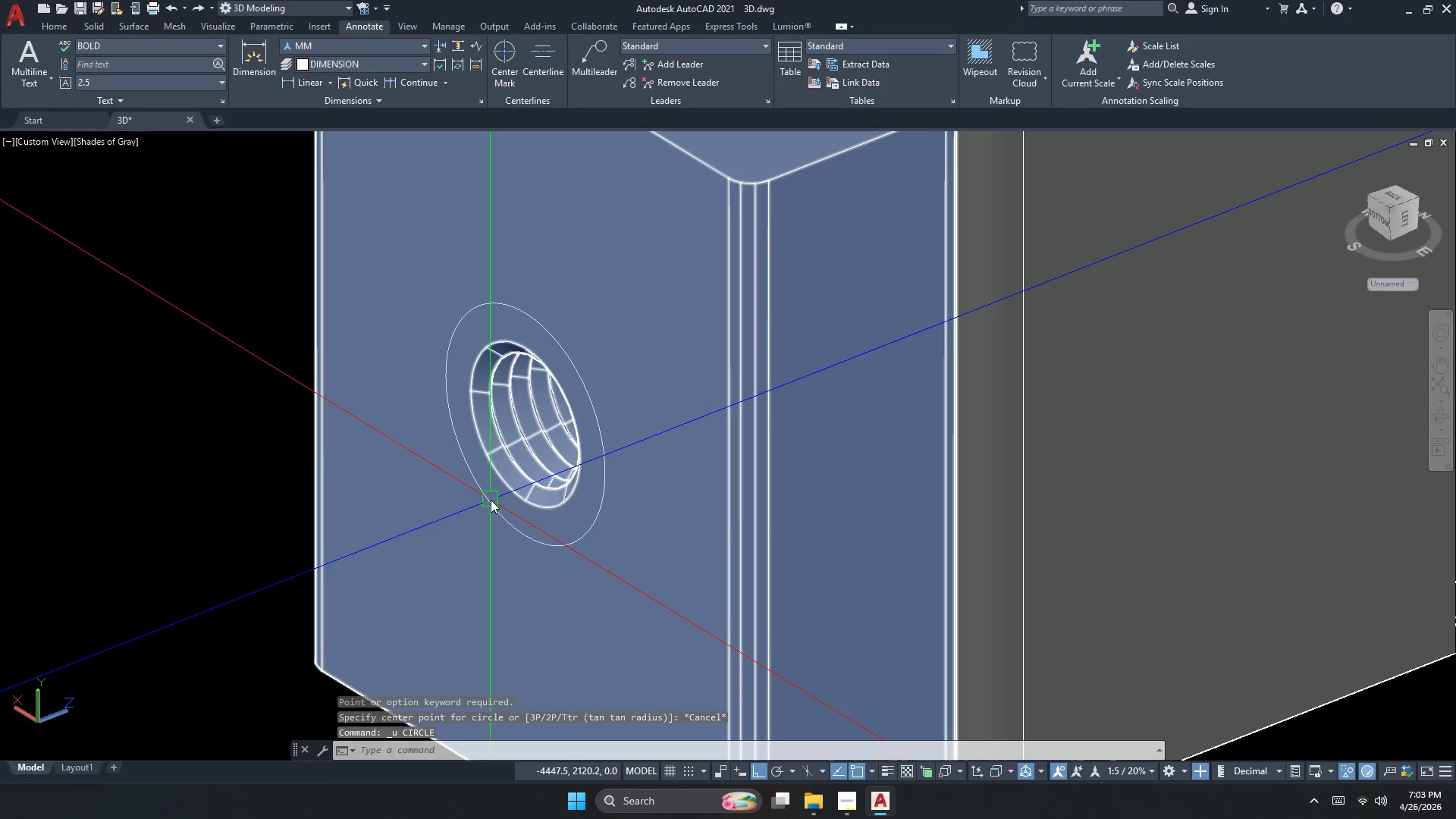 
key(Escape)
 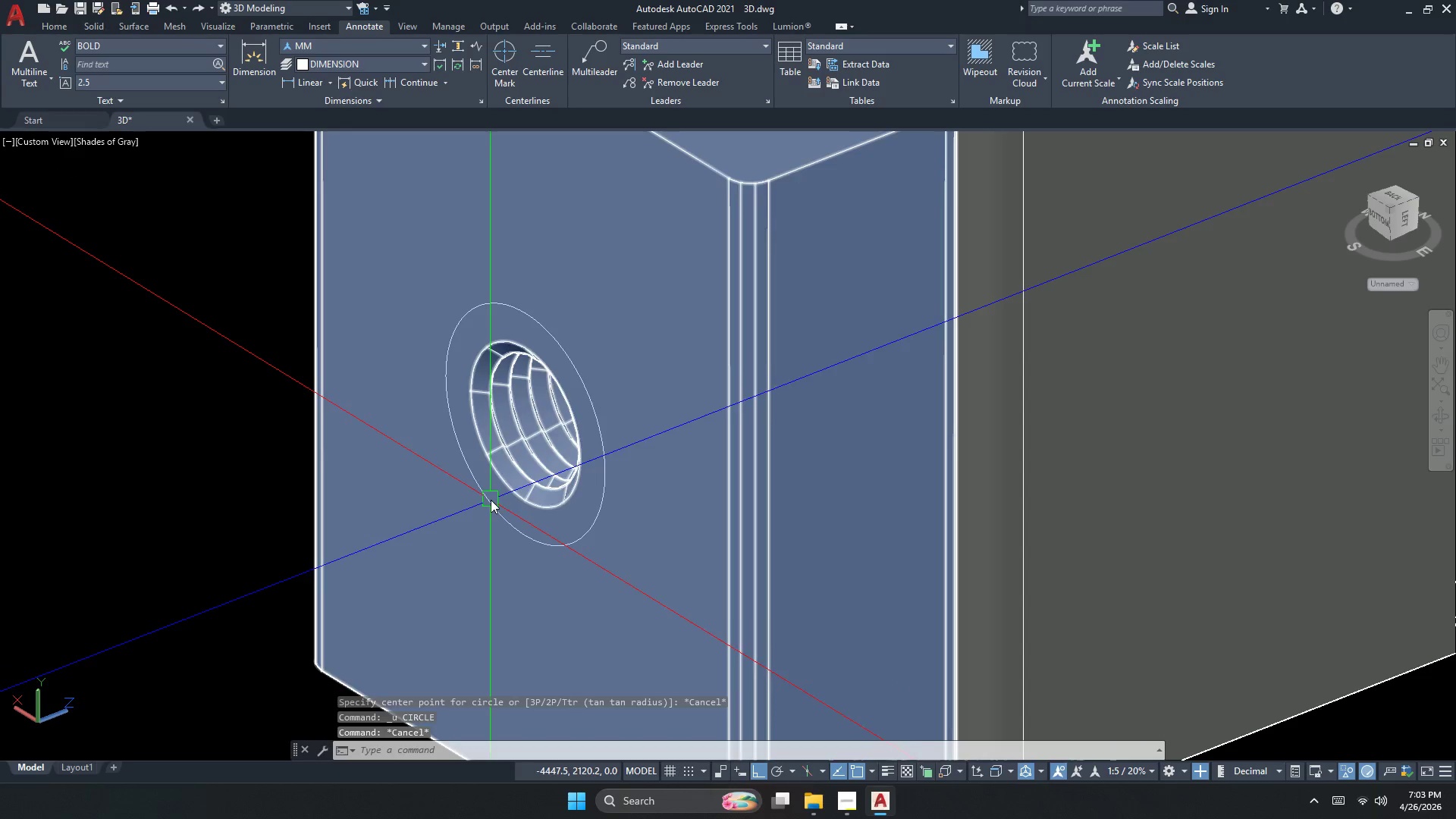 
key(Control+ControlLeft)
 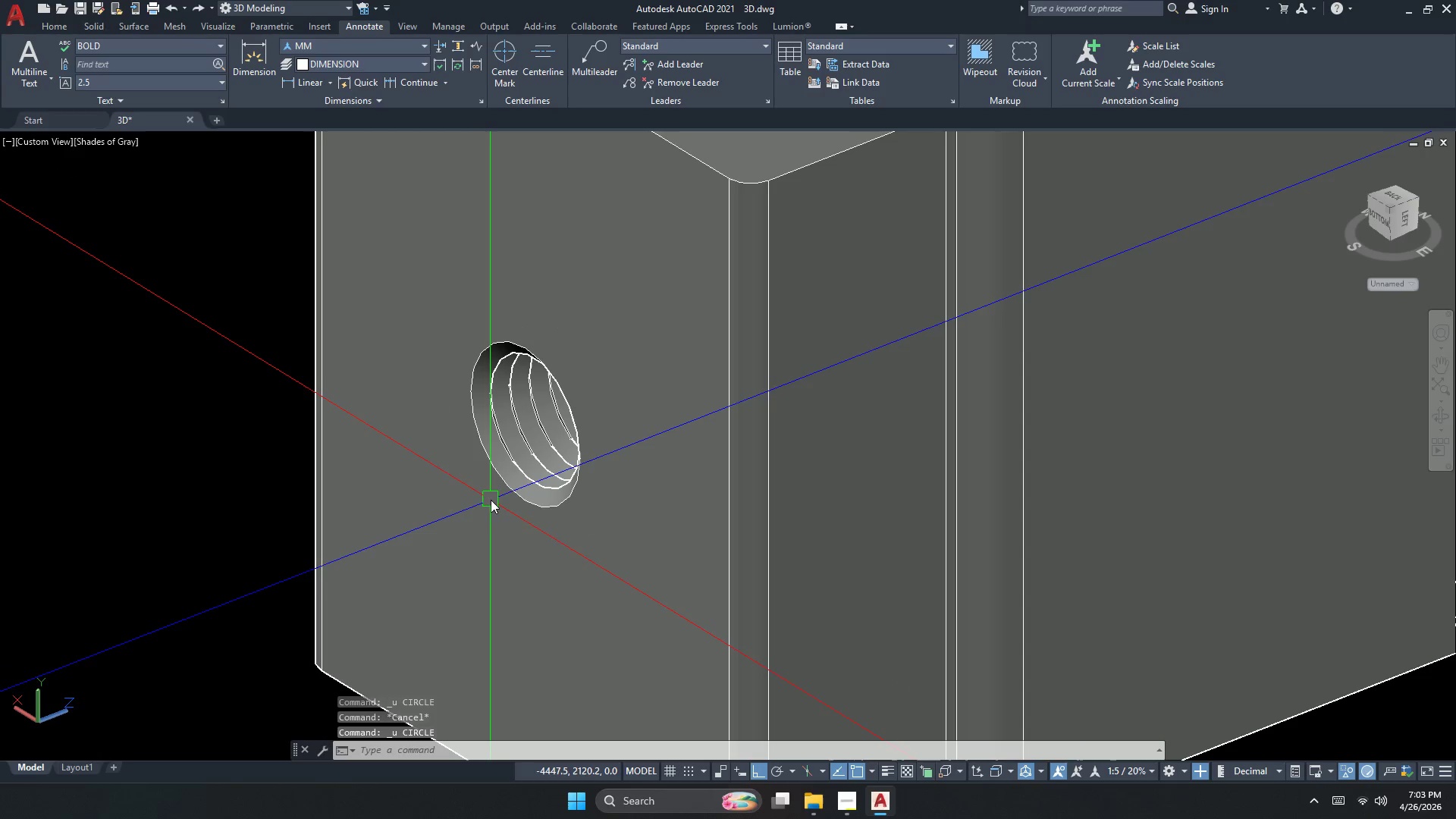 
key(Control+Z)
 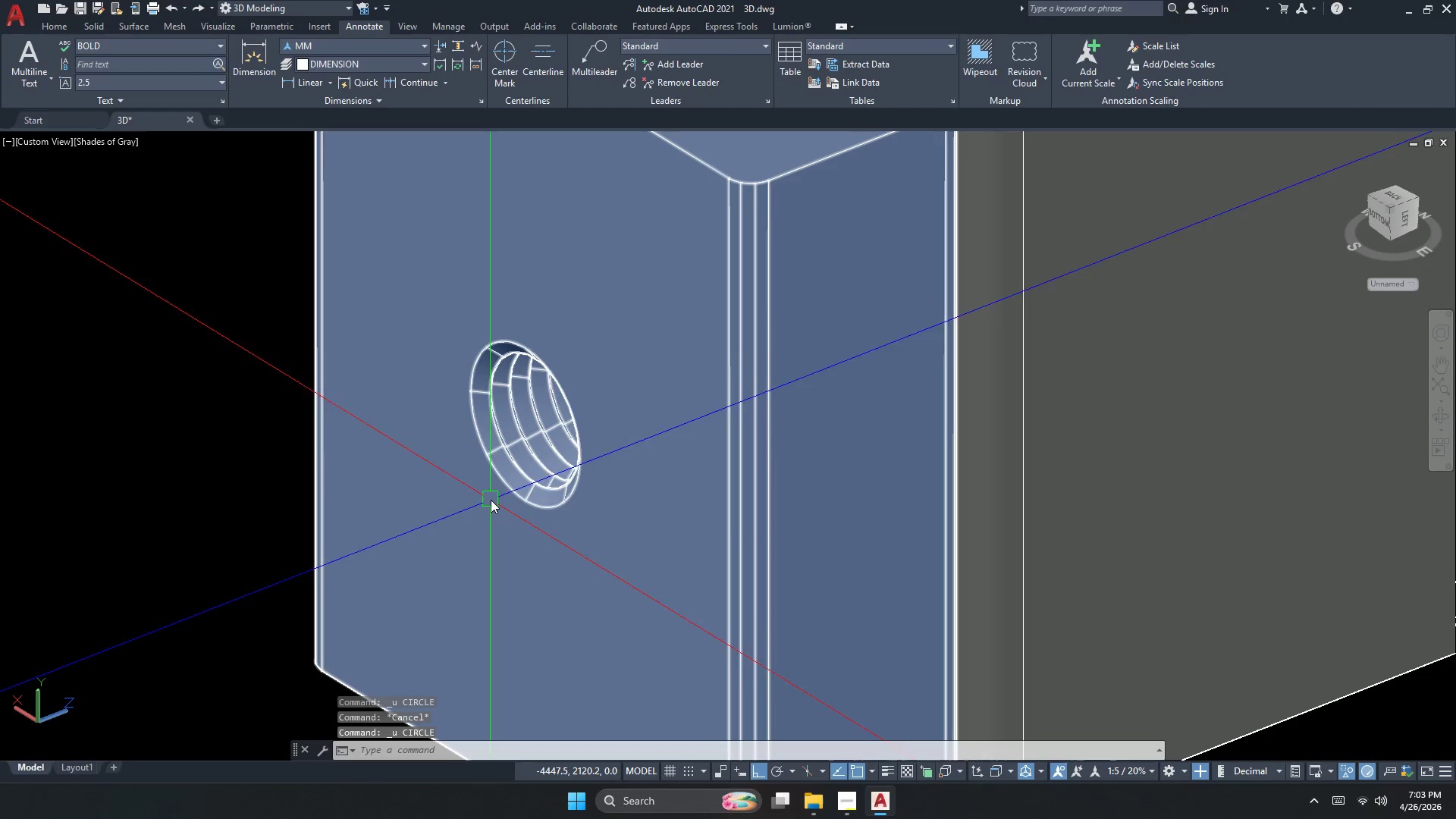 
key(Escape)
 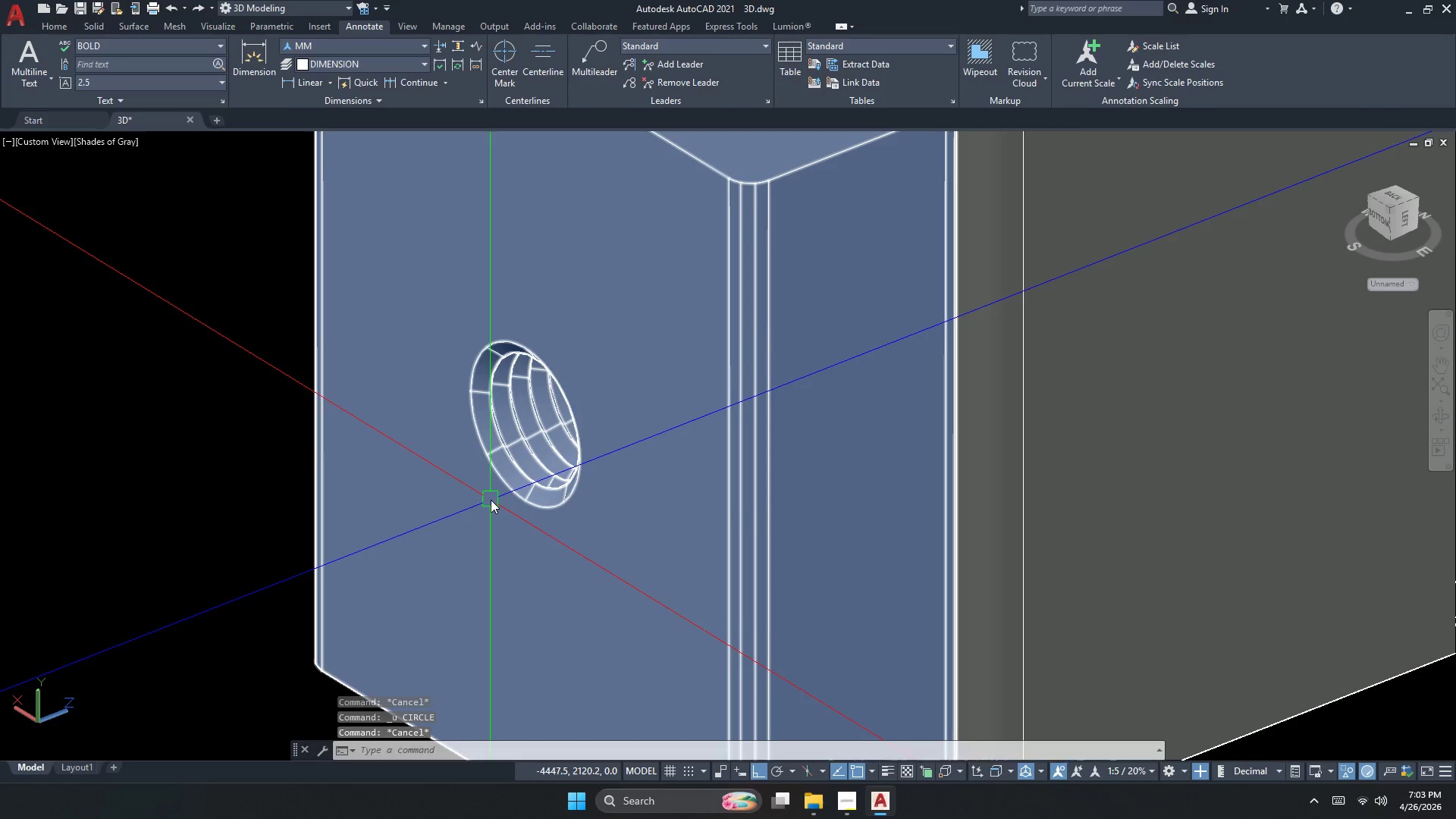 
key(C)
 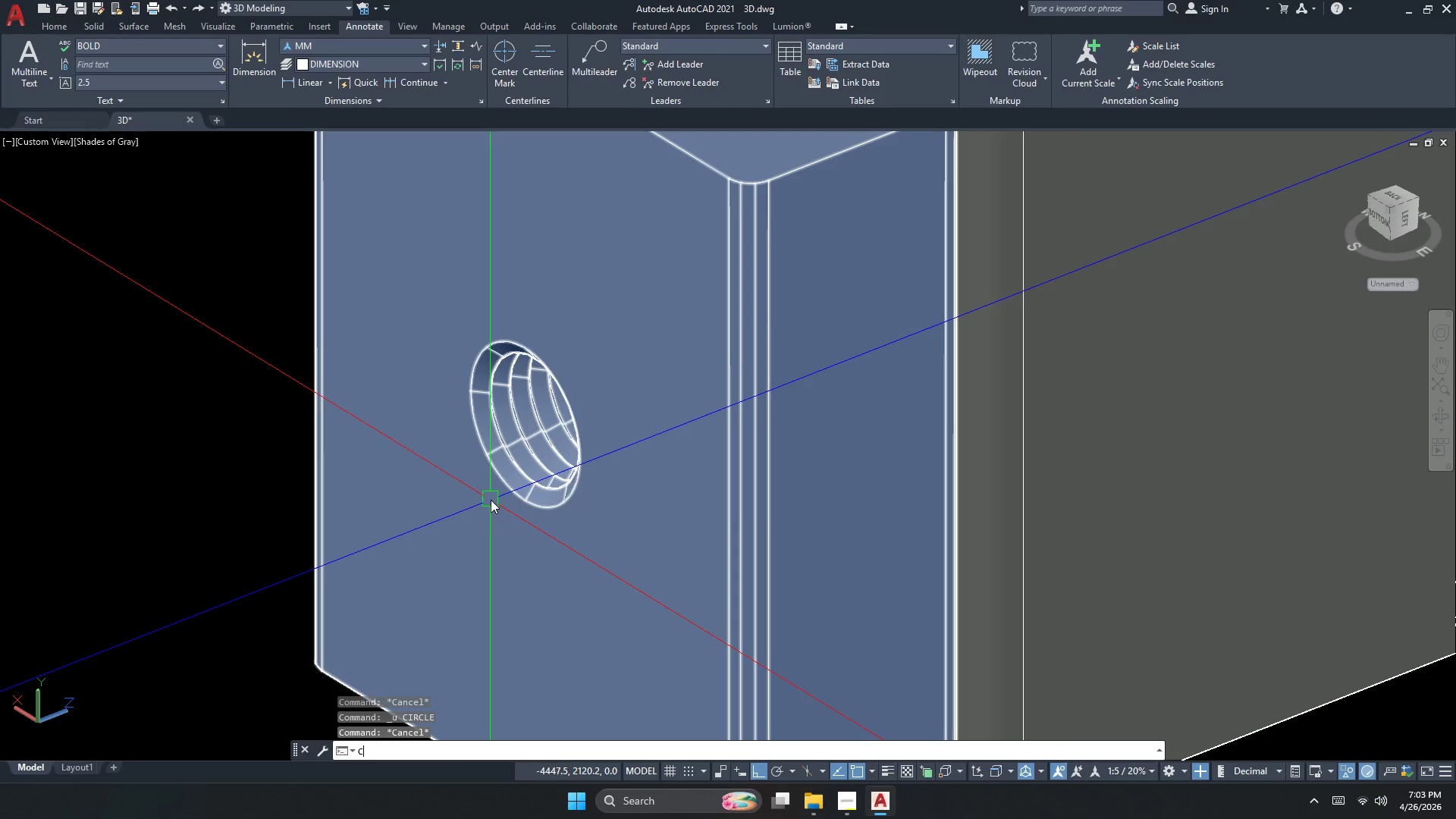 
key(Space)
 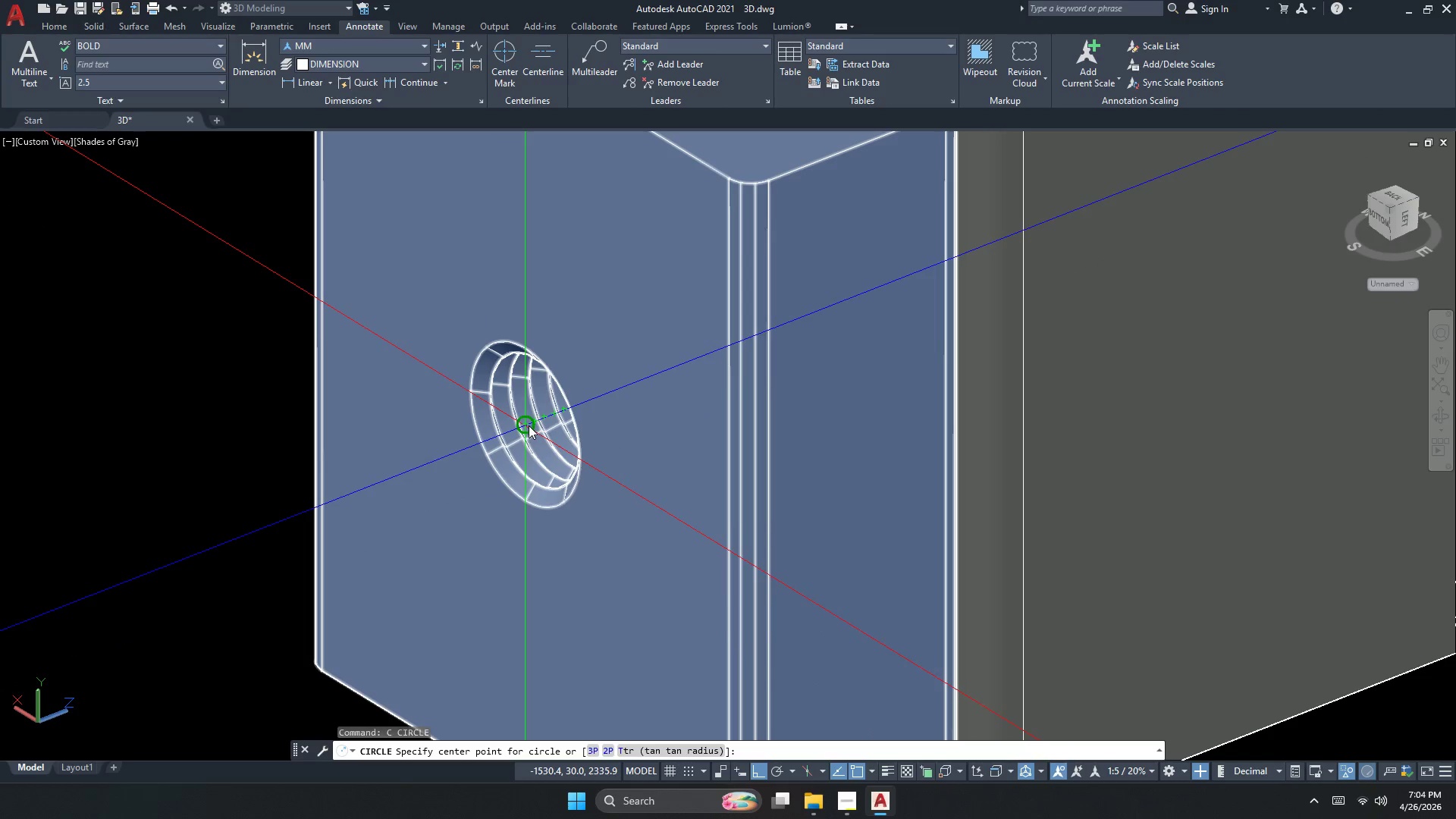 
left_click([528, 425])
 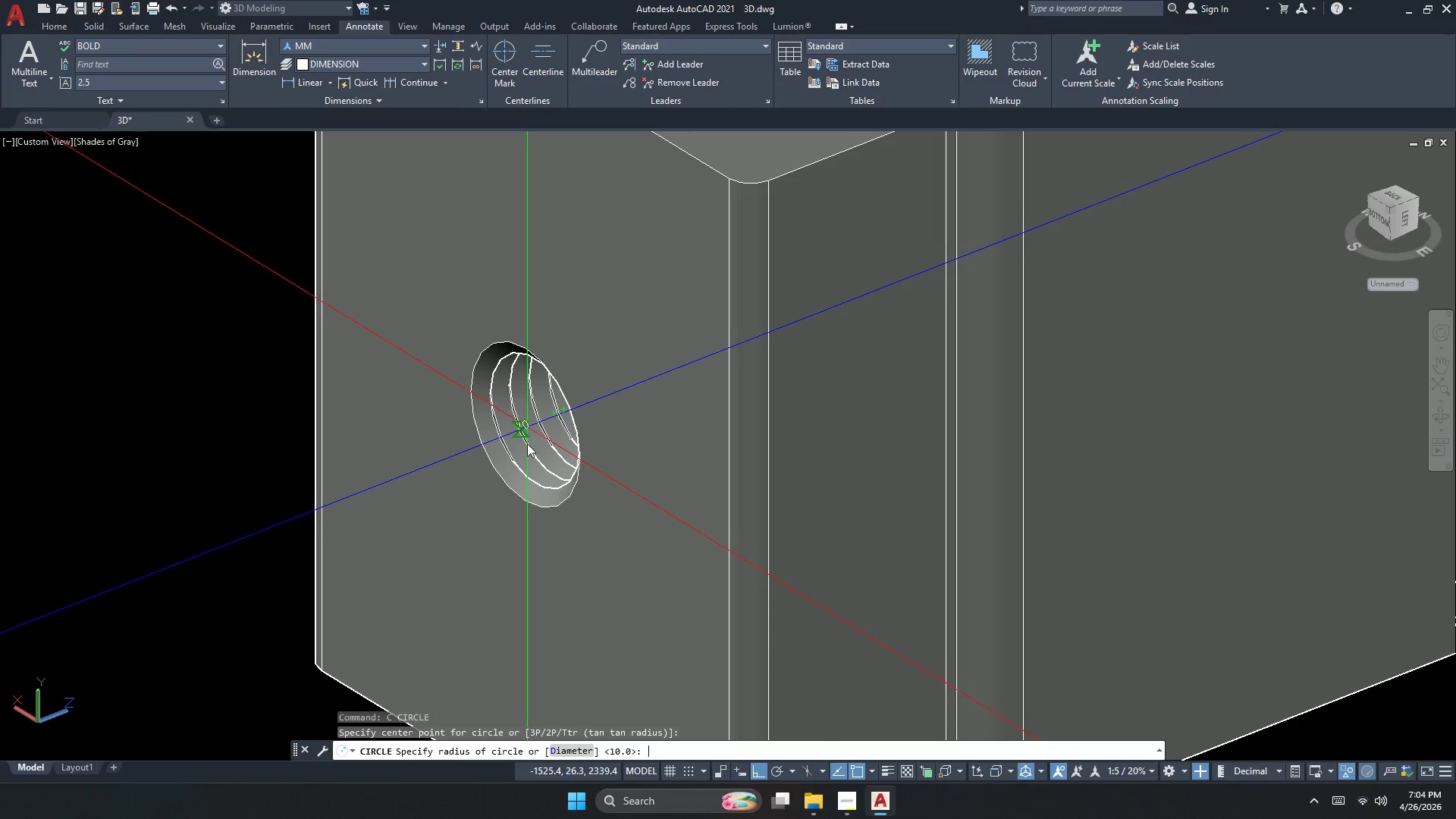 
key(D)
 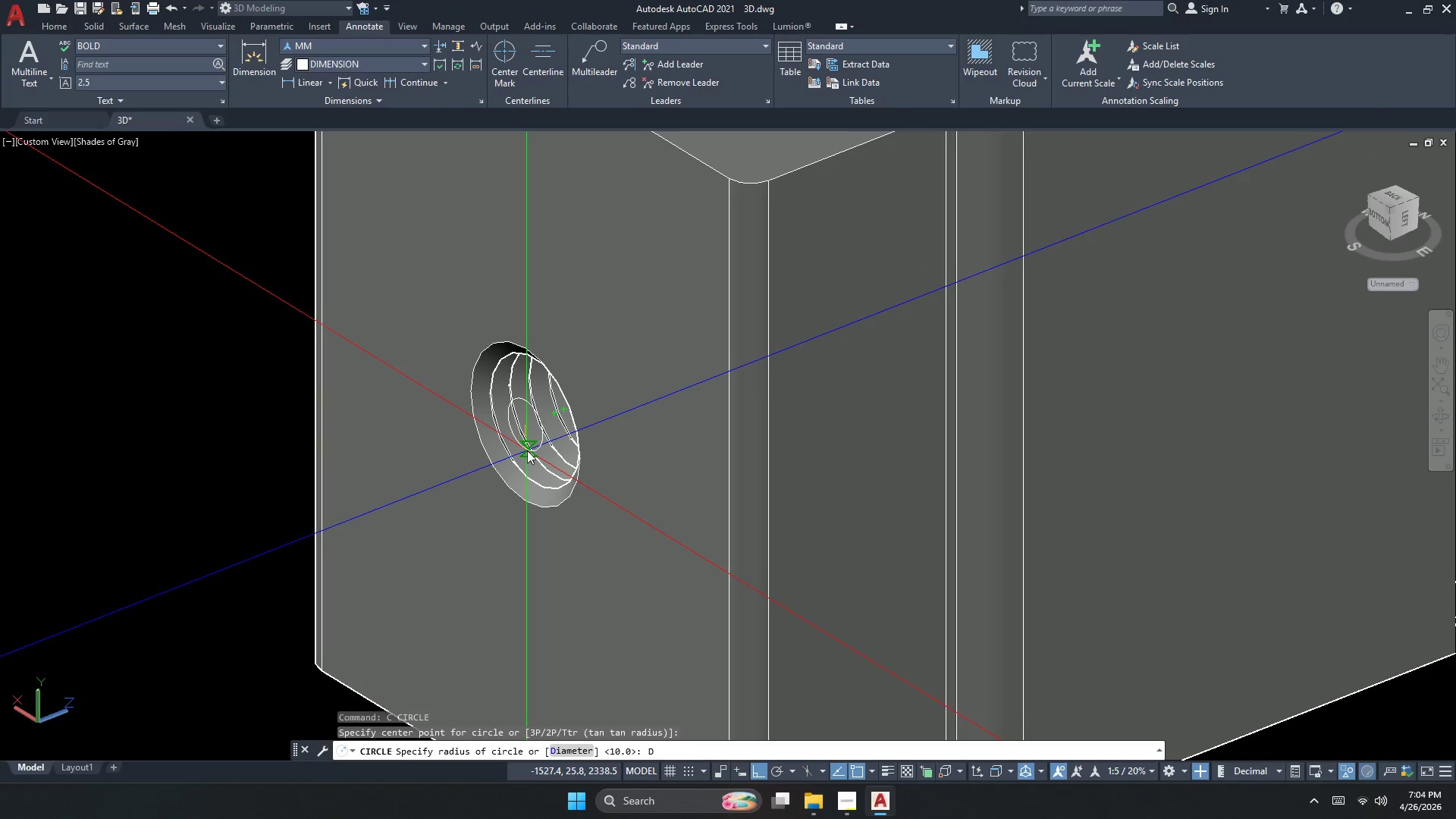 
key(Space)
 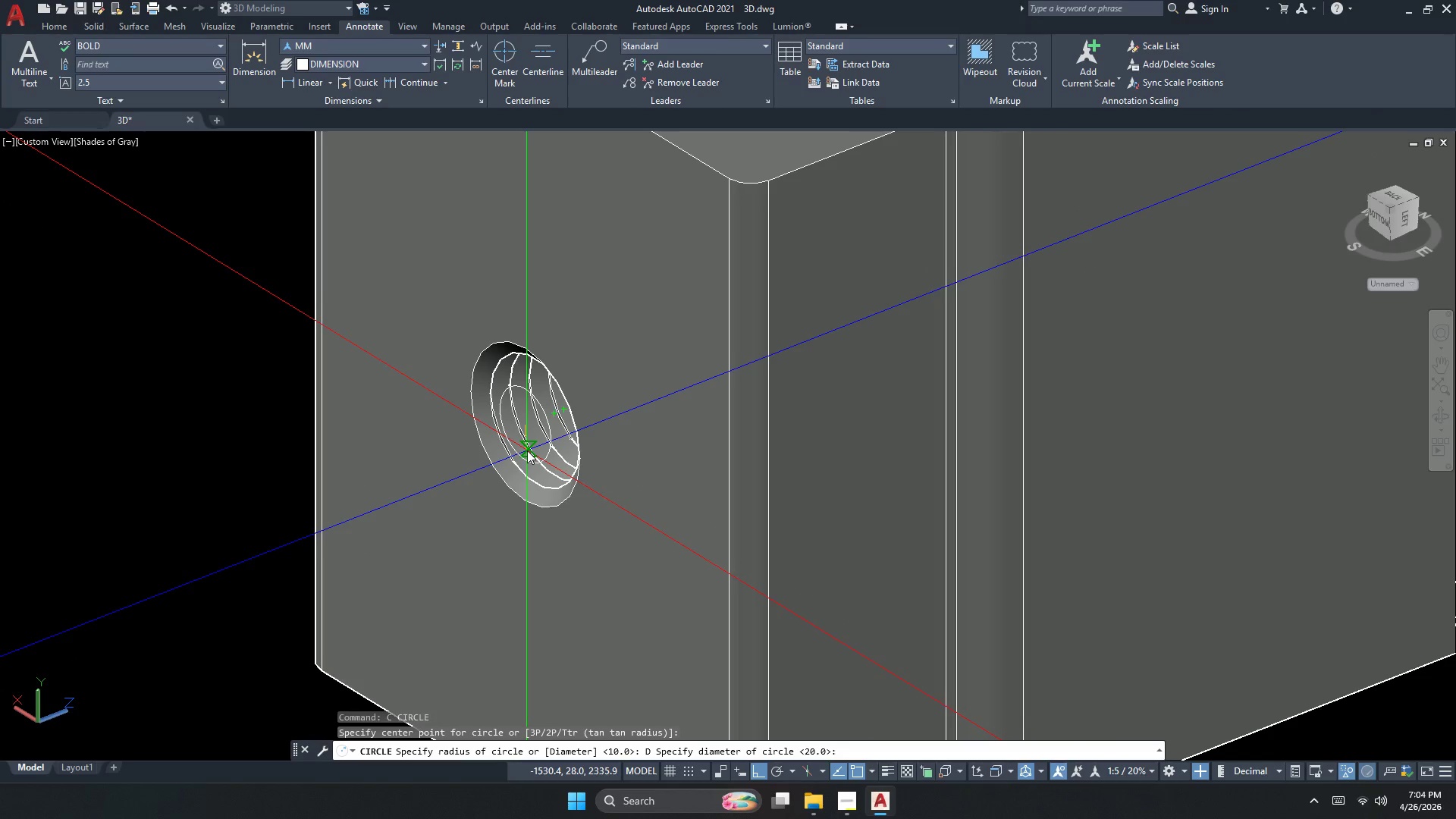 
key(Numpad1)
 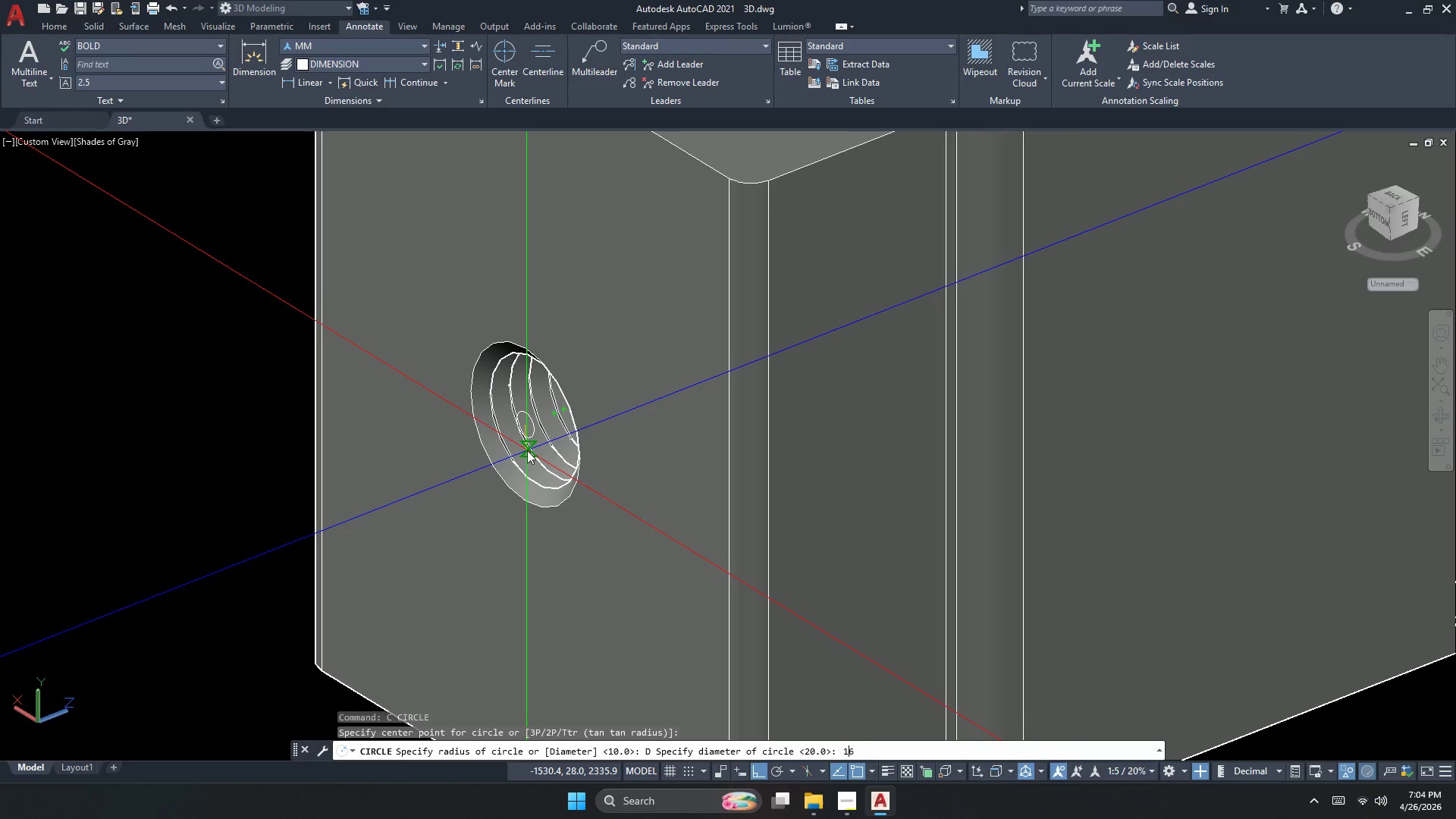 
key(Numpad6)
 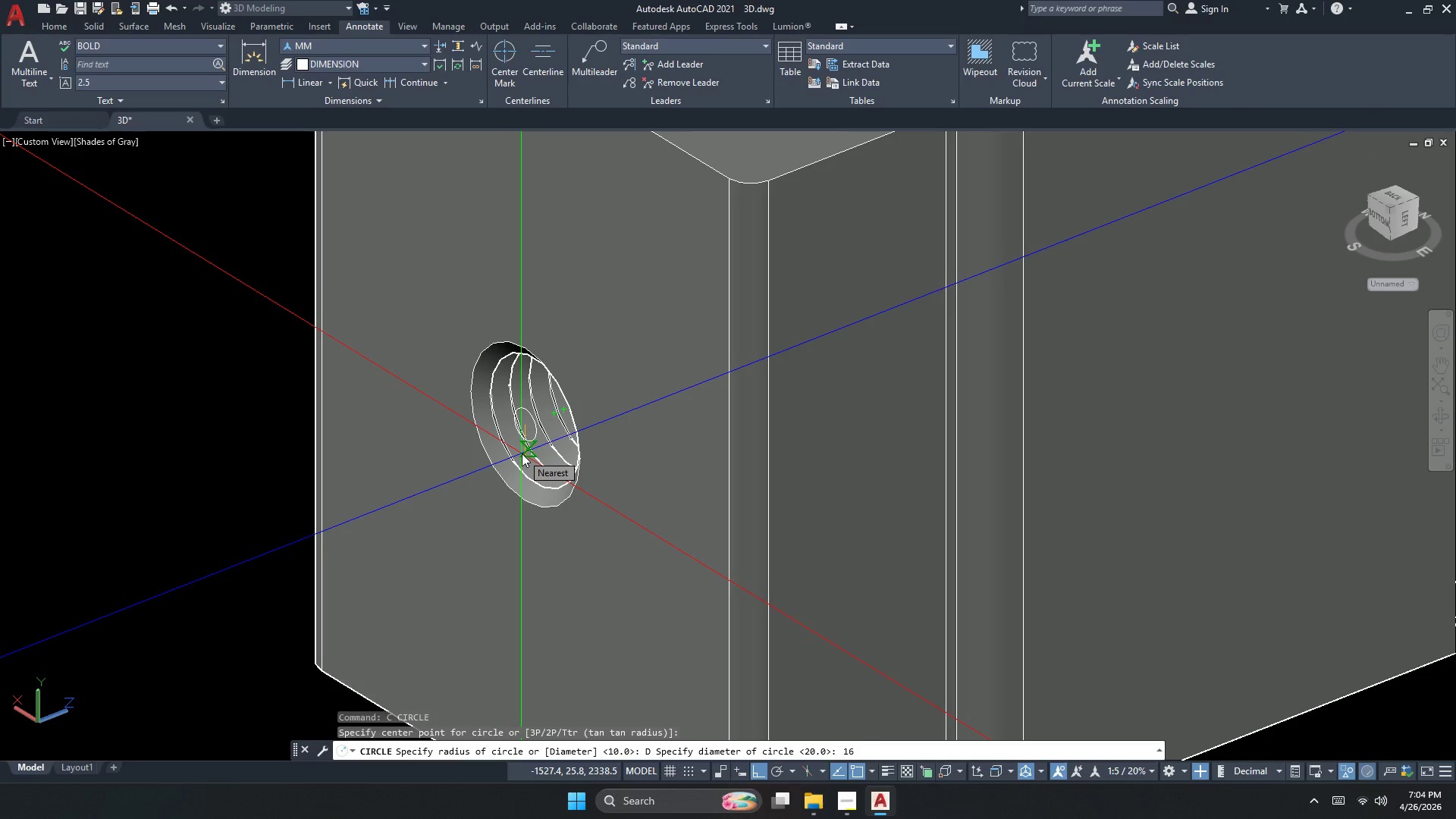 
key(NumpadEnter)
 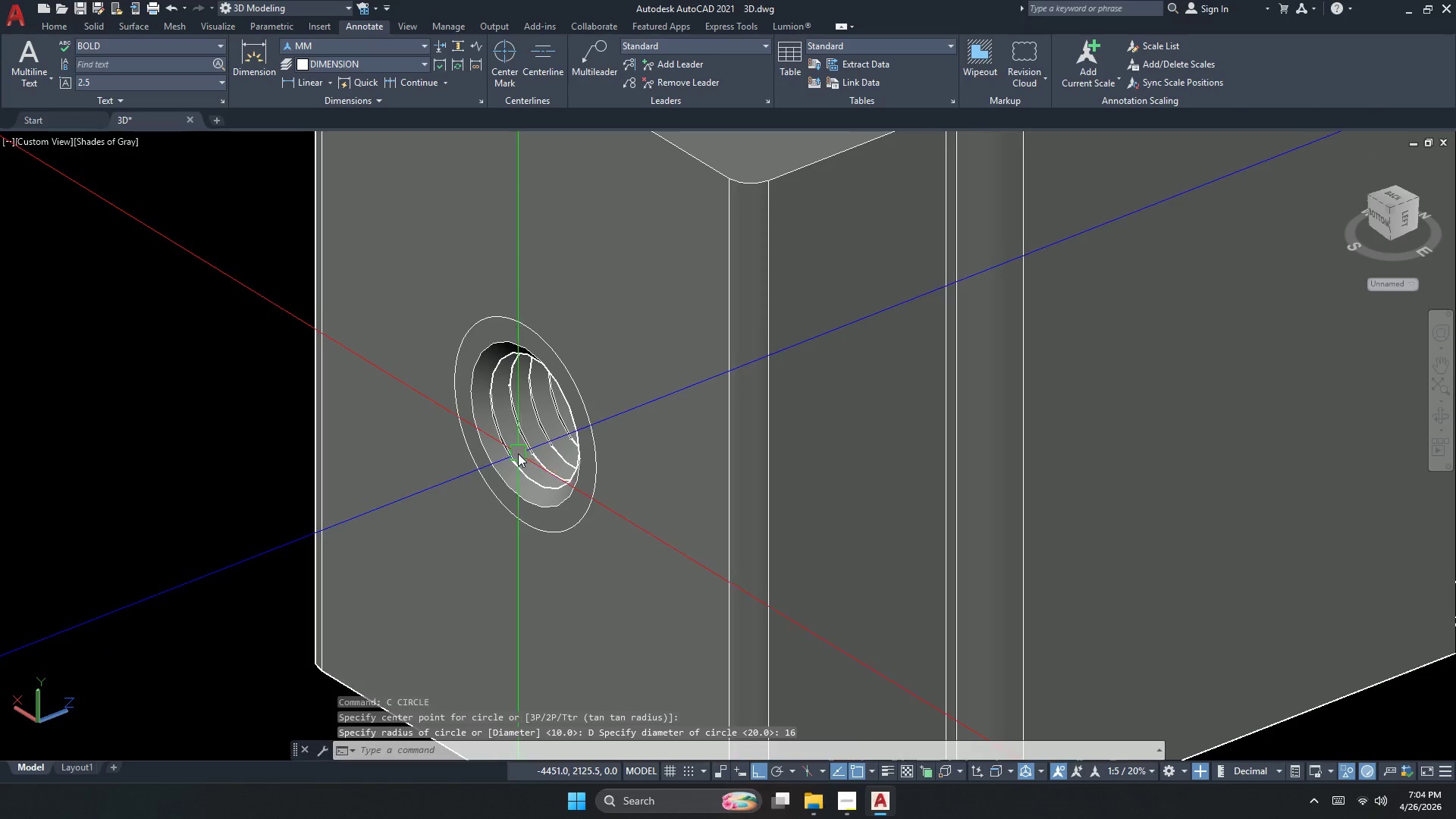 
key(Escape)
 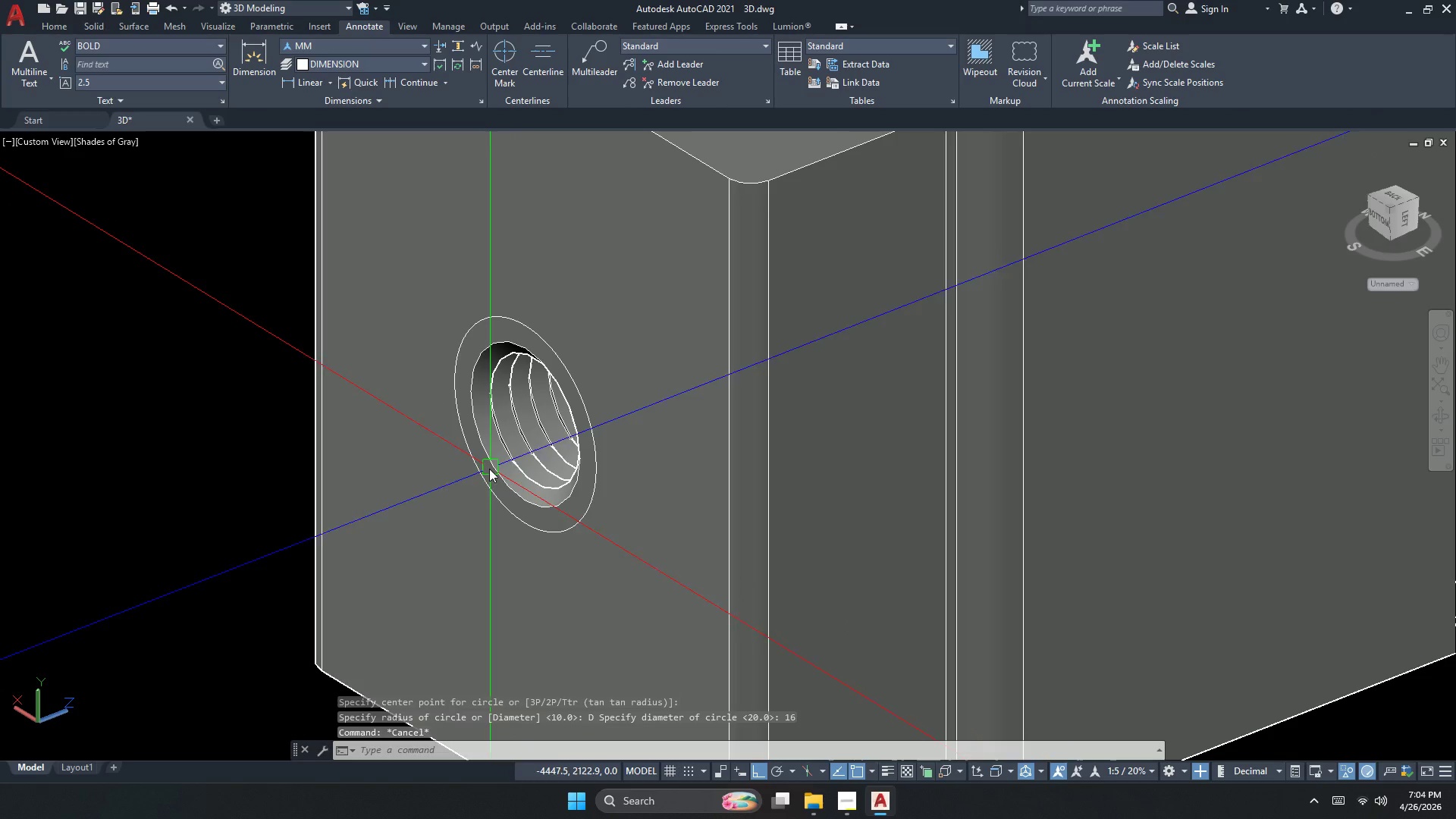 
key(C)
 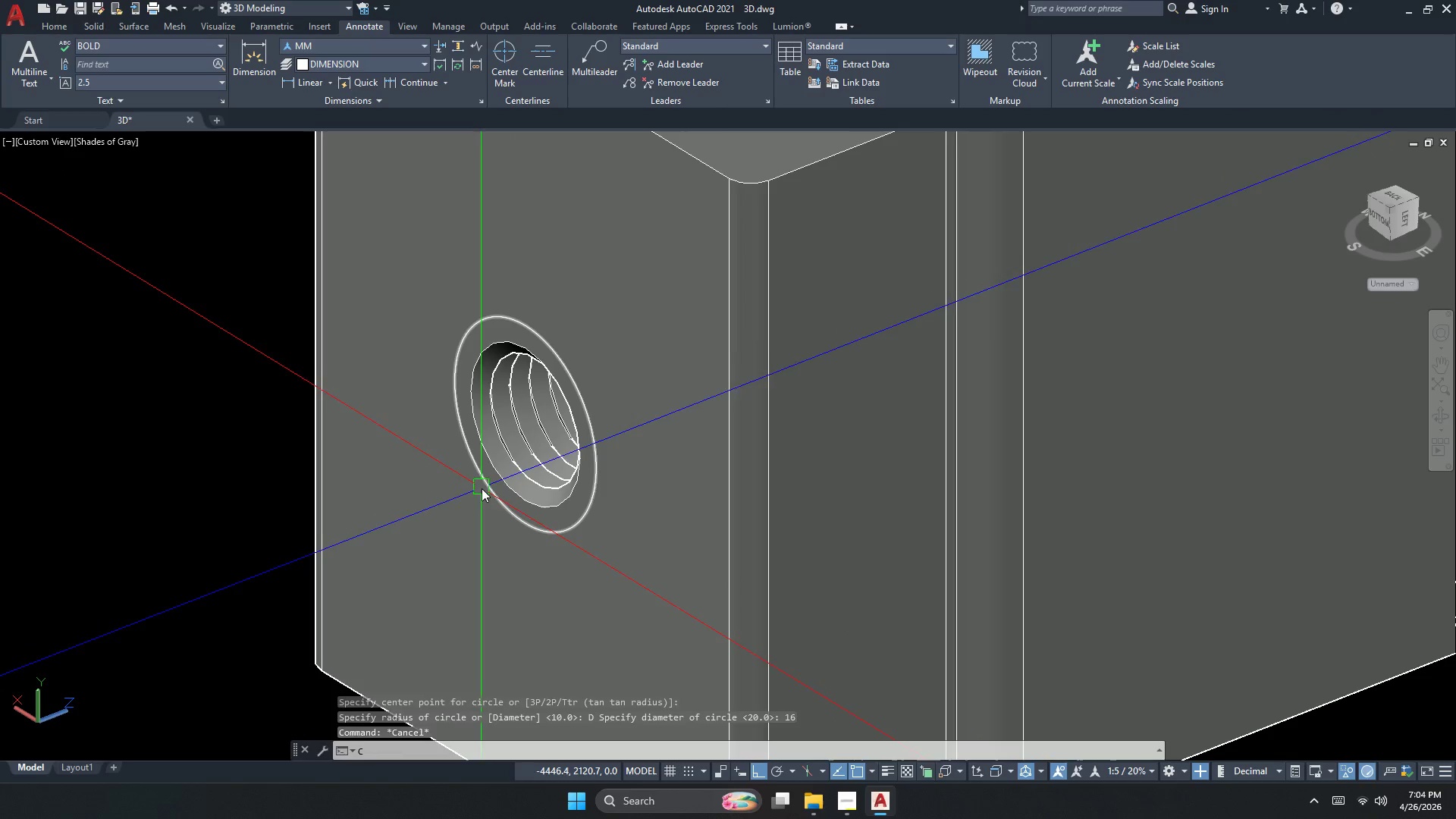 
key(Space)
 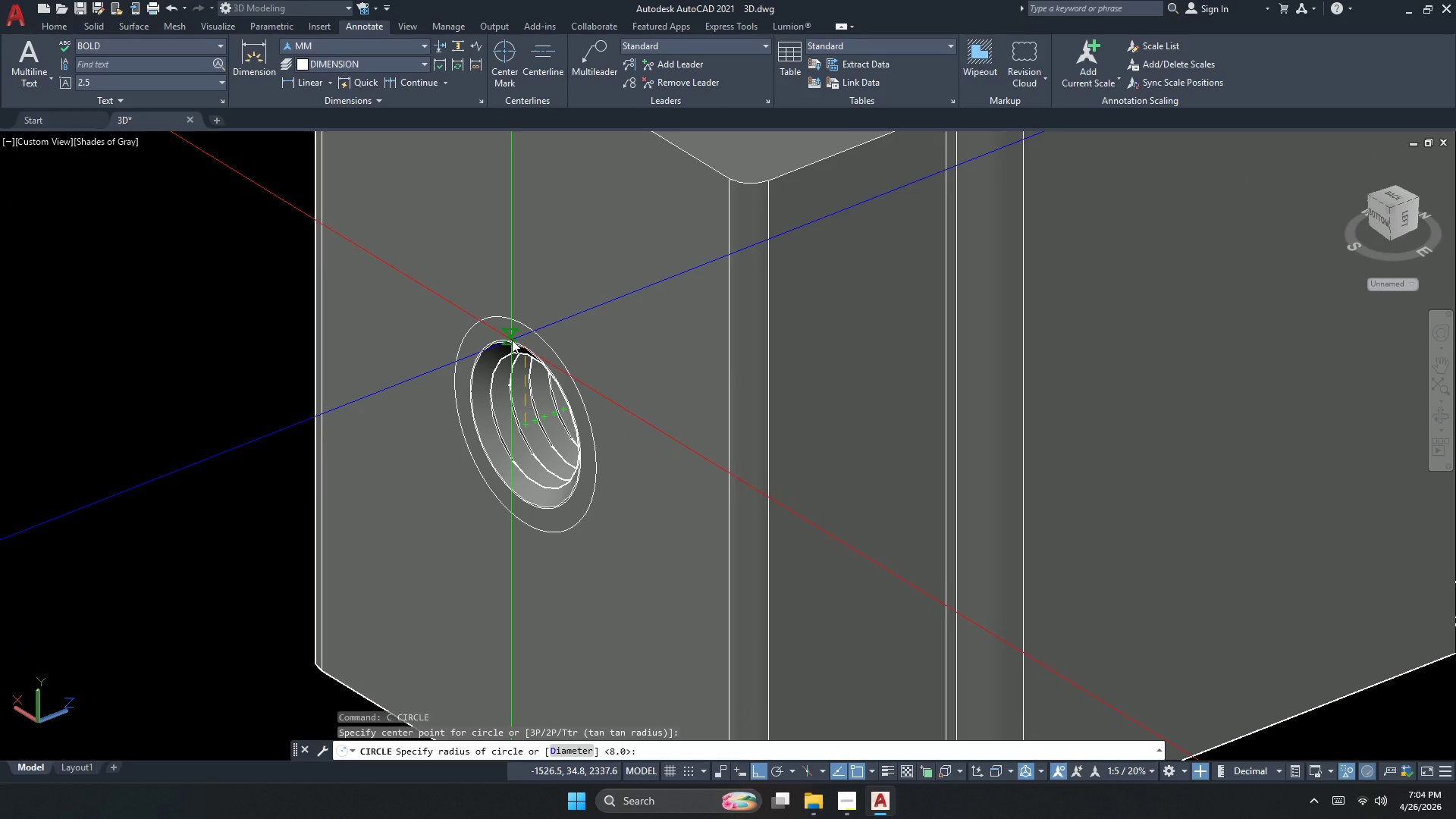 
left_click([513, 339])
 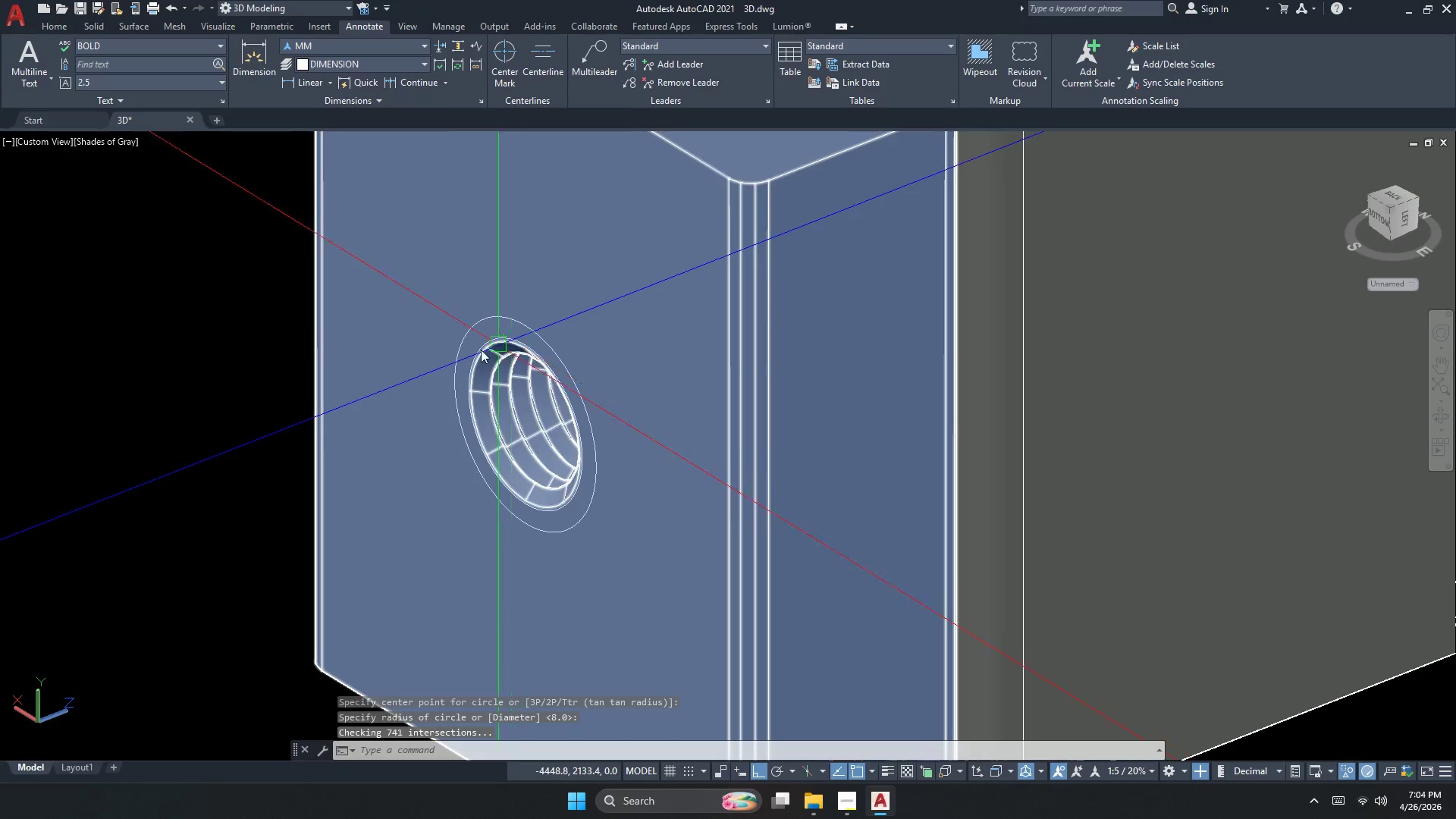 
left_click([488, 358])
 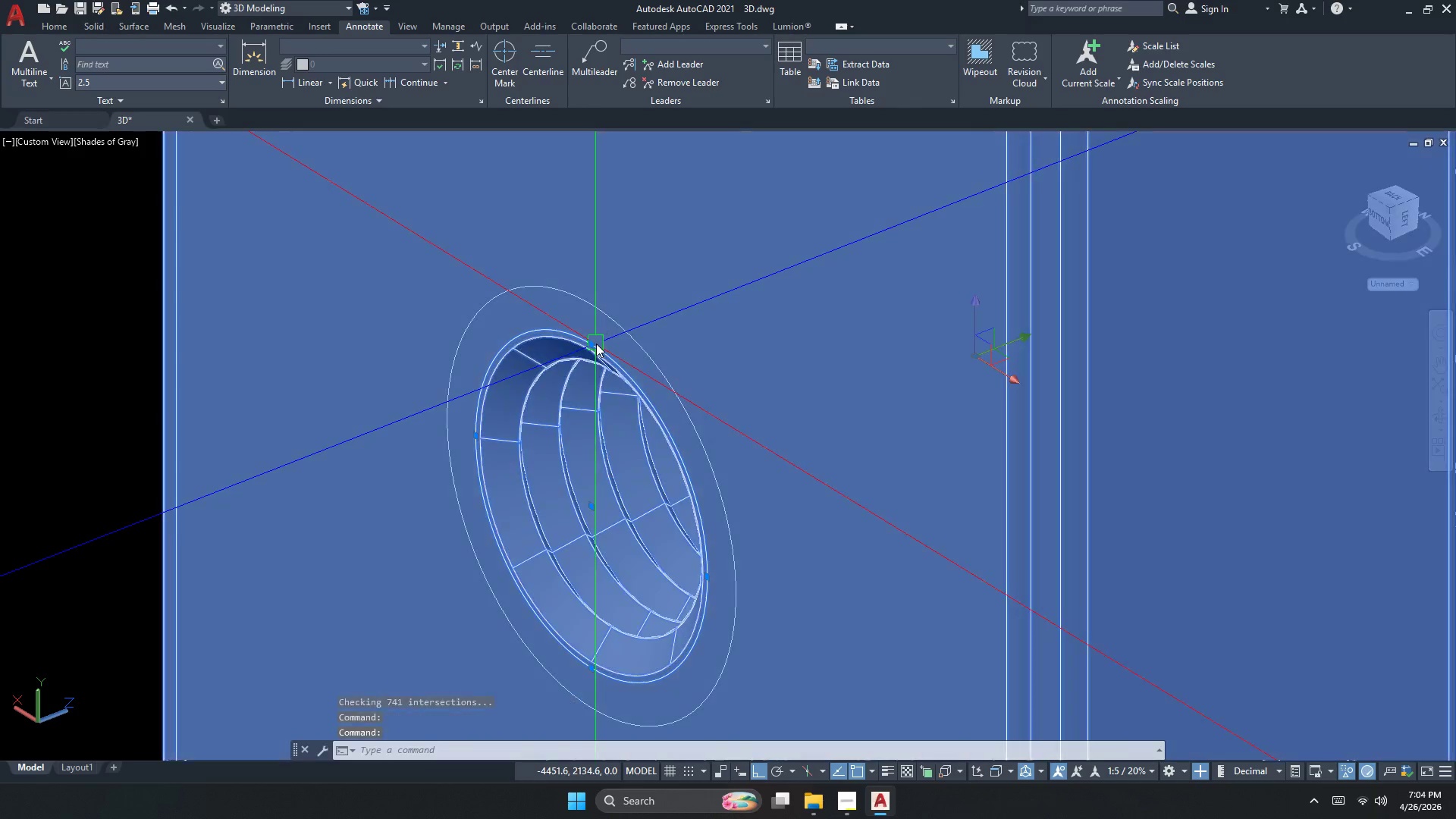 
scroll: coordinate [462, 347], scroll_direction: up, amount: 2.0
 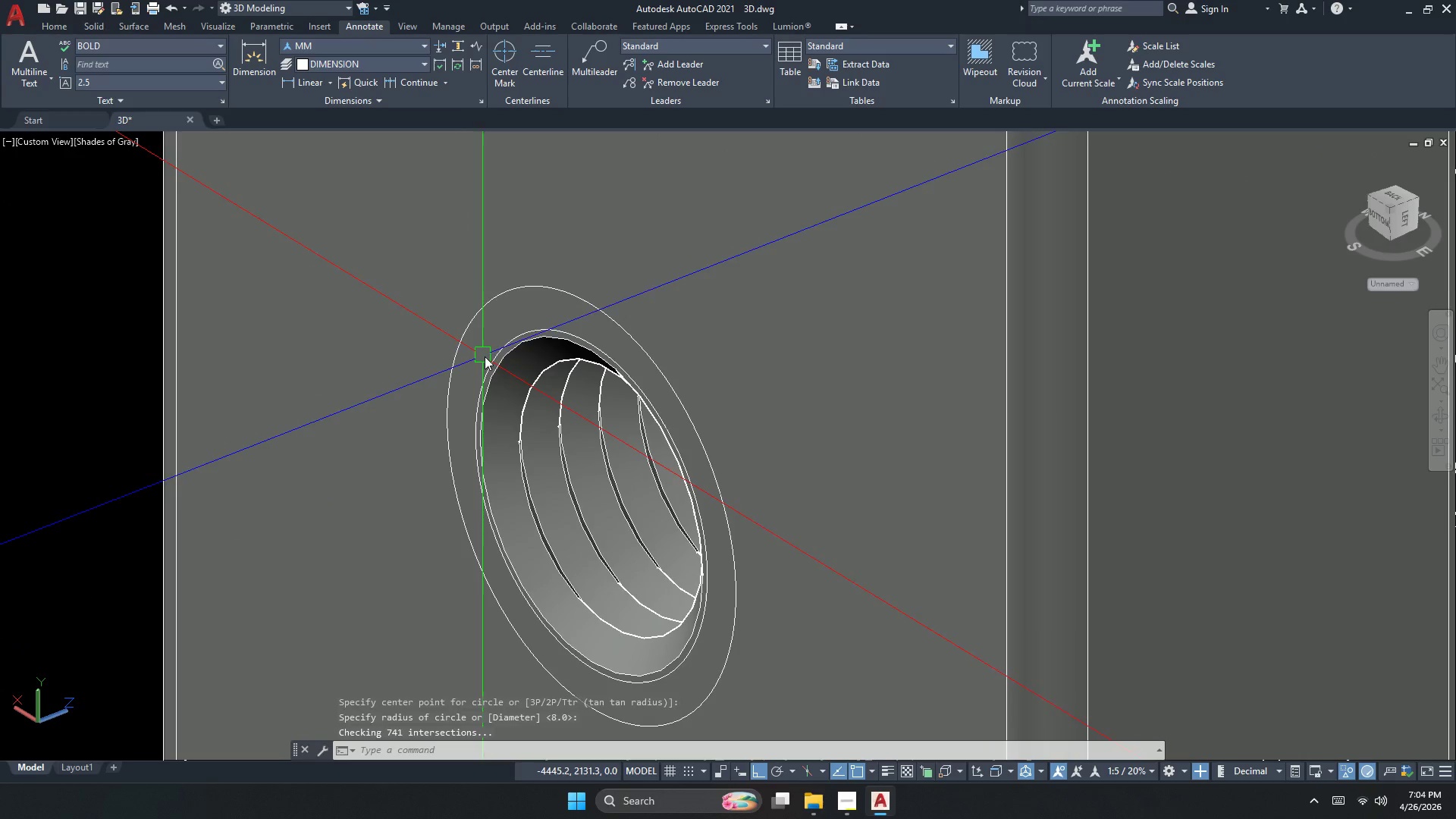 
double_click([592, 344])
 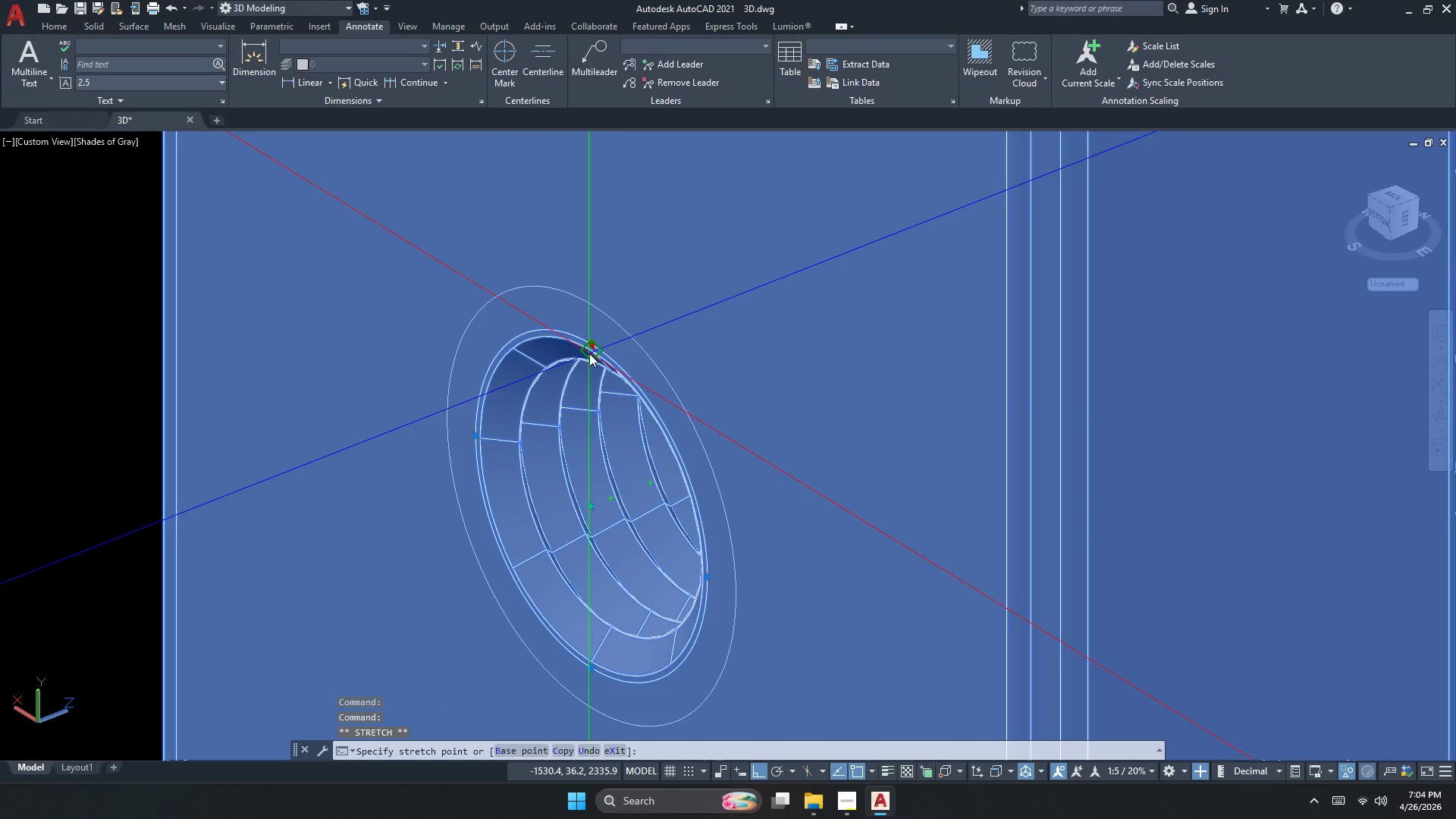 
left_click([586, 354])
 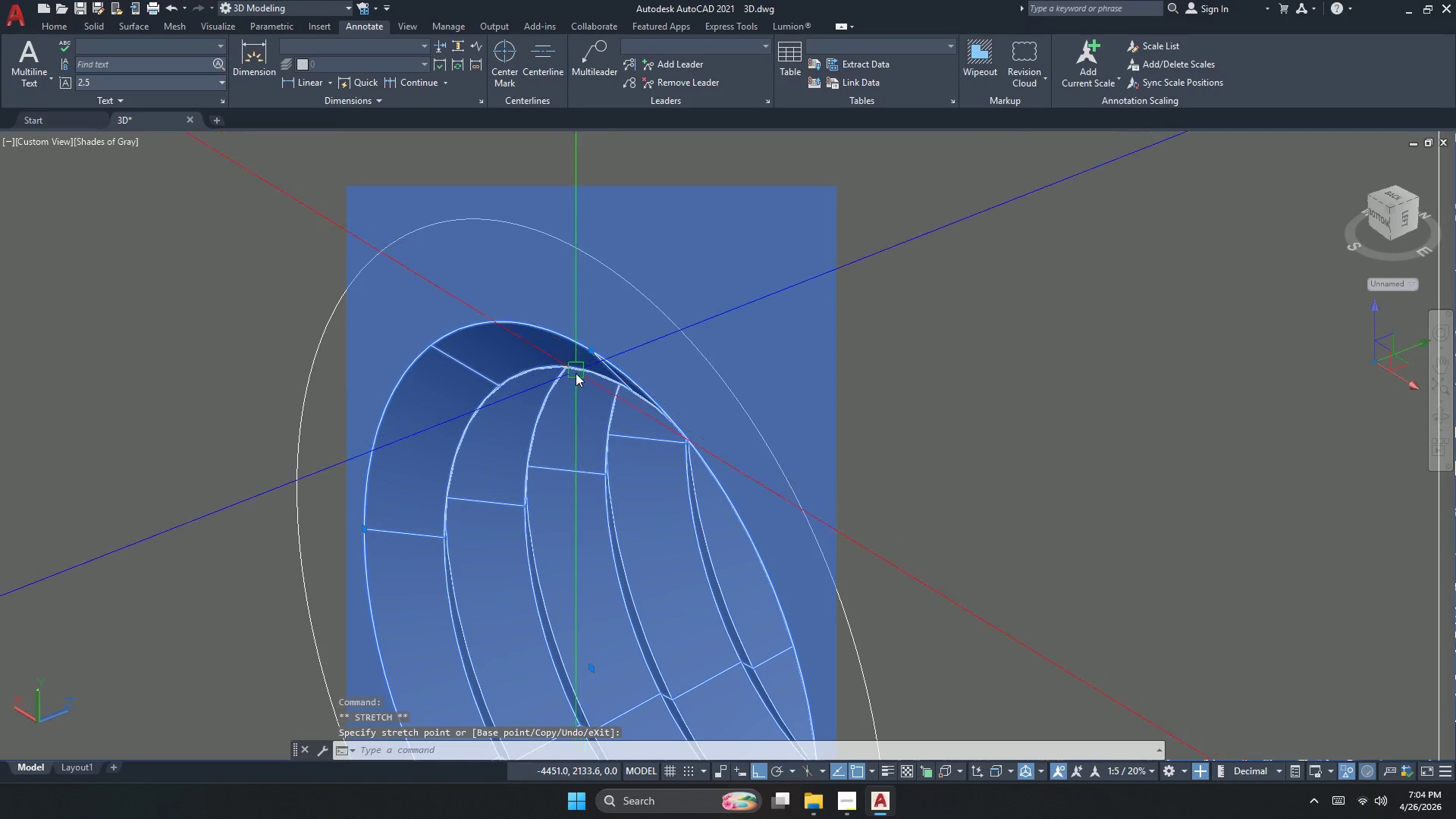 
scroll: coordinate [586, 354], scroll_direction: up, amount: 2.0
 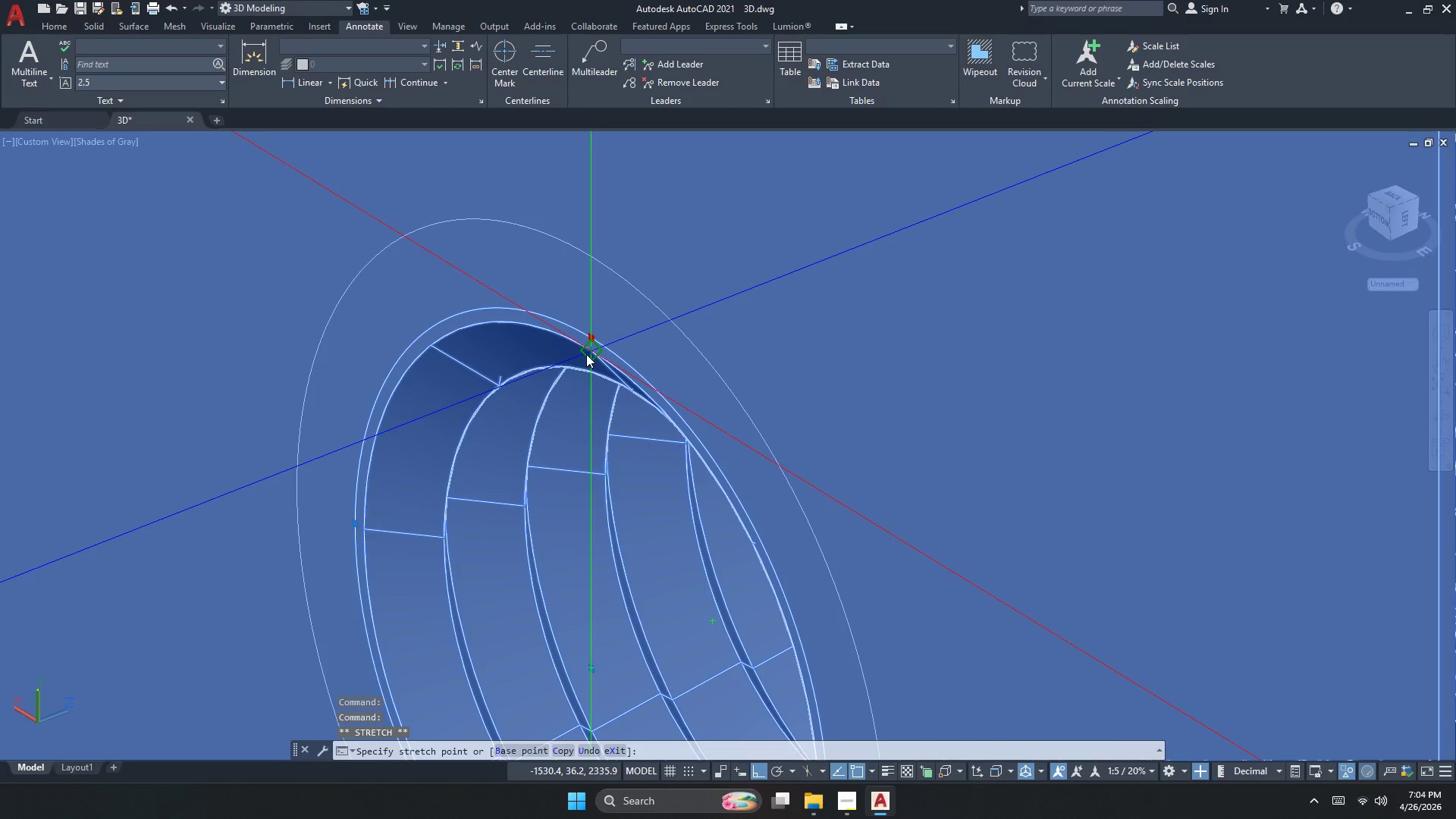 
key(Escape)
 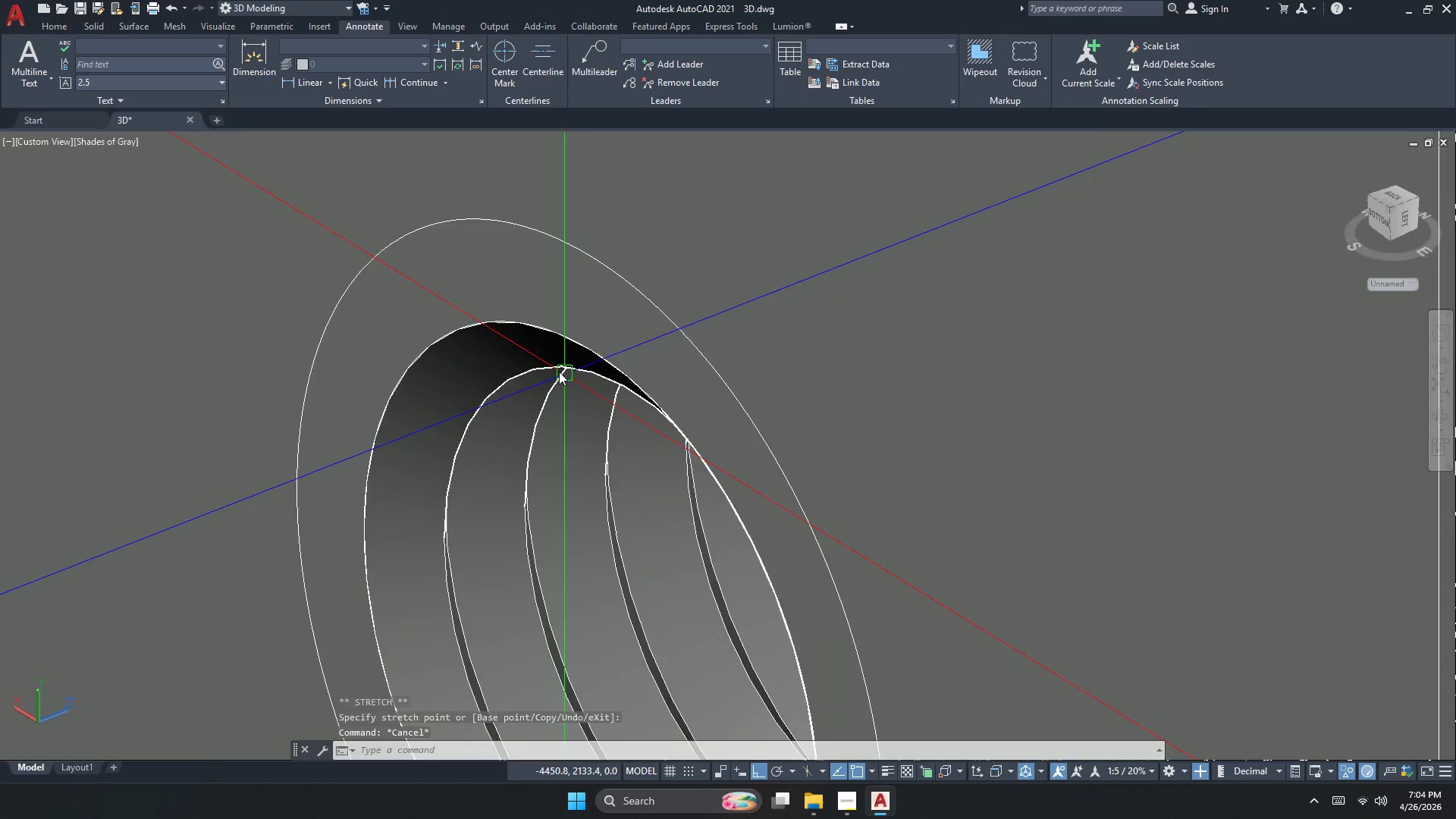 
scroll: coordinate [515, 353], scroll_direction: down, amount: 2.0
 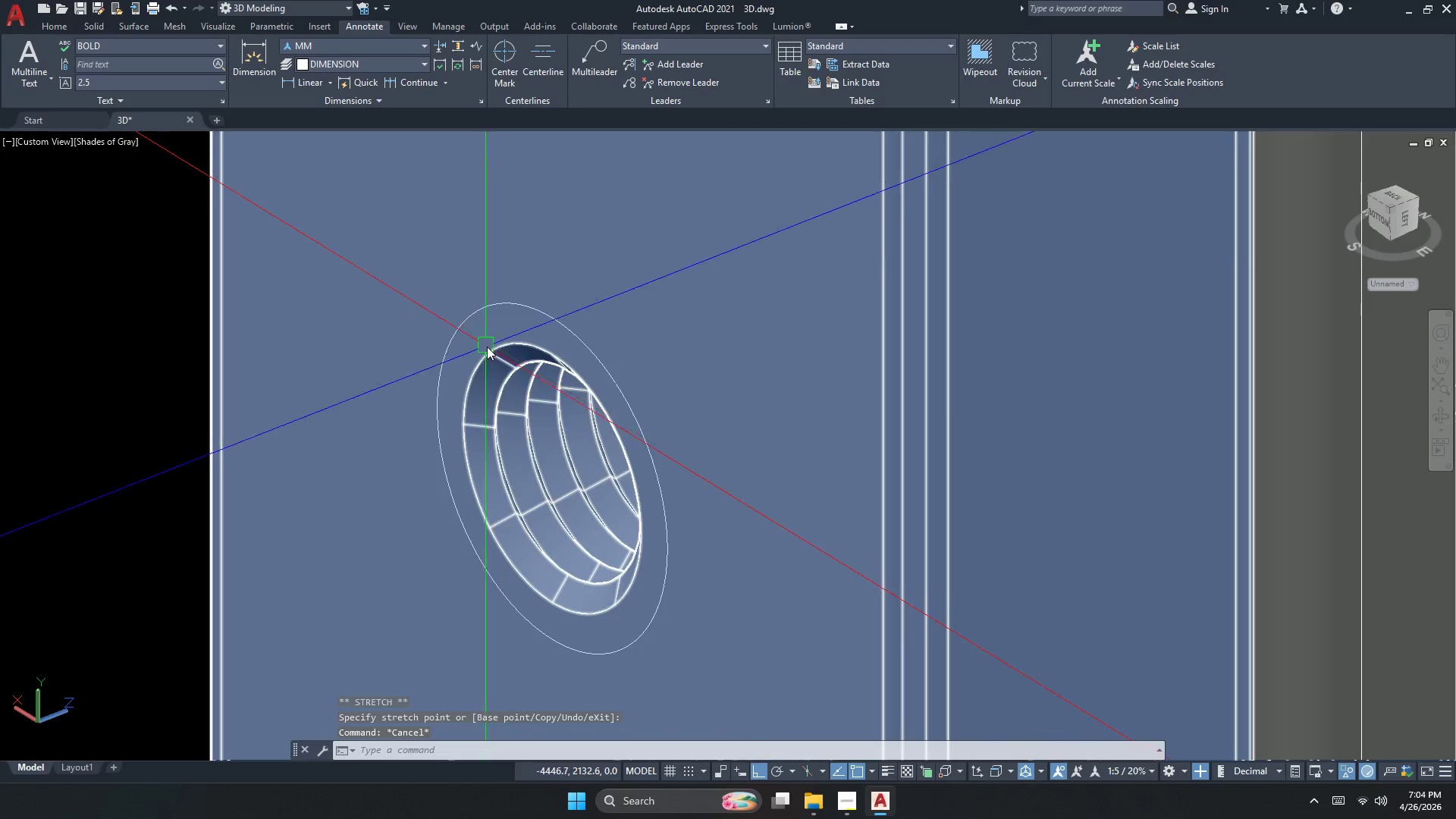 
left_click([492, 350])
 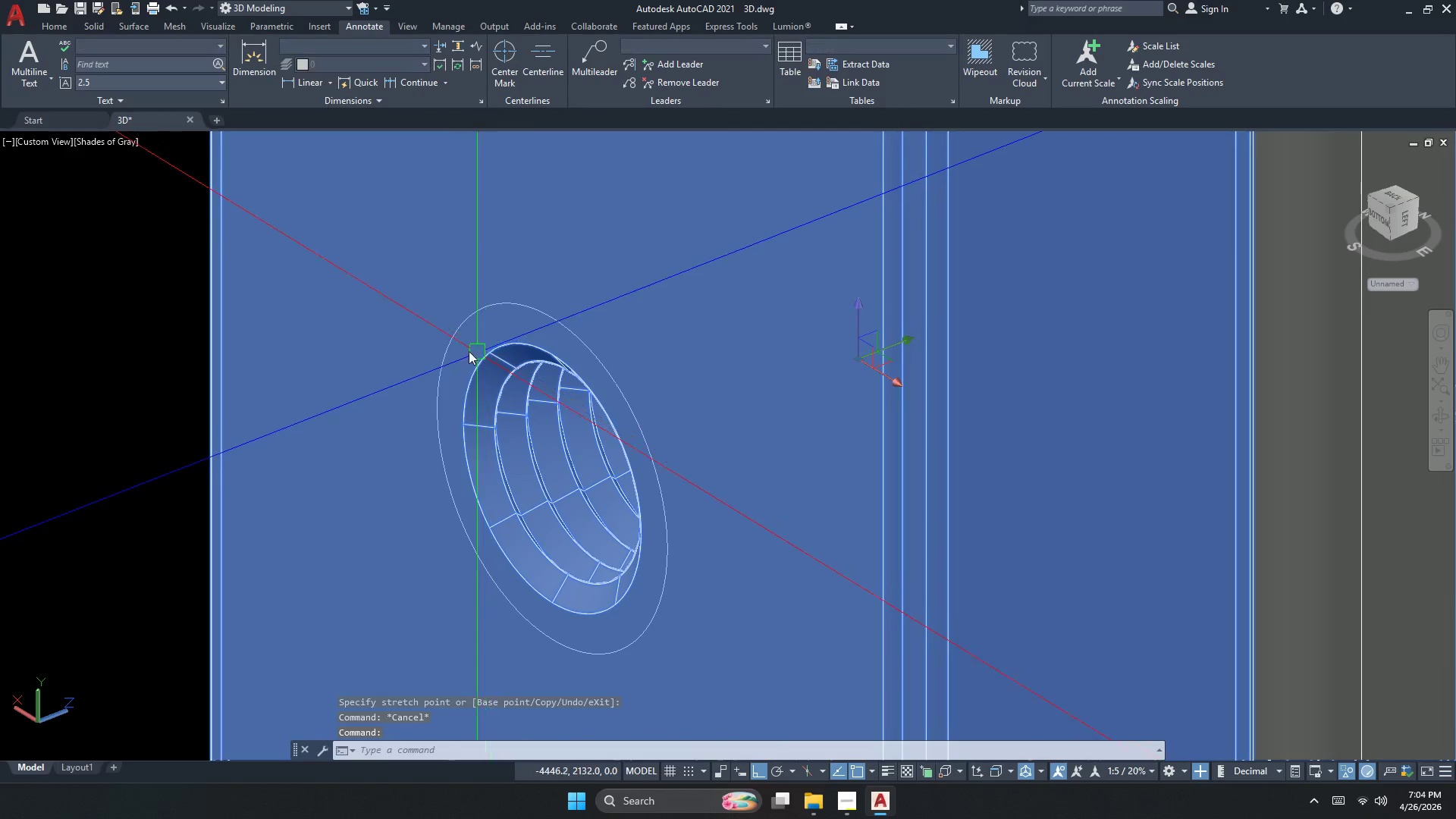 
key(Escape)
 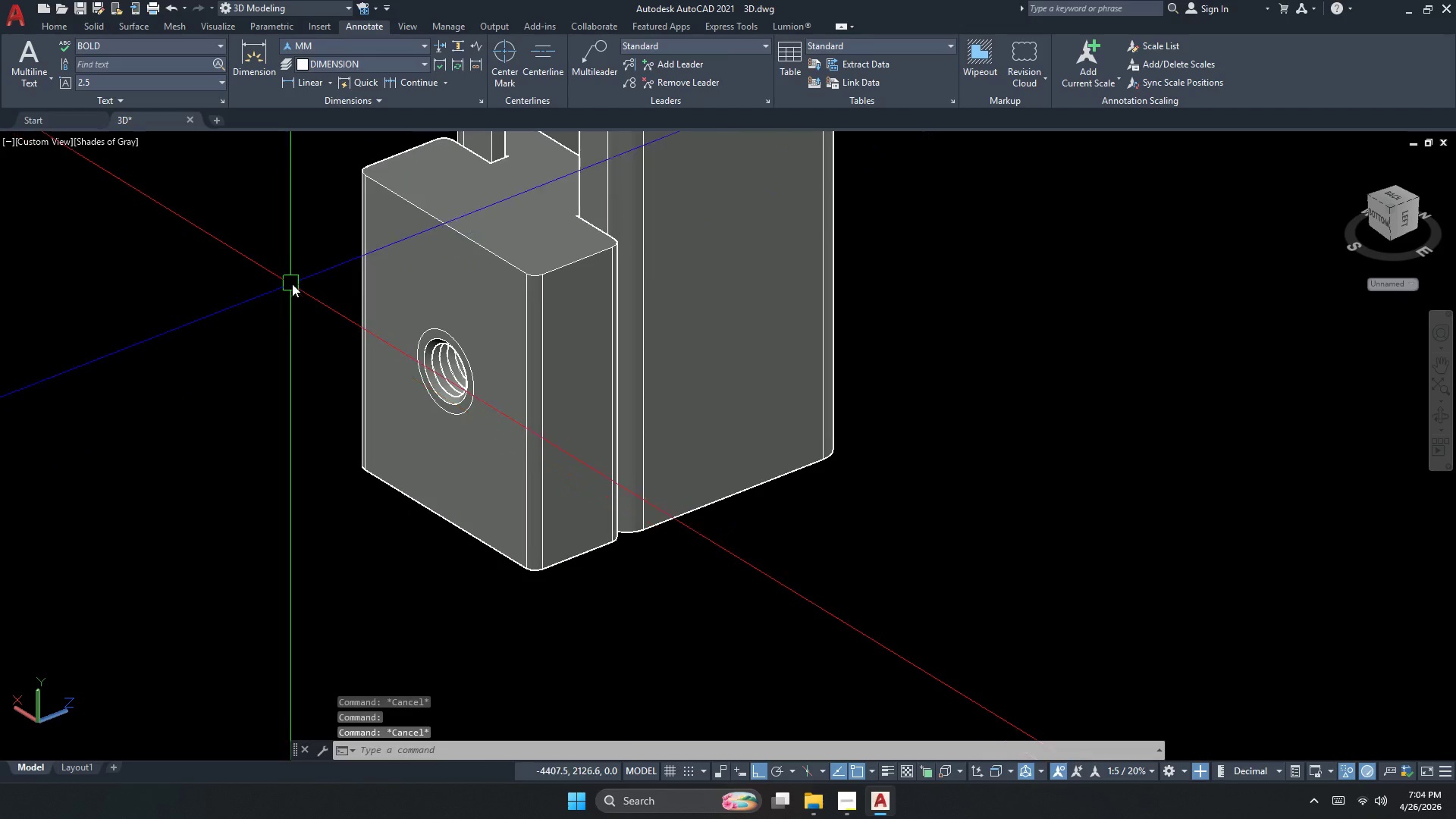 
left_click_drag(start_coordinate=[292, 284], to_coordinate=[305, 290])
 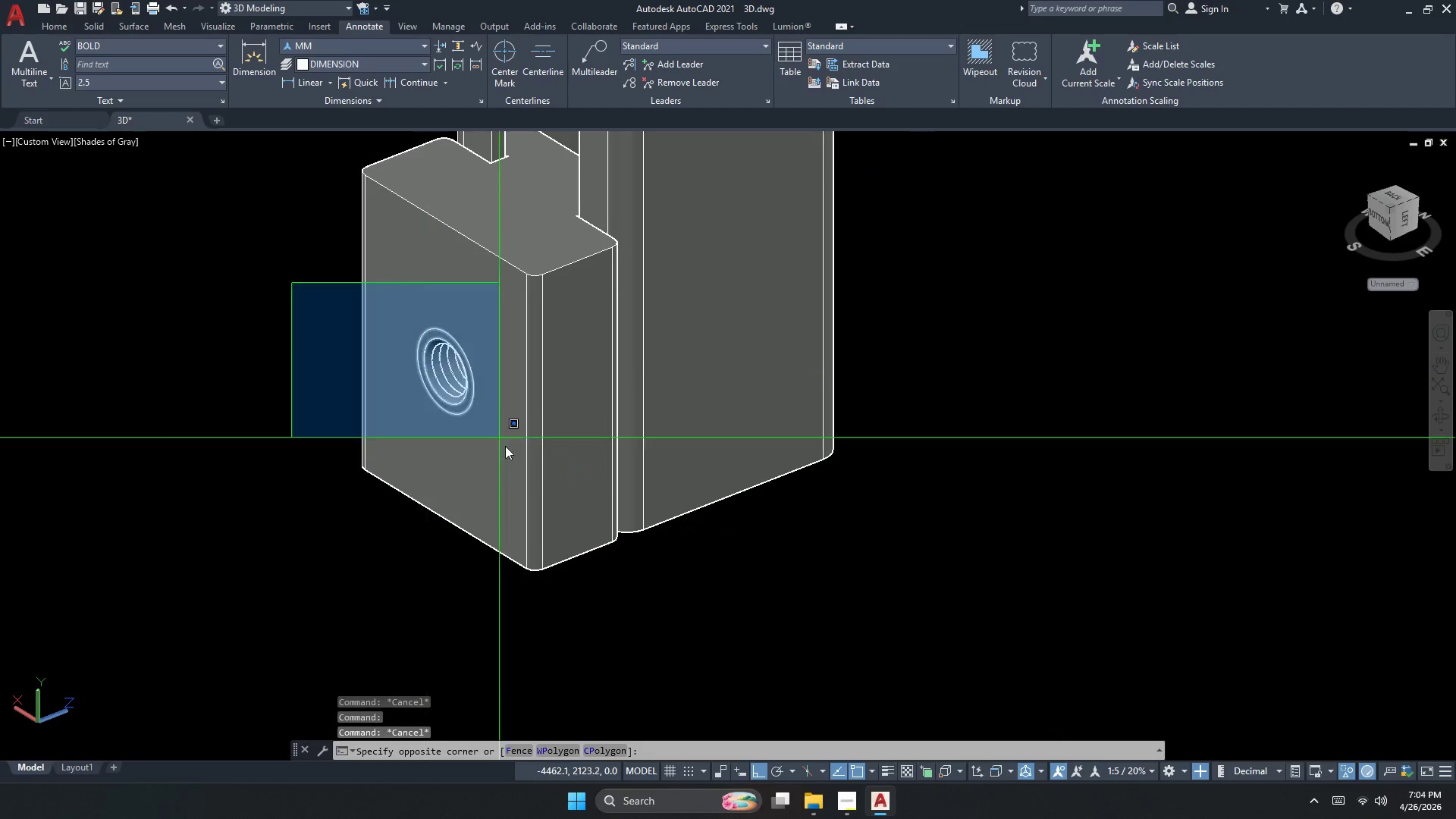 
scroll: coordinate [410, 337], scroll_direction: down, amount: 3.0
 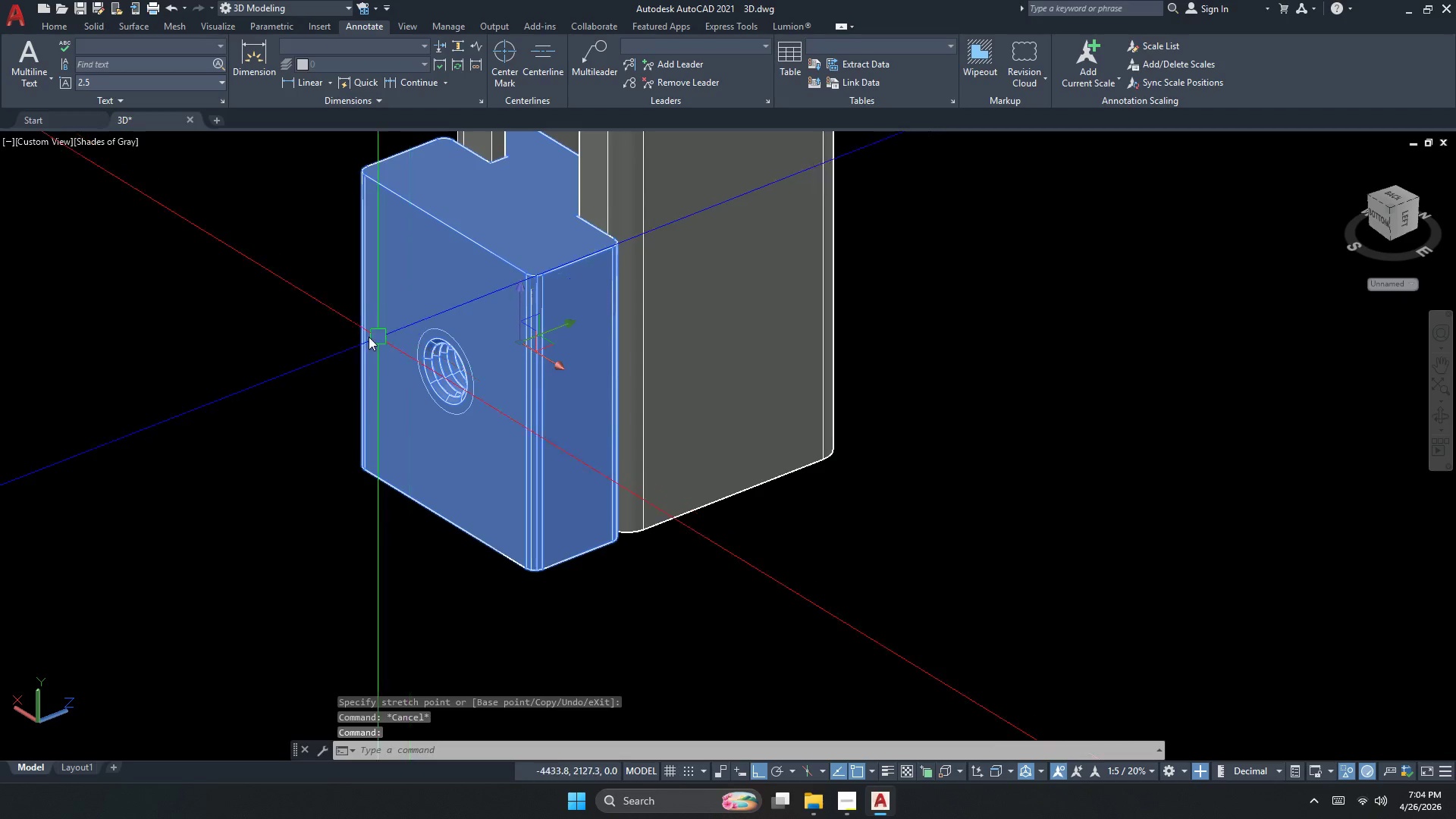 
left_click_drag(start_coordinate=[517, 479], to_coordinate=[521, 488])
 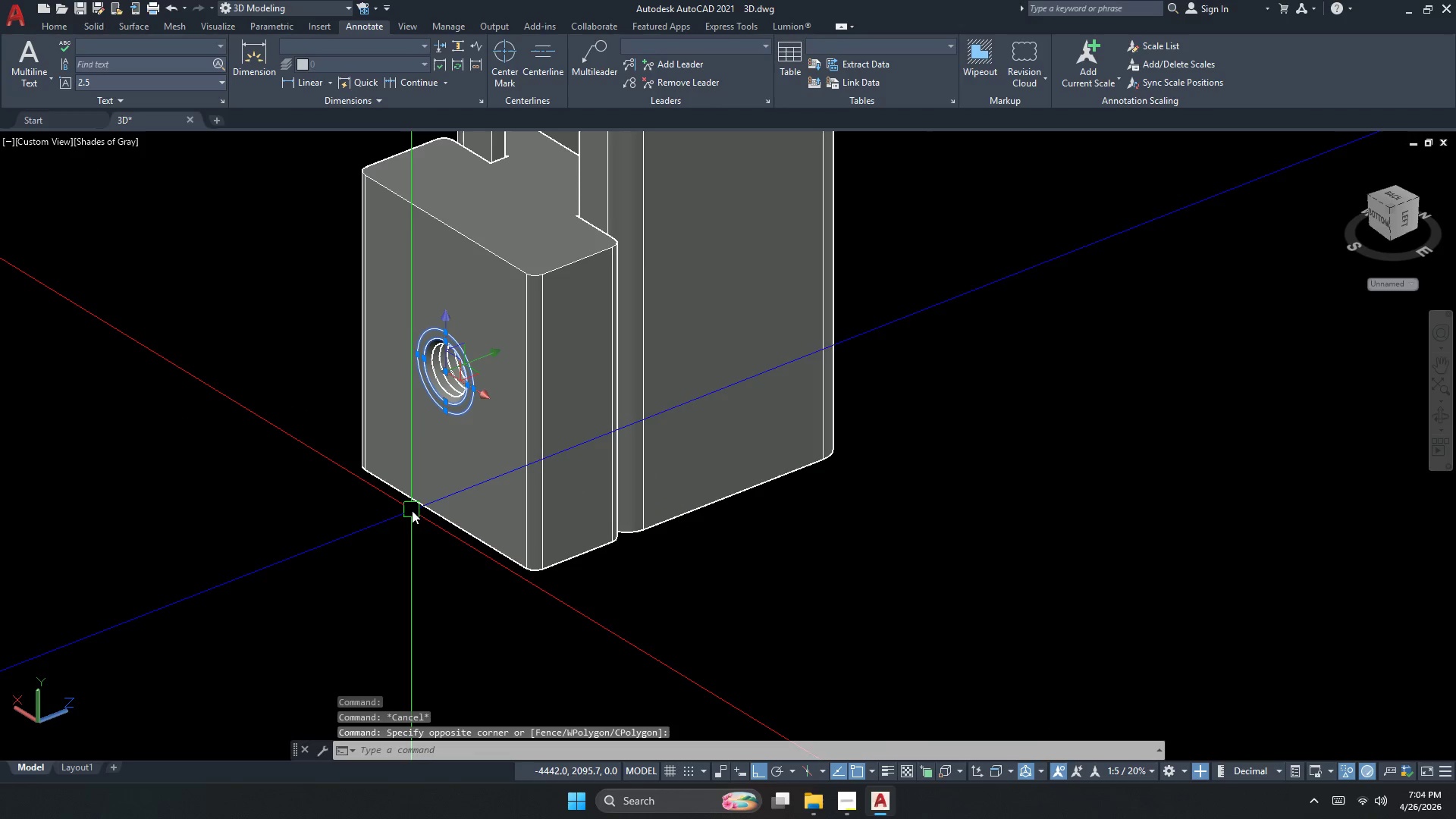 
type(ext 1)
key(NumpadEnter)
 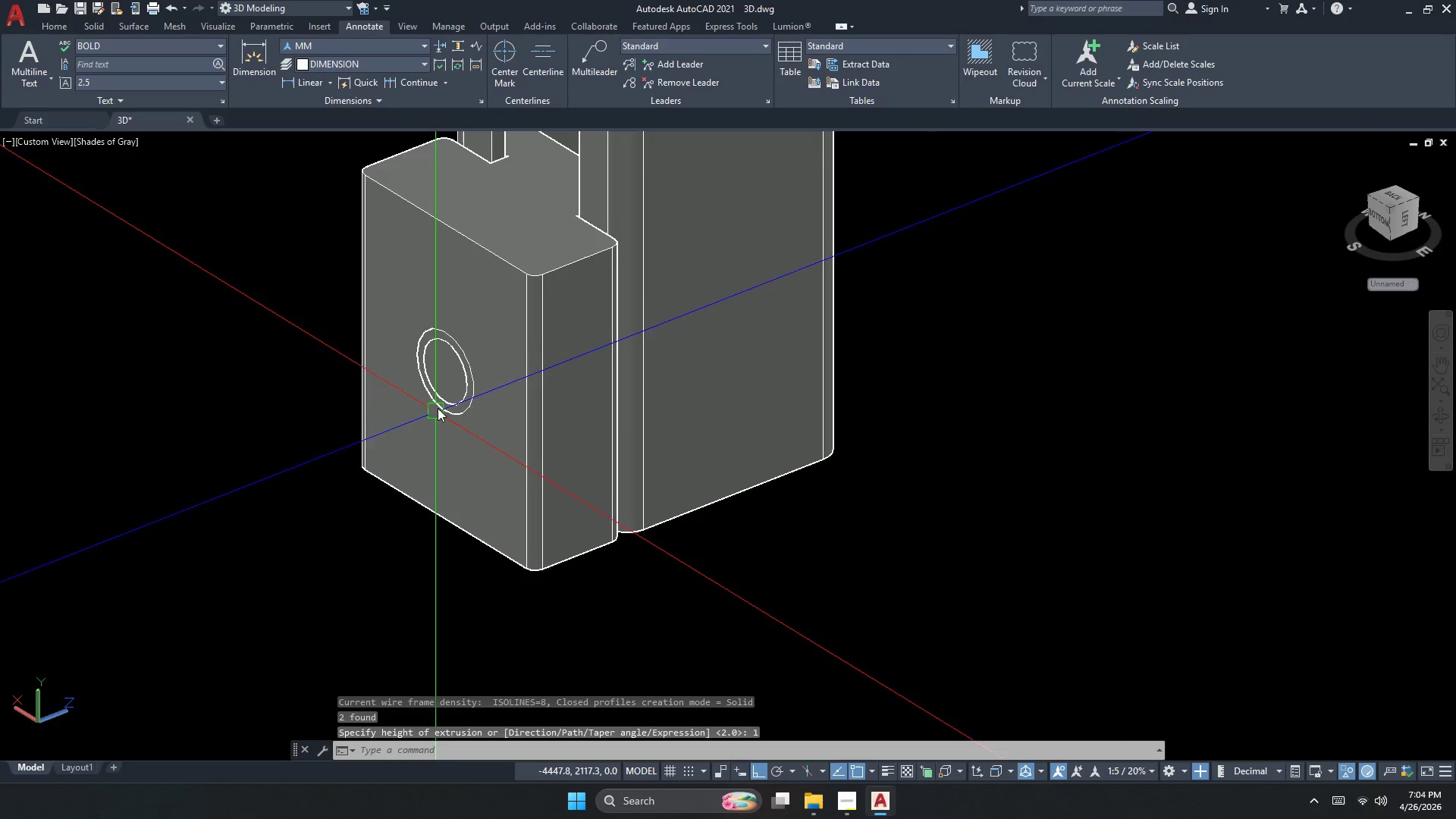 
scroll: coordinate [436, 372], scroll_direction: up, amount: 2.0
 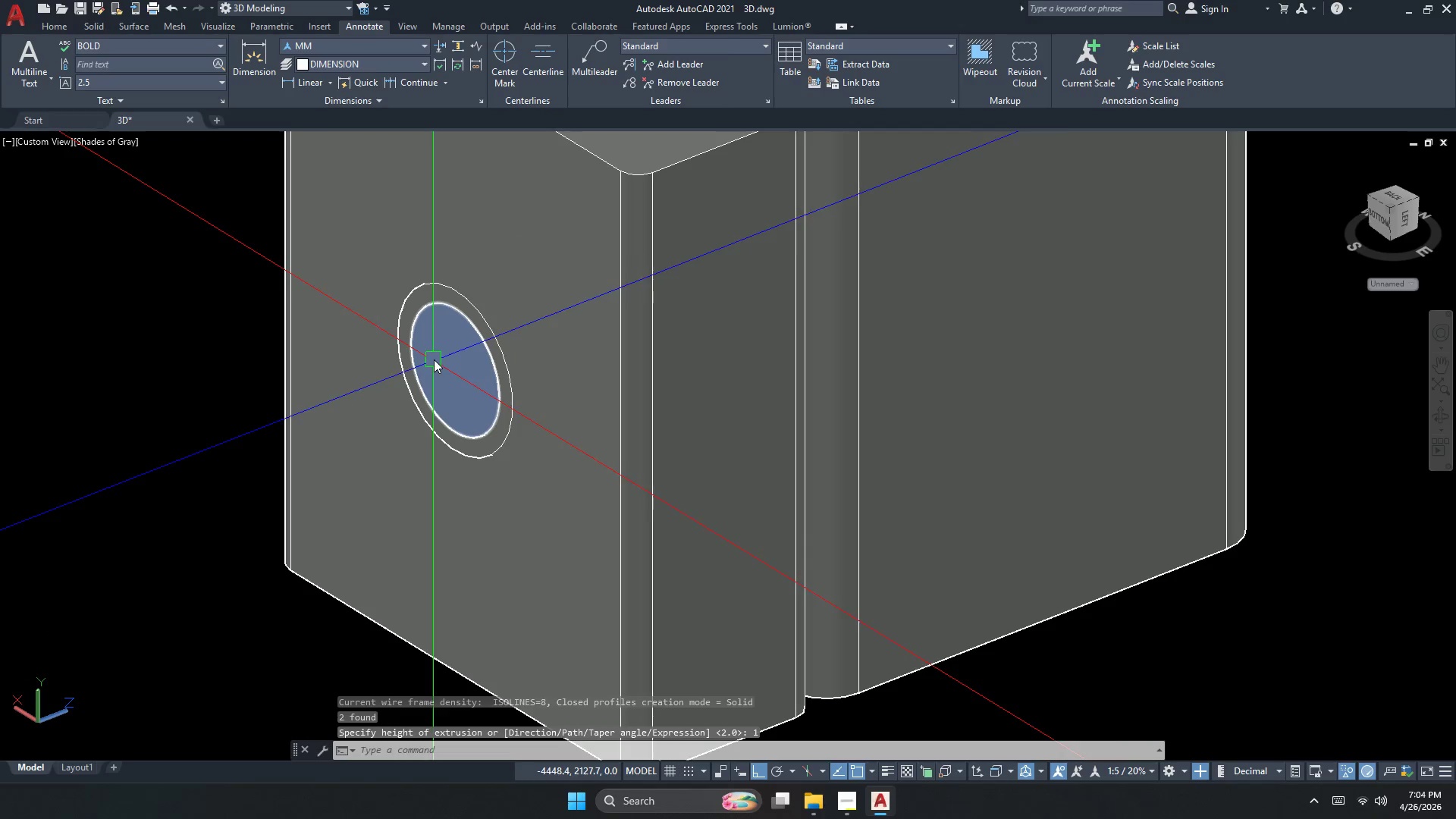 
key(Escape)
 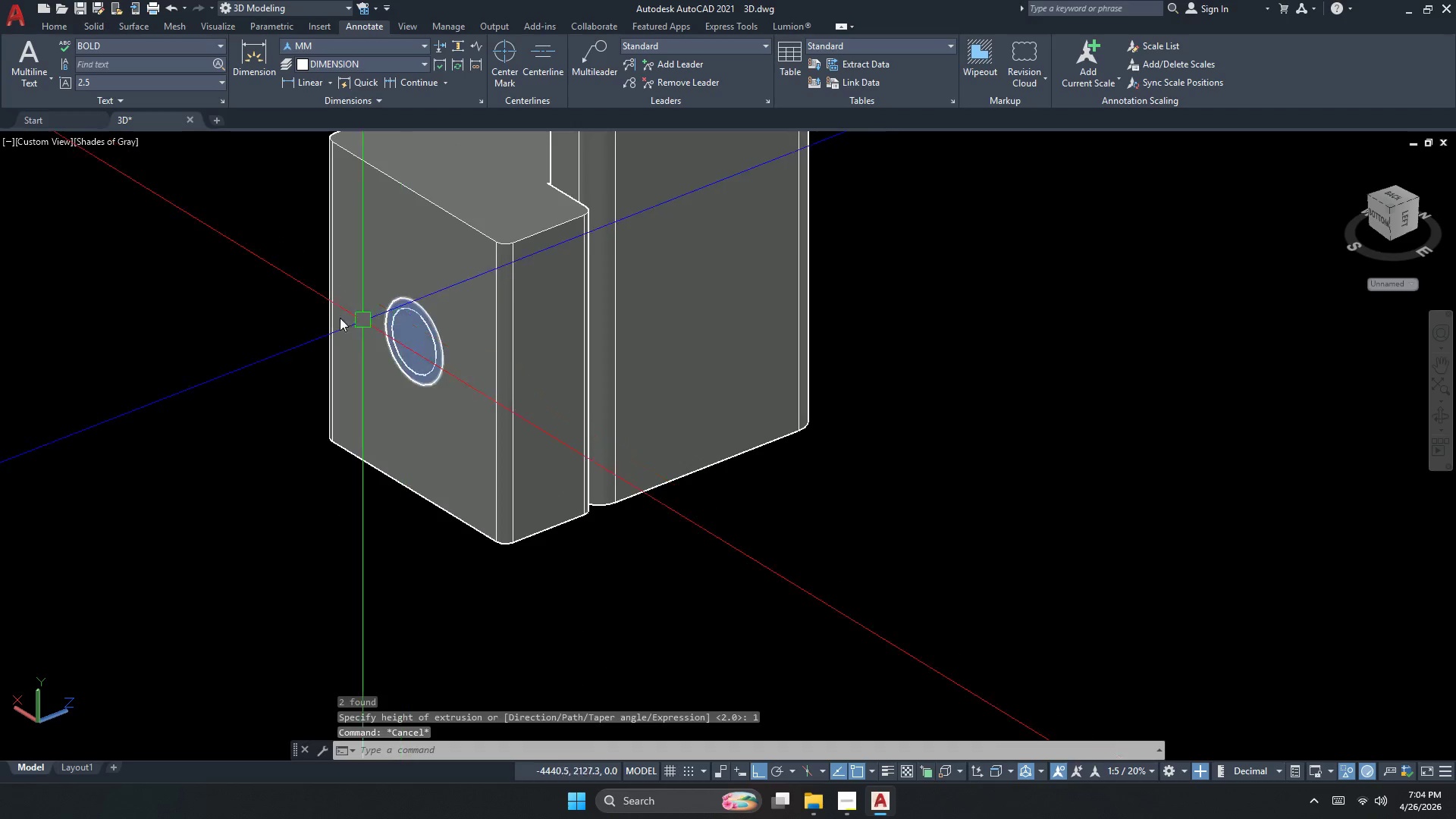 
key(Escape)
 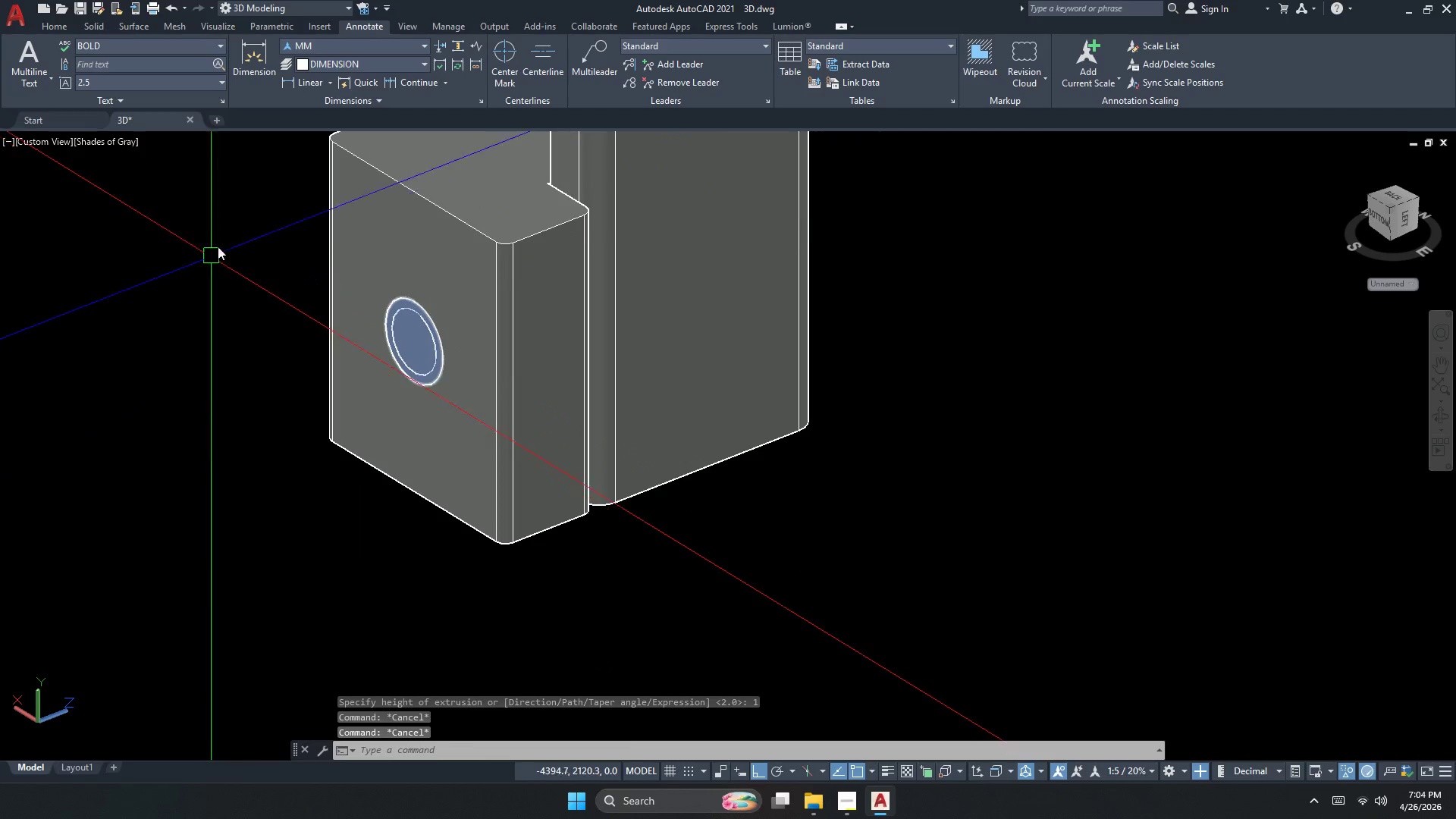 
left_click_drag(start_coordinate=[222, 242], to_coordinate=[259, 249])
 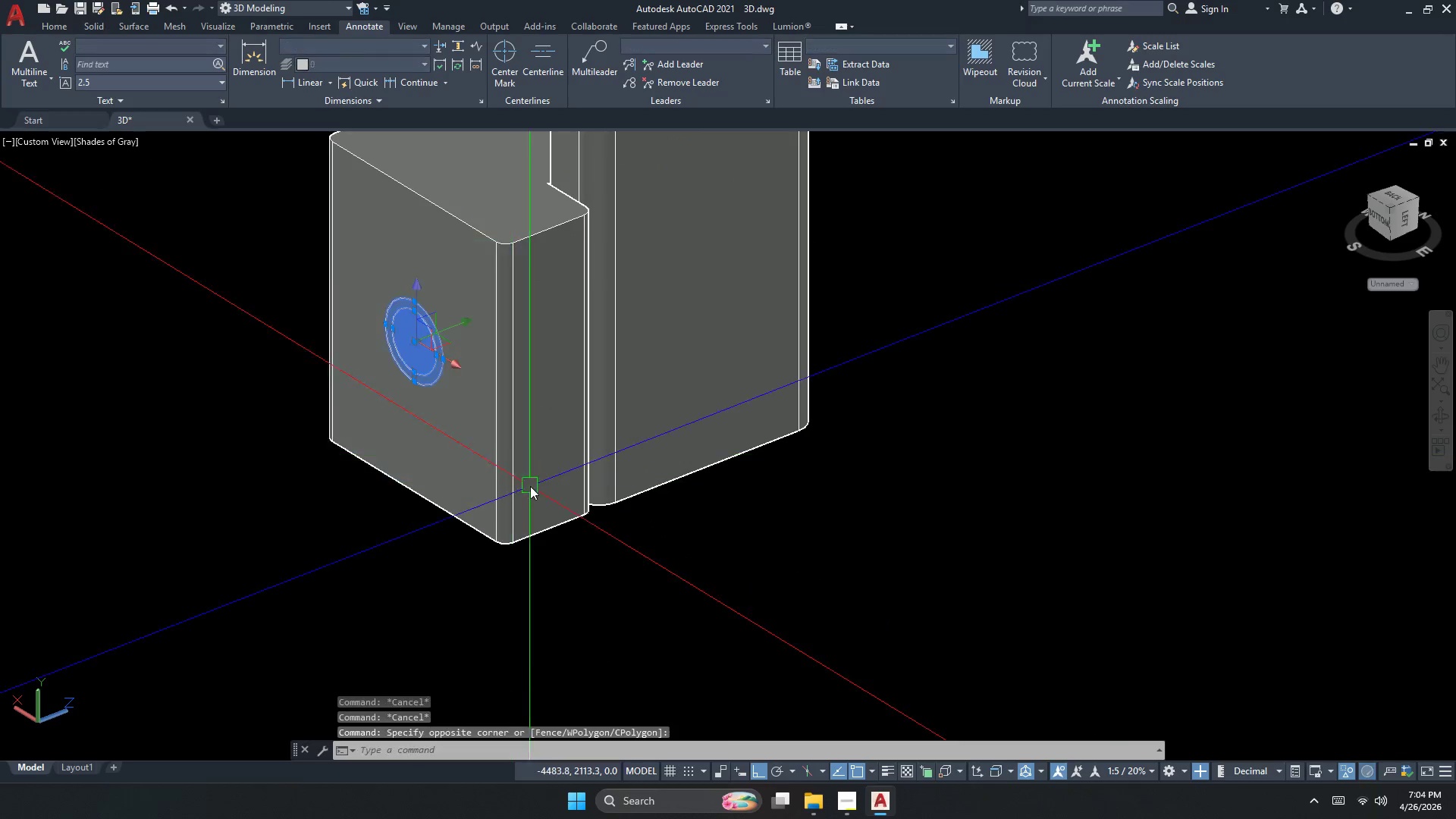 
scroll: coordinate [401, 316], scroll_direction: down, amount: 1.0
 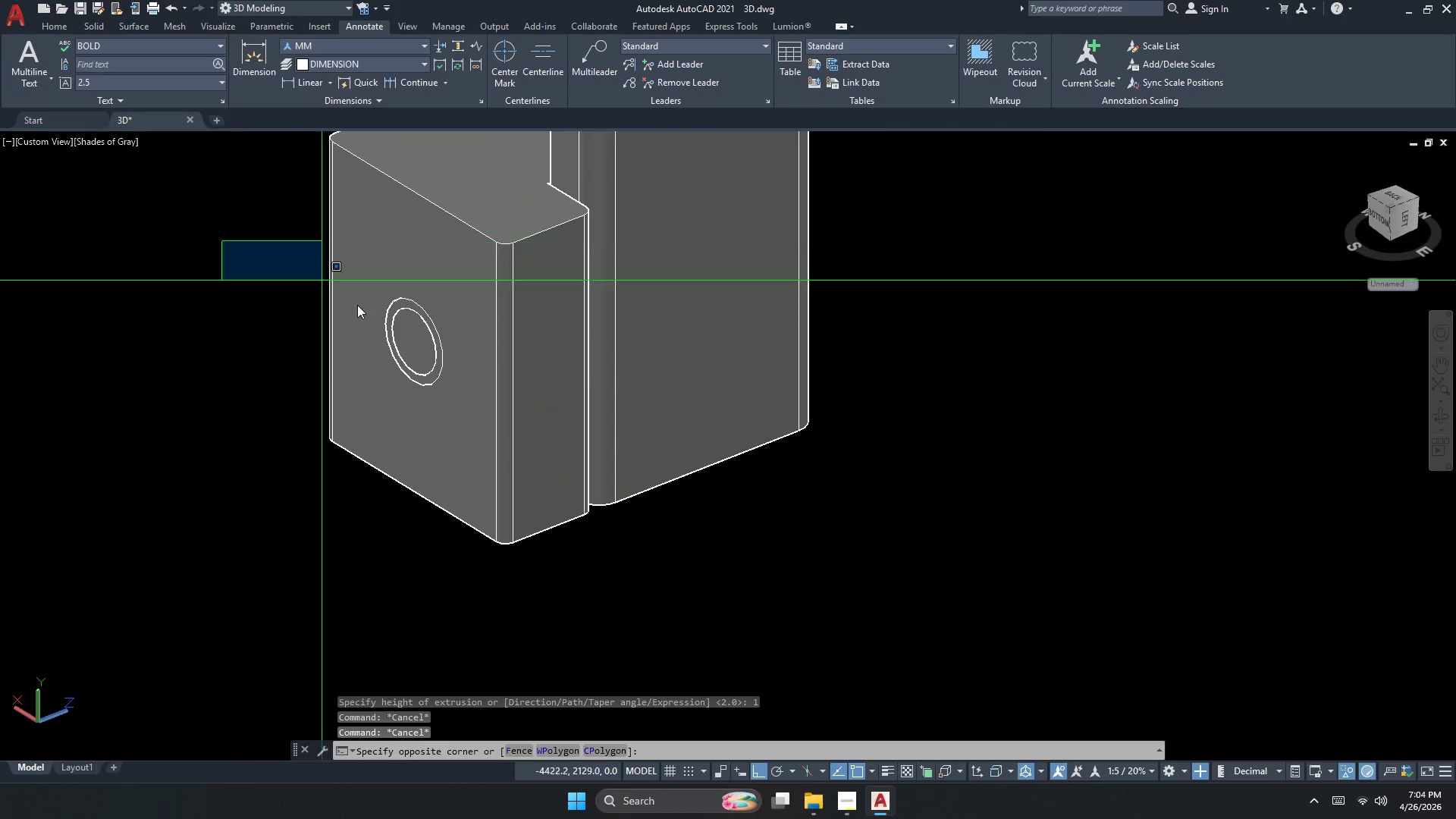 
key(M)
 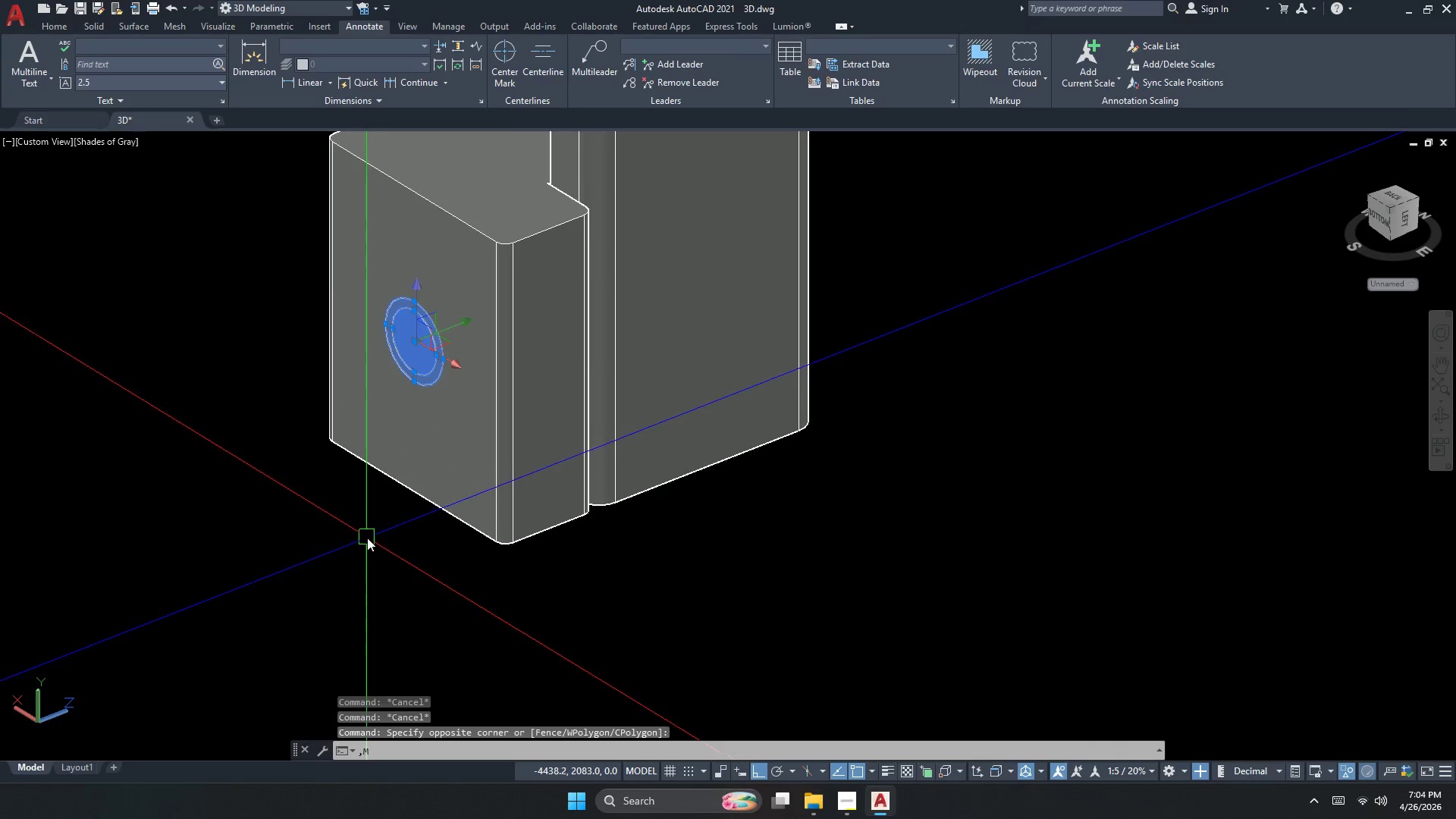 
key(Comma)
 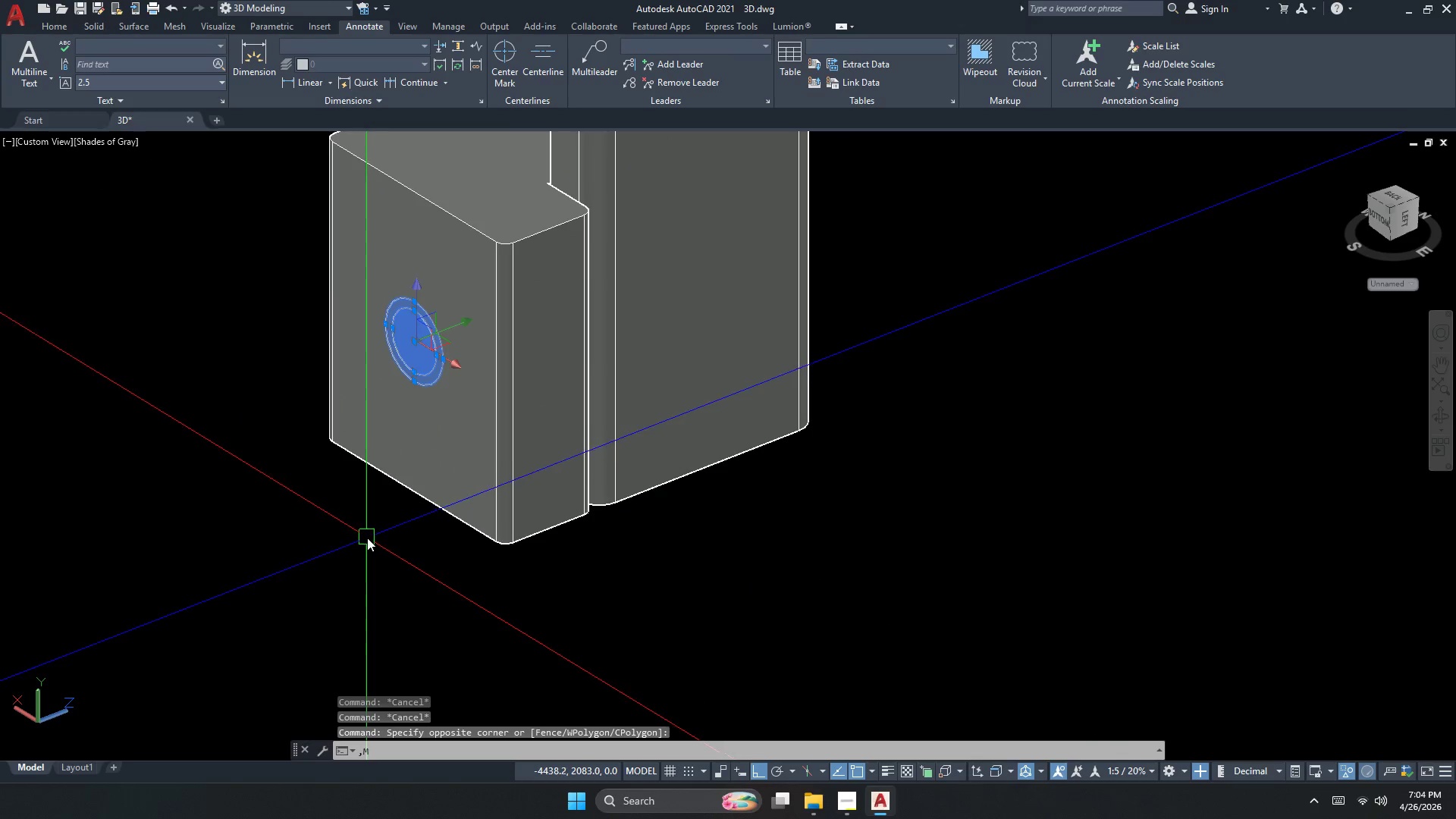 
key(Escape)
 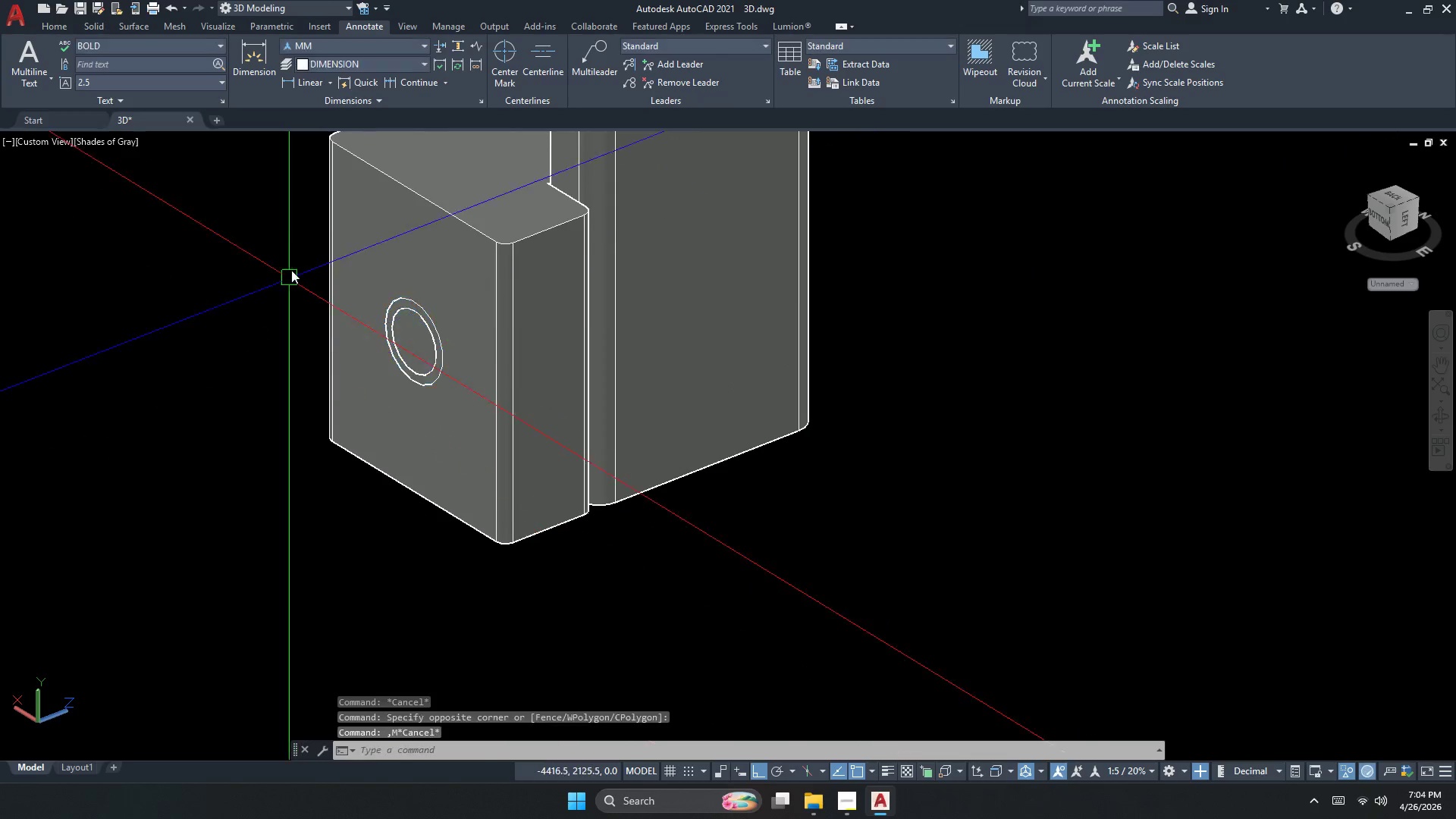 
left_click_drag(start_coordinate=[299, 253], to_coordinate=[342, 282])
 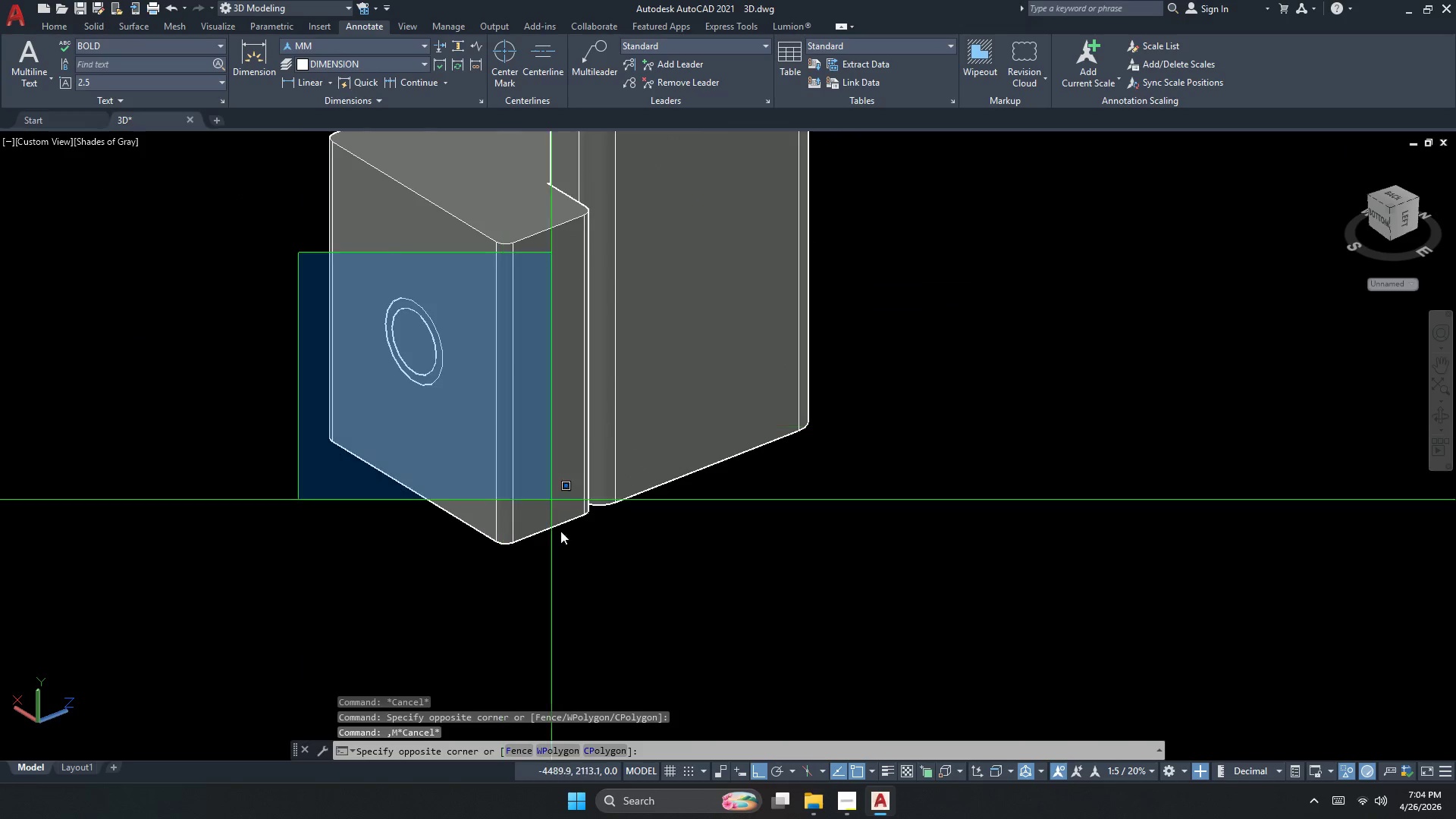 
double_click([563, 551])
 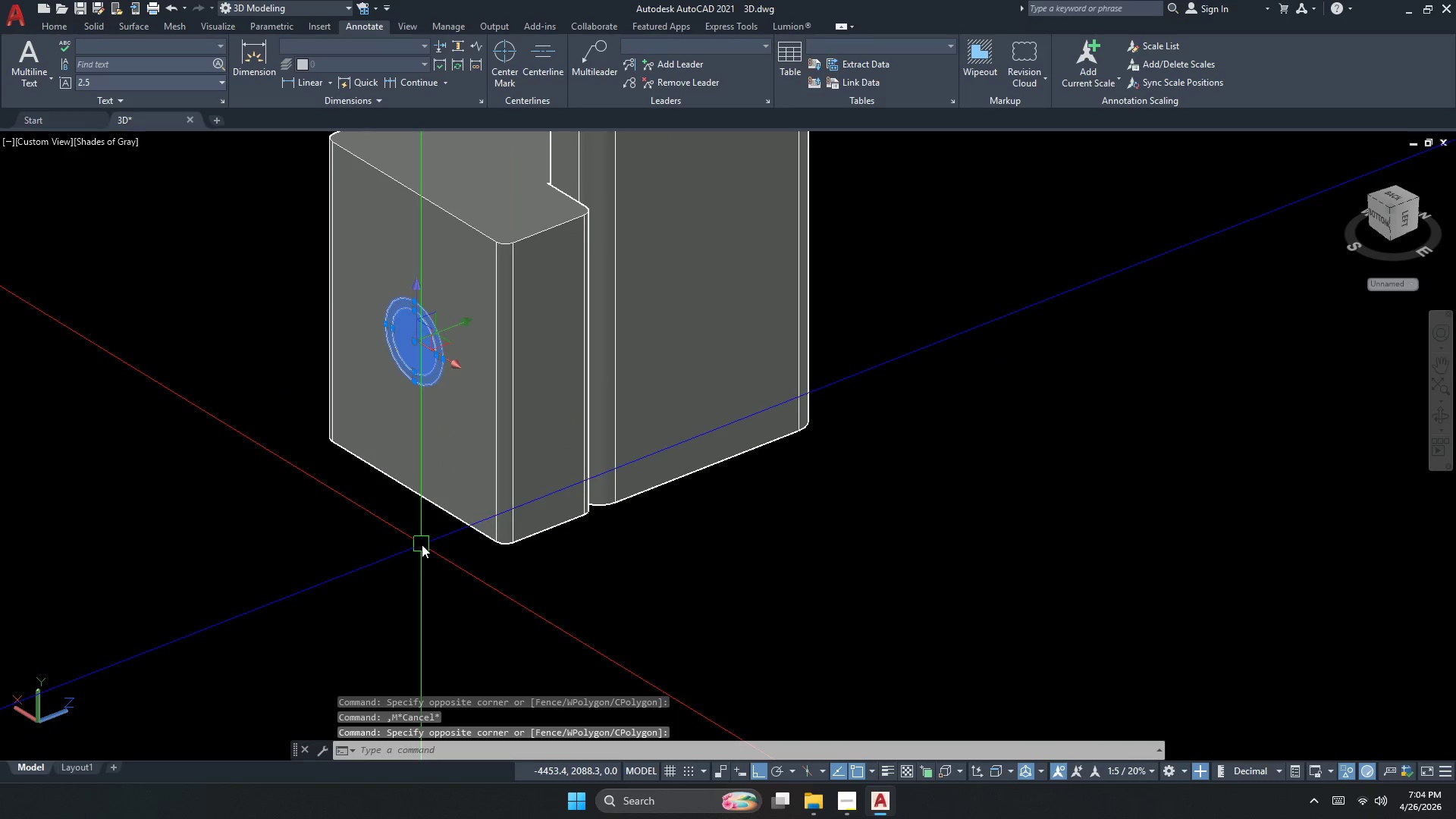 
key(M)
 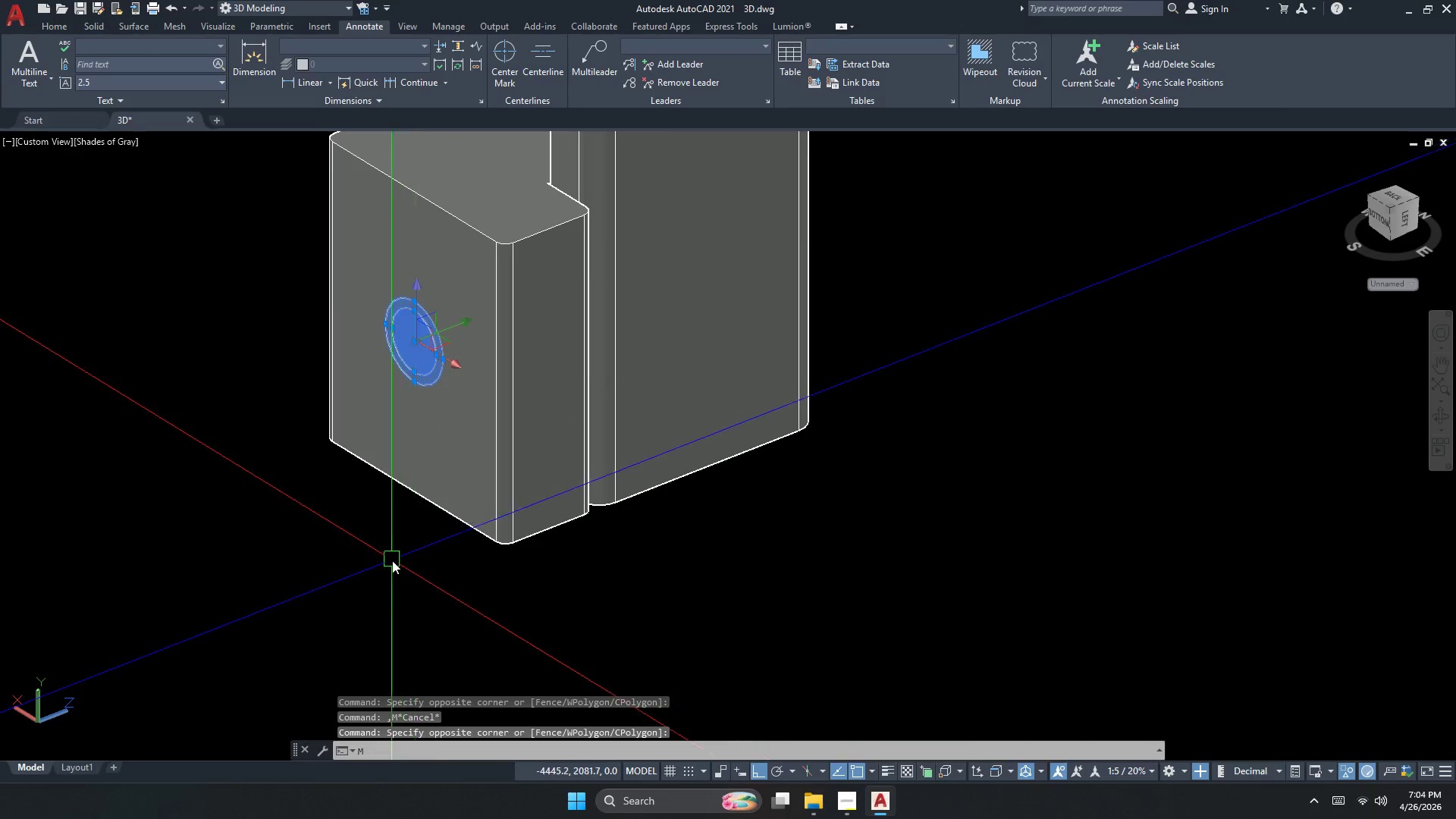 
key(Space)
 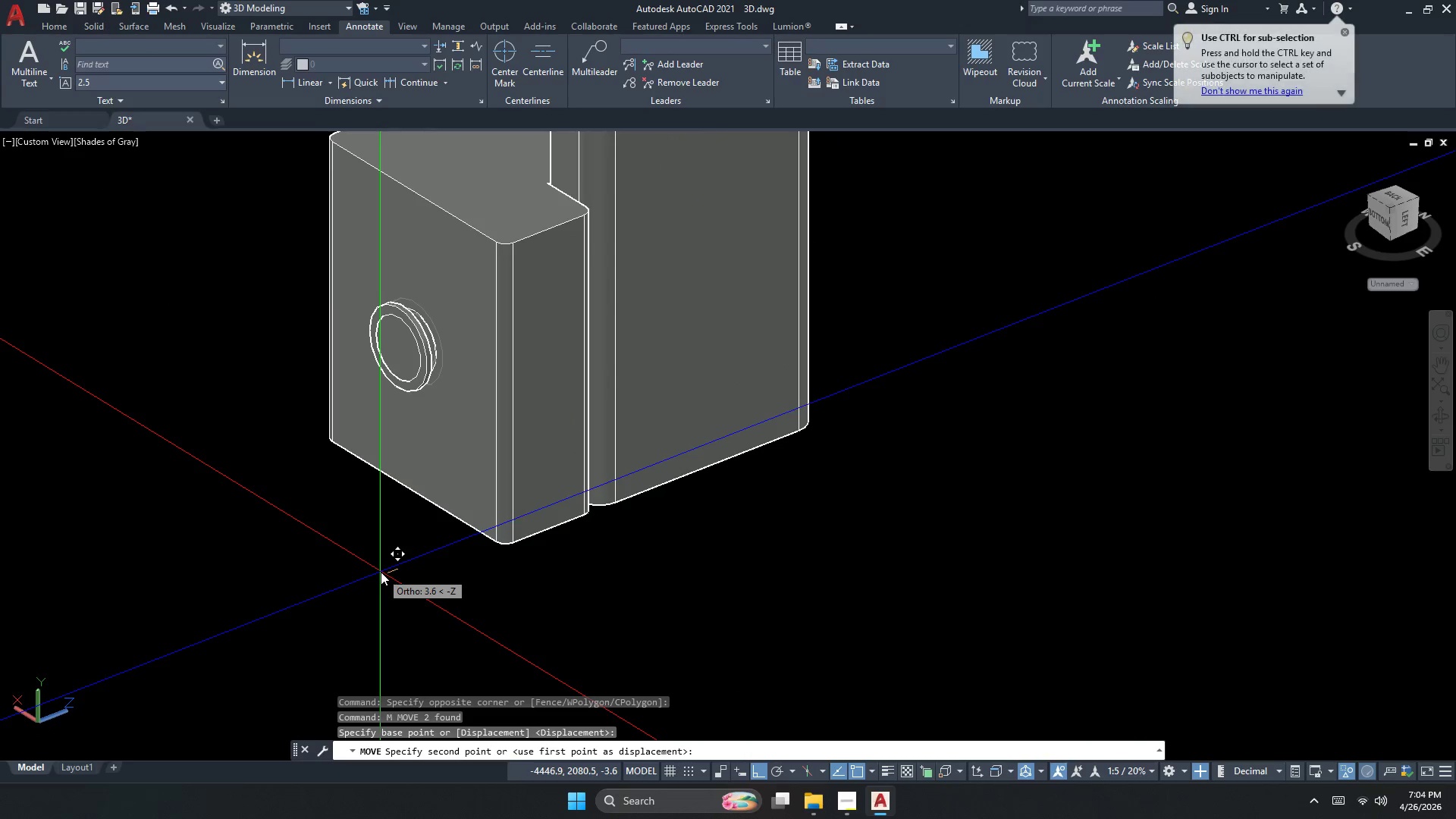 
key(Escape)
 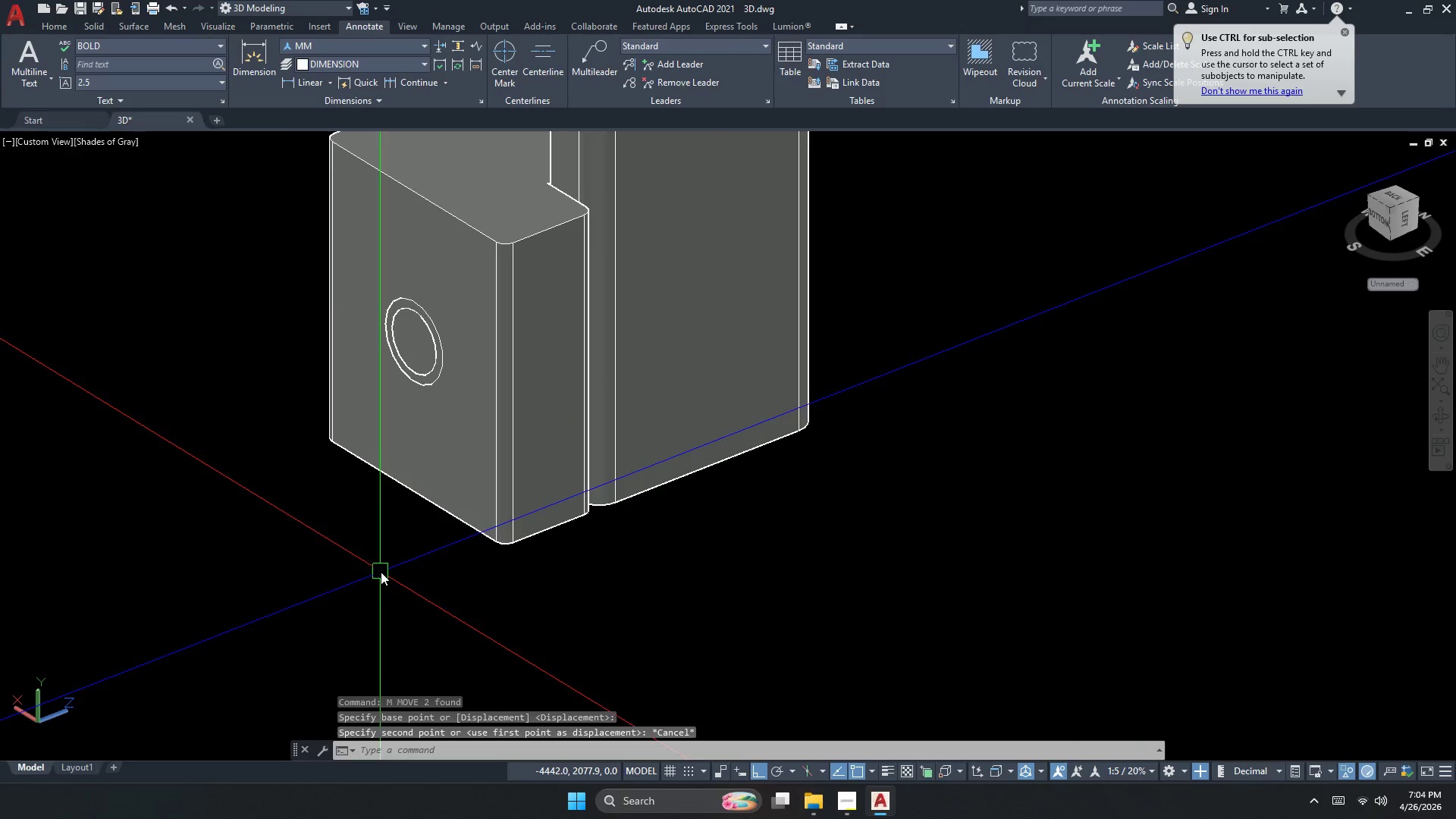 
key(Control+Z)
 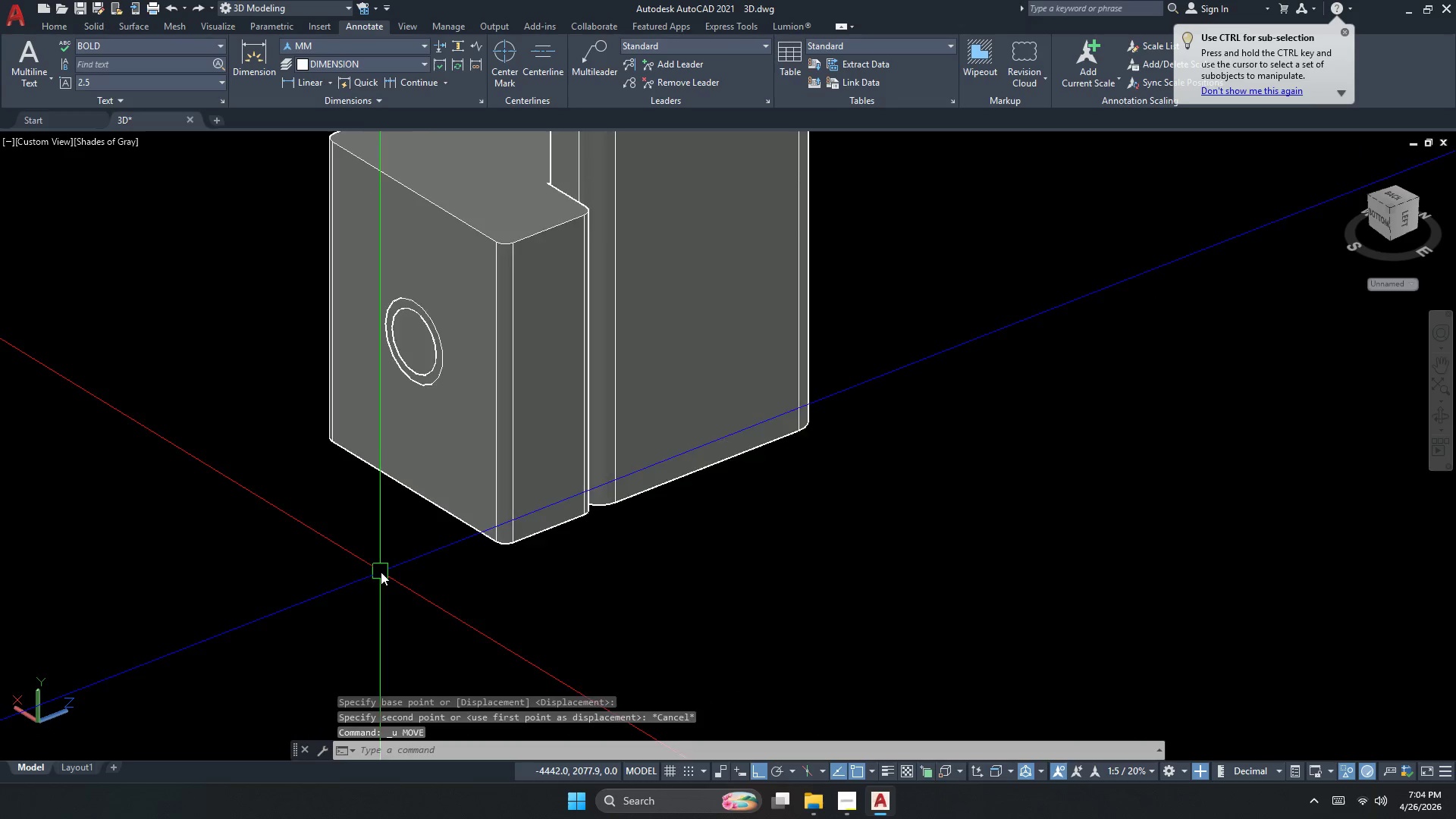 
key(Control+Z)
 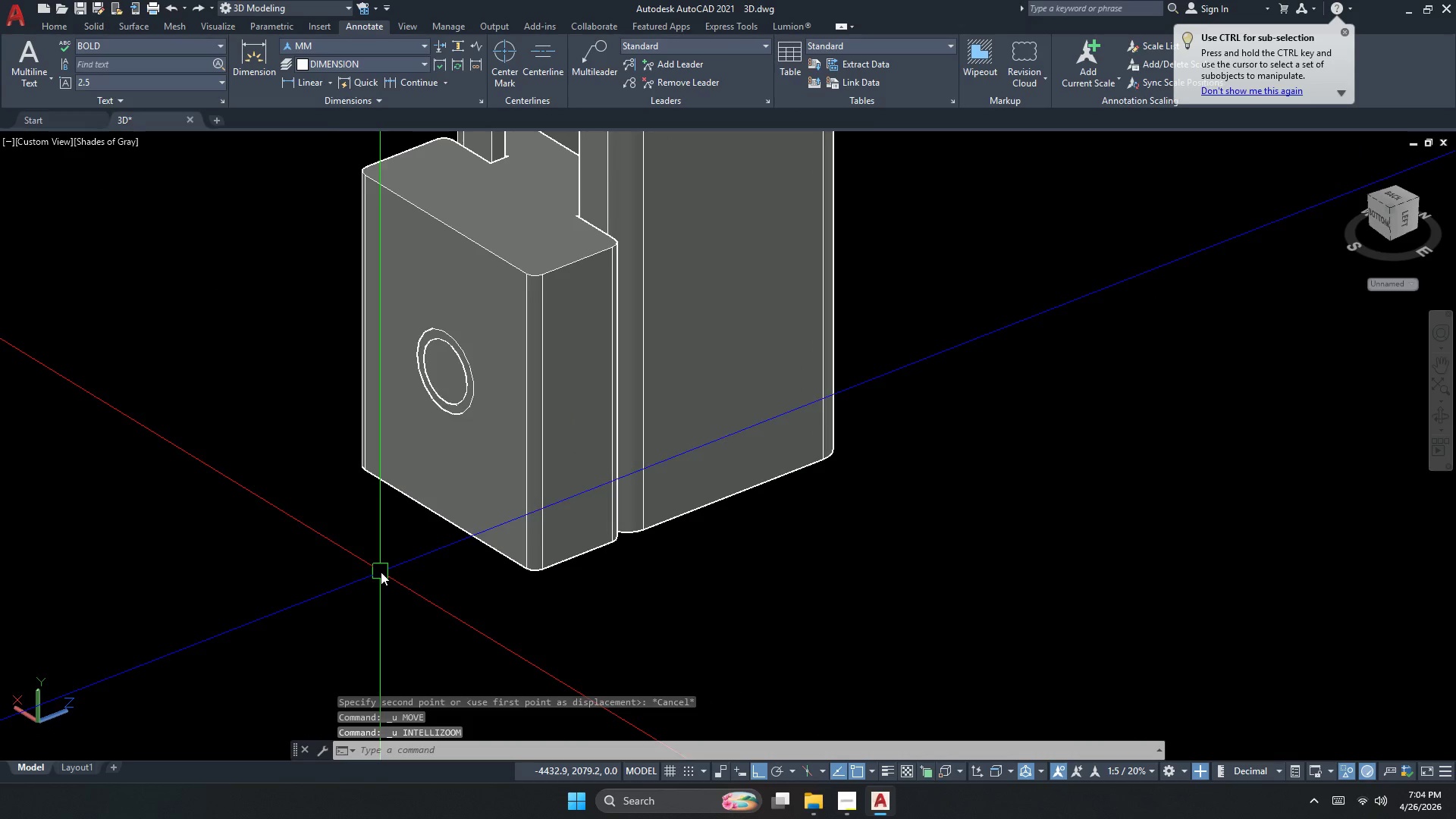 
key(Control+ControlLeft)
 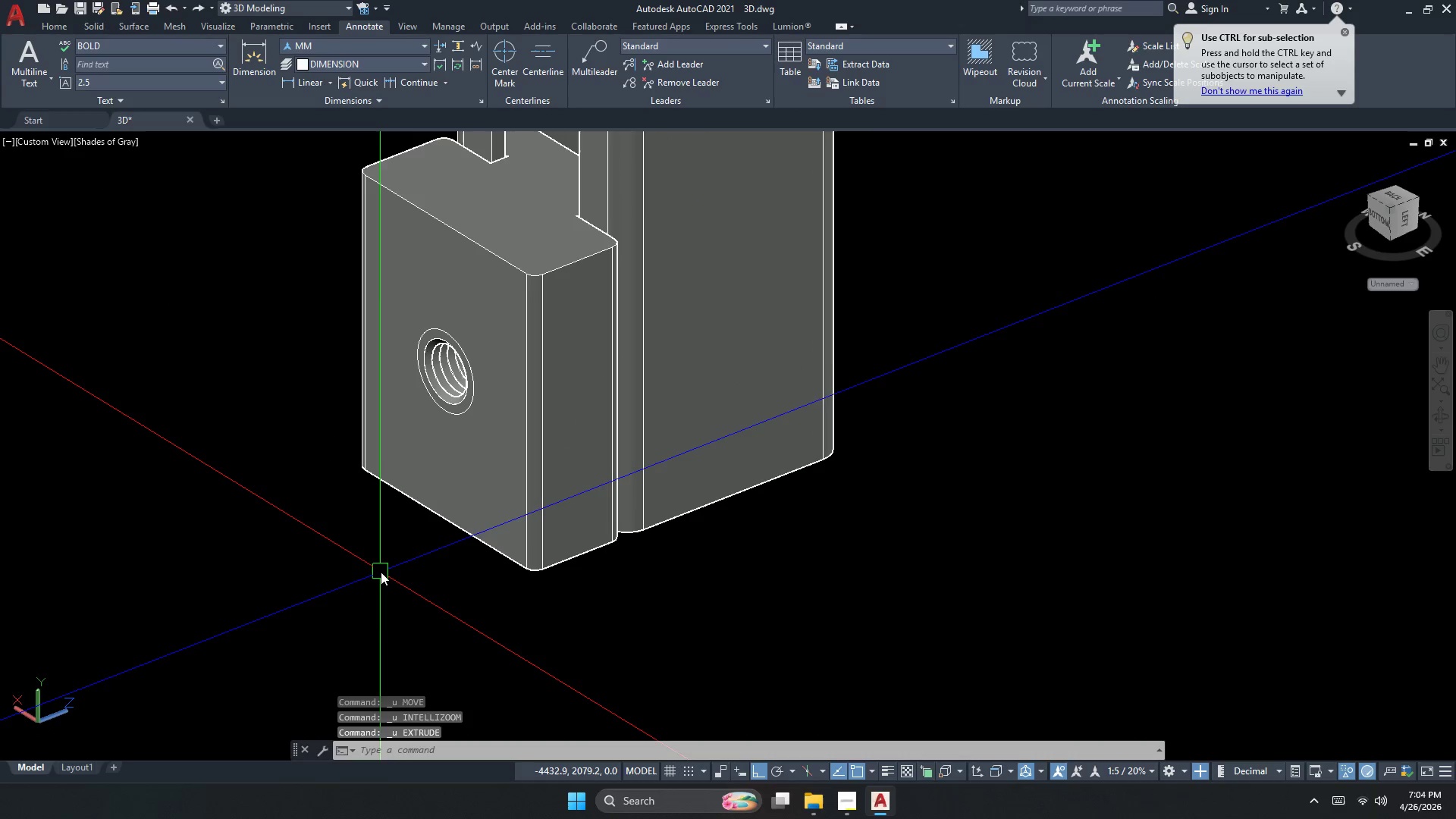 
key(Control+Z)
 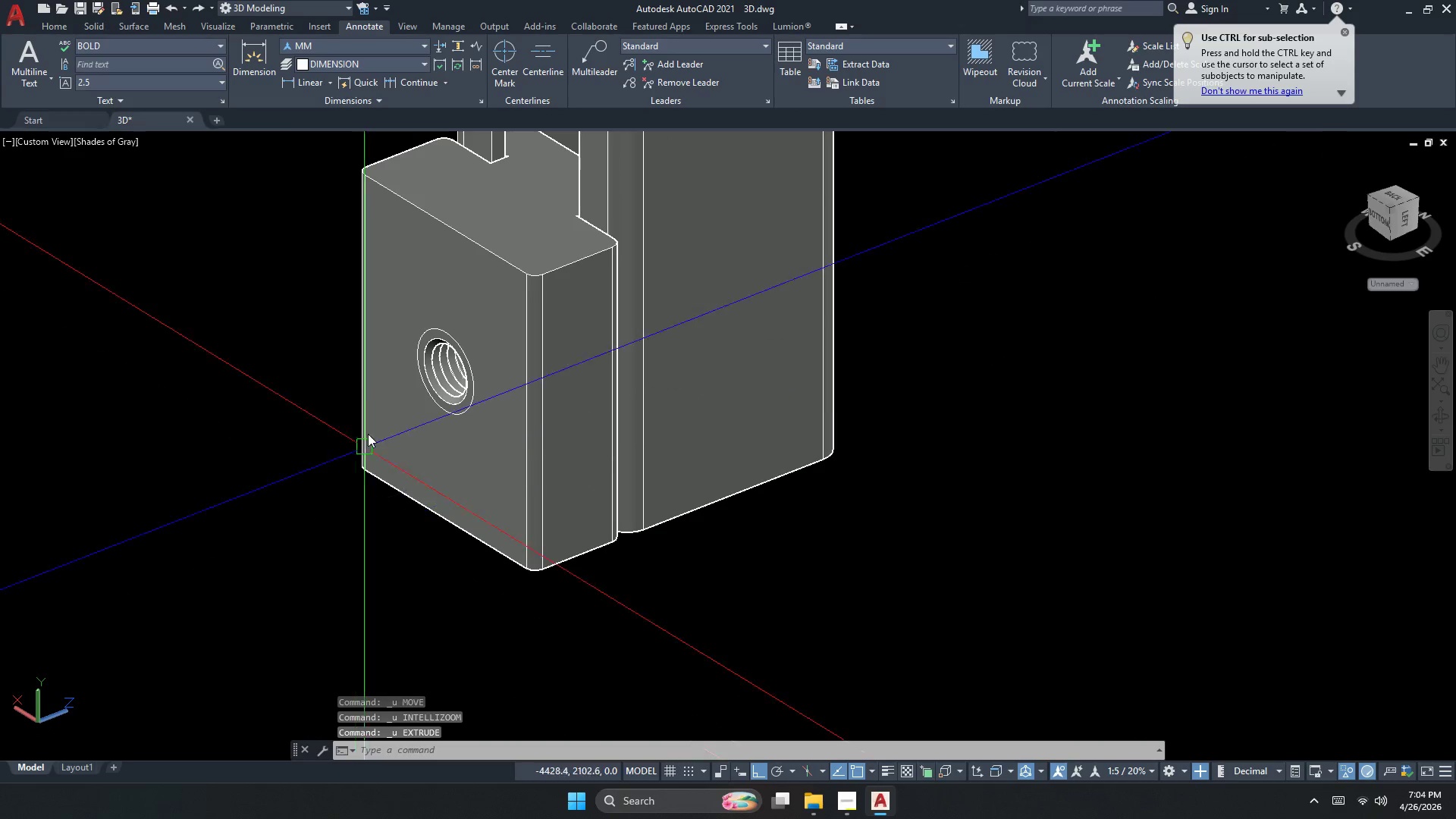 
key(Escape)
 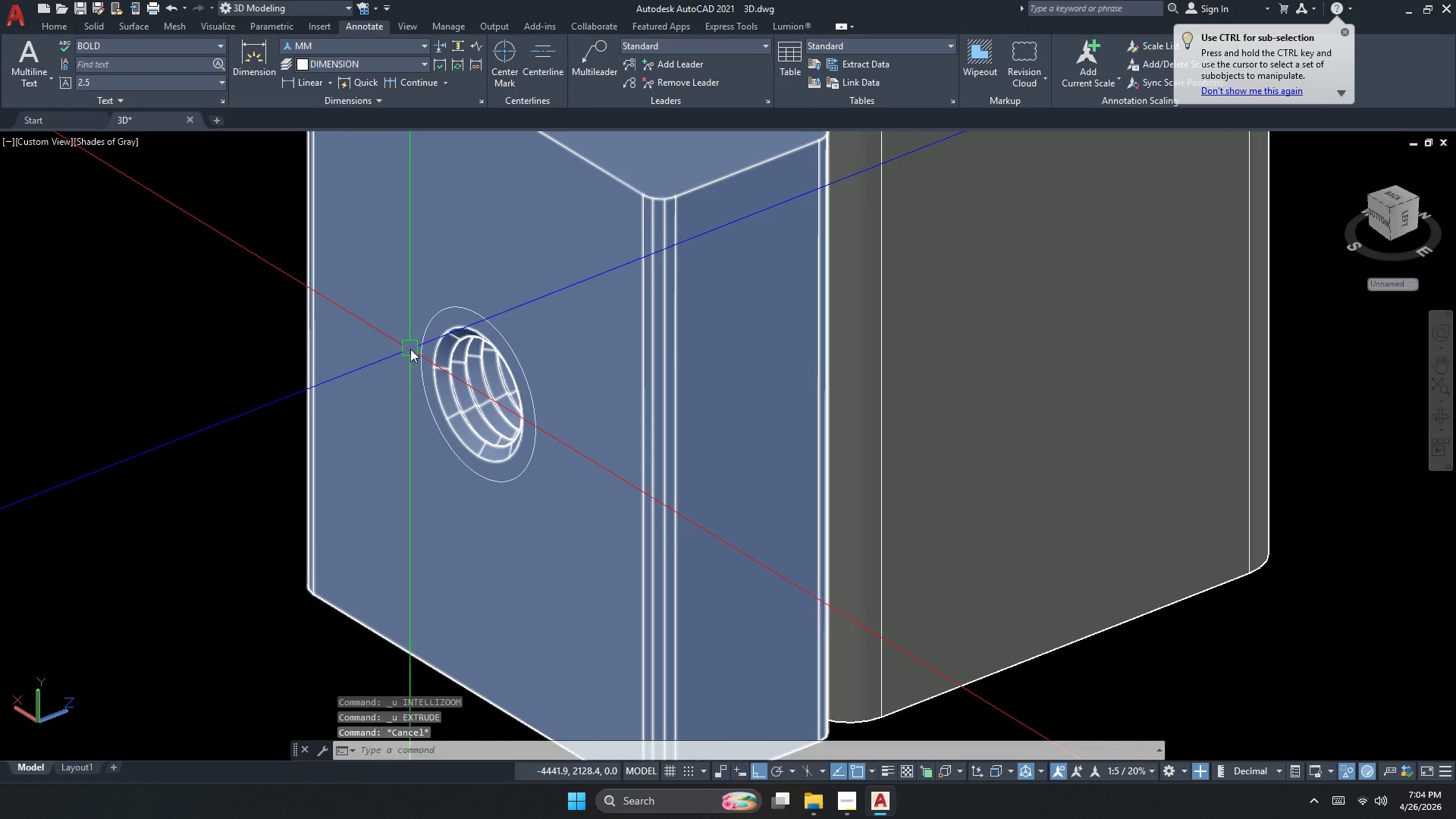 
scroll: coordinate [414, 350], scroll_direction: up, amount: 2.0
 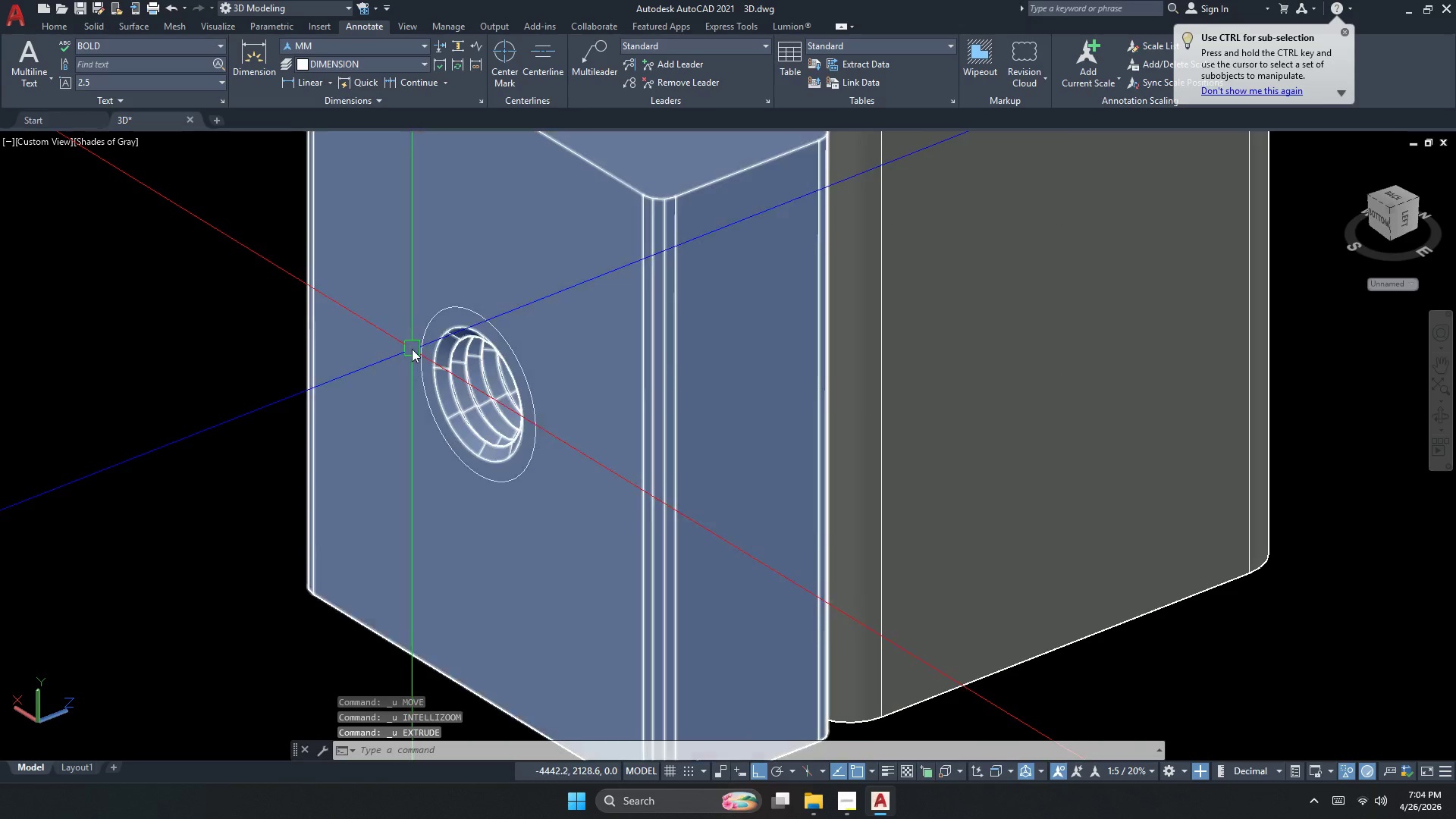 
type(poress)
key(Escape)
key(Escape)
type(p[re)
 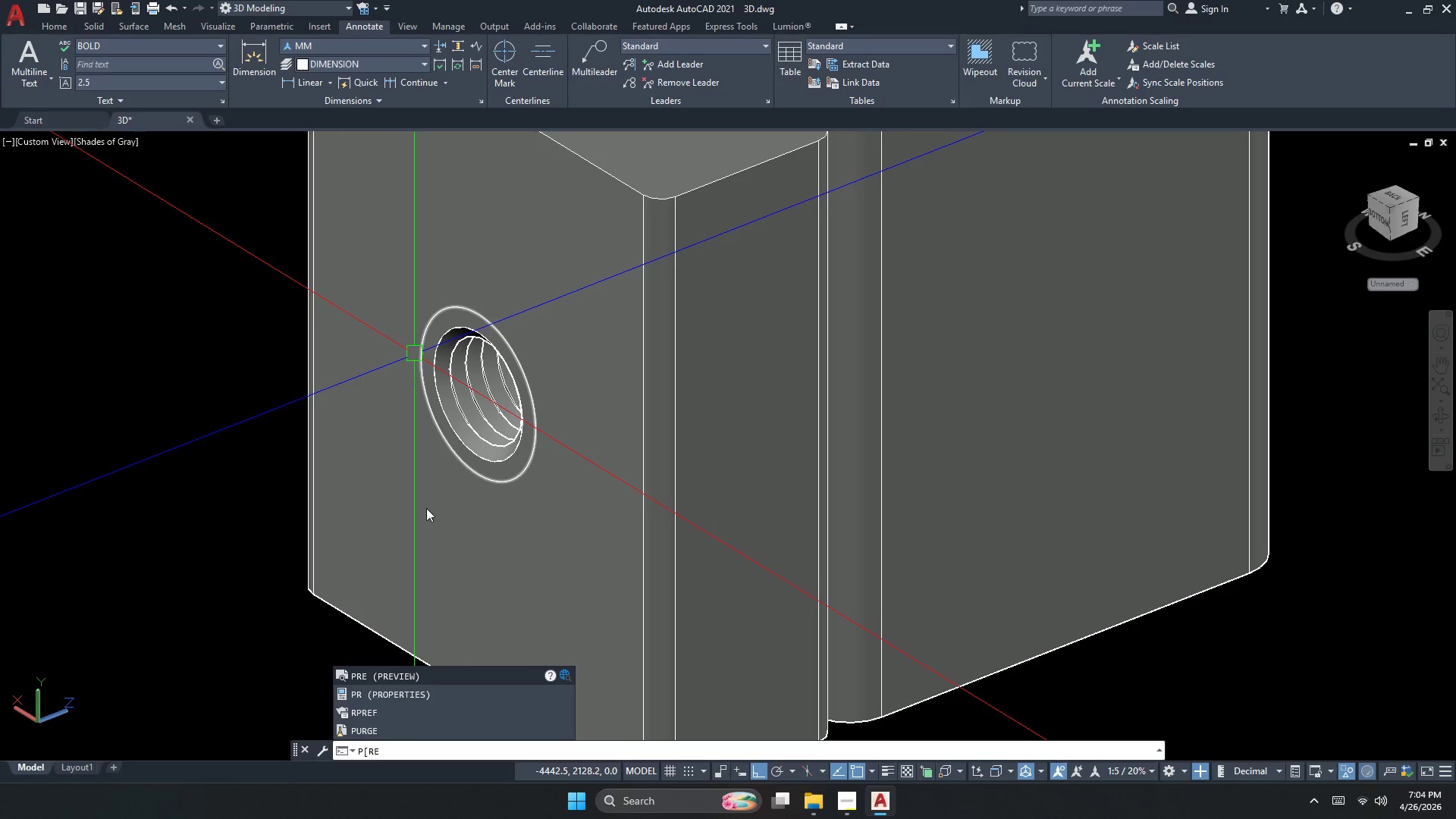 
key(Escape)
type(press)
 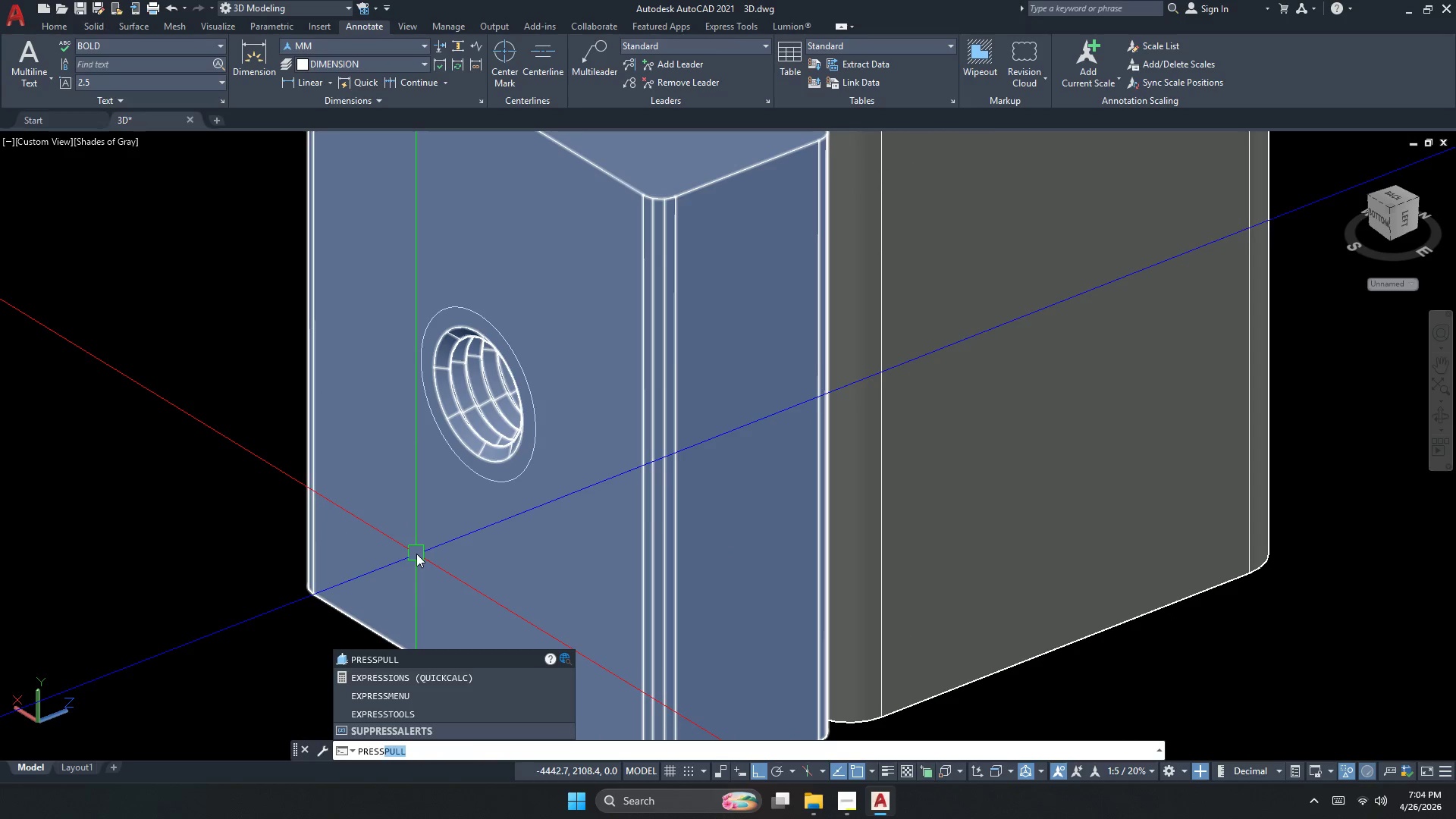 
key(Space)
 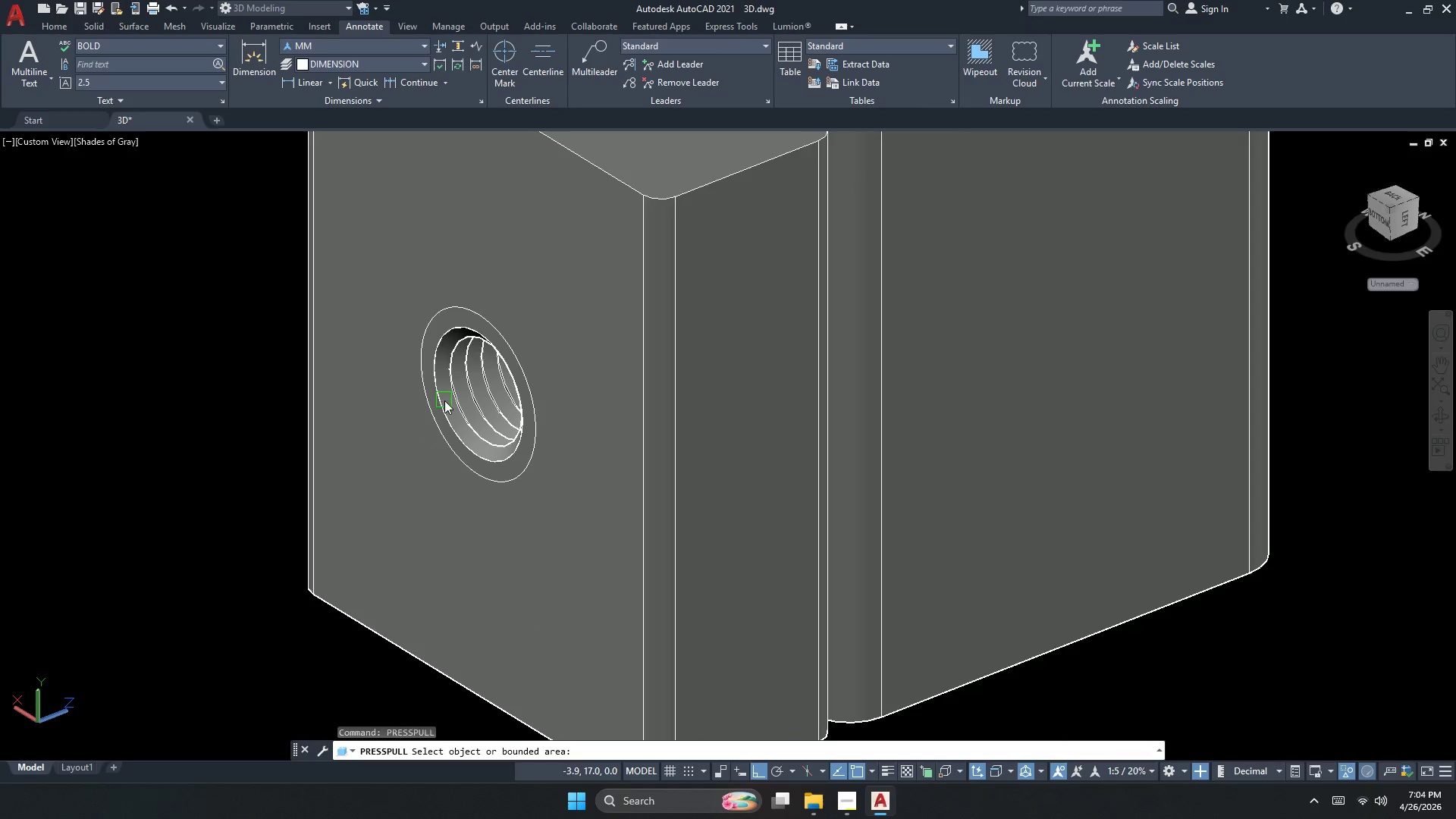 
scroll: coordinate [444, 403], scroll_direction: up, amount: 2.0
 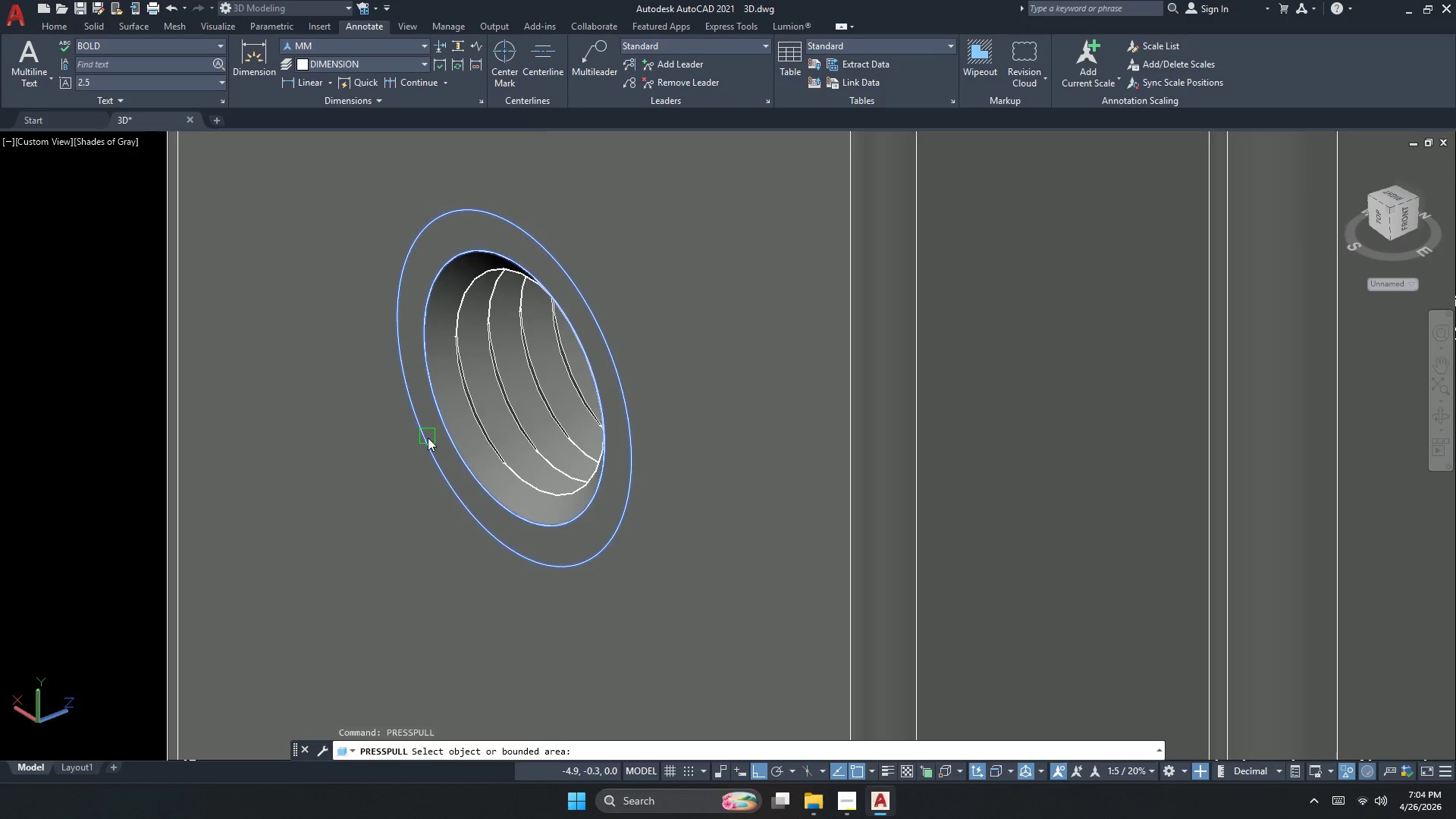 
left_click([435, 436])
 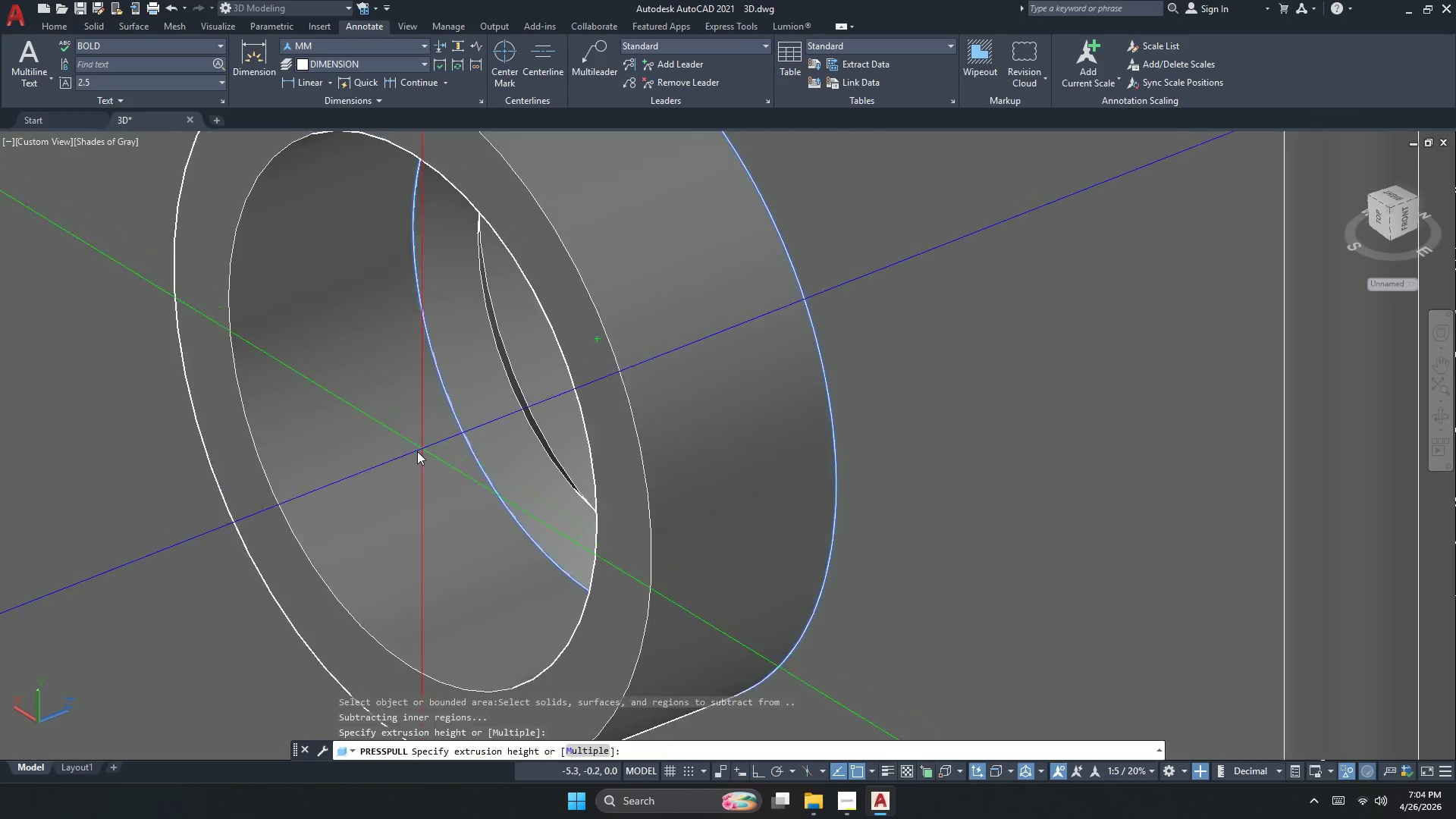 
scroll: coordinate [435, 436], scroll_direction: up, amount: 2.0
 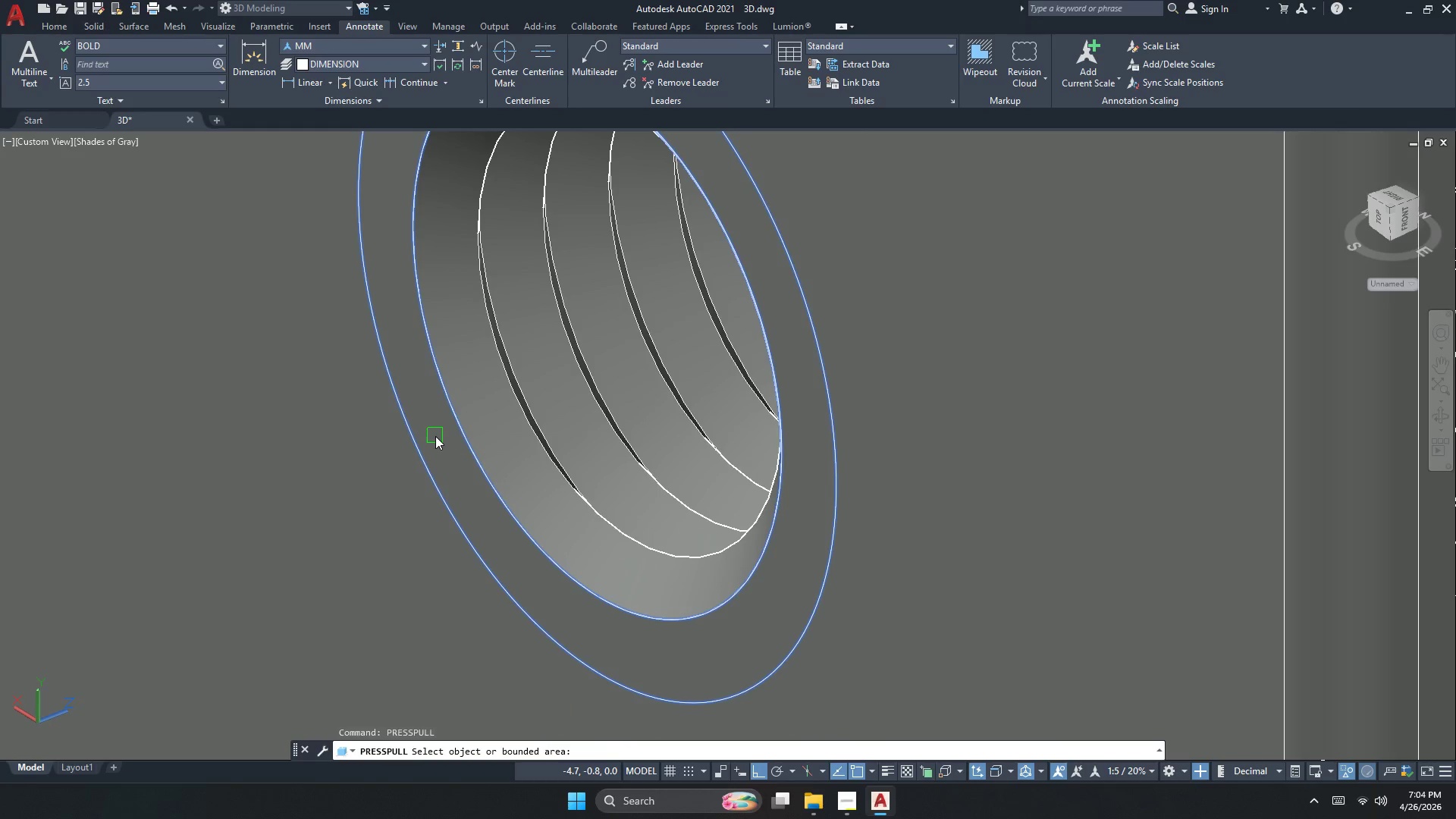 
scroll: coordinate [417, 451], scroll_direction: down, amount: 3.0
 